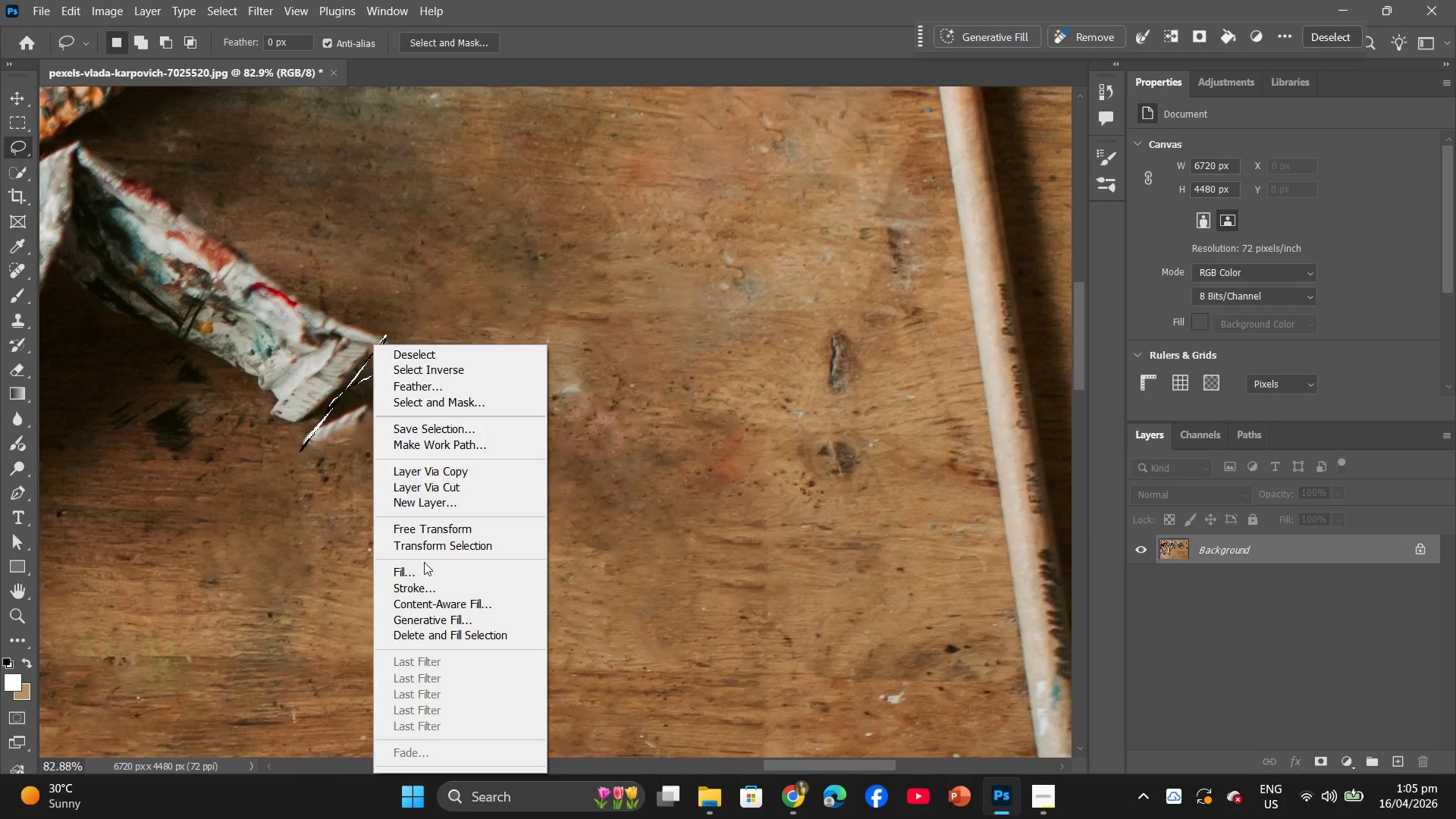 
left_click([424, 567])
 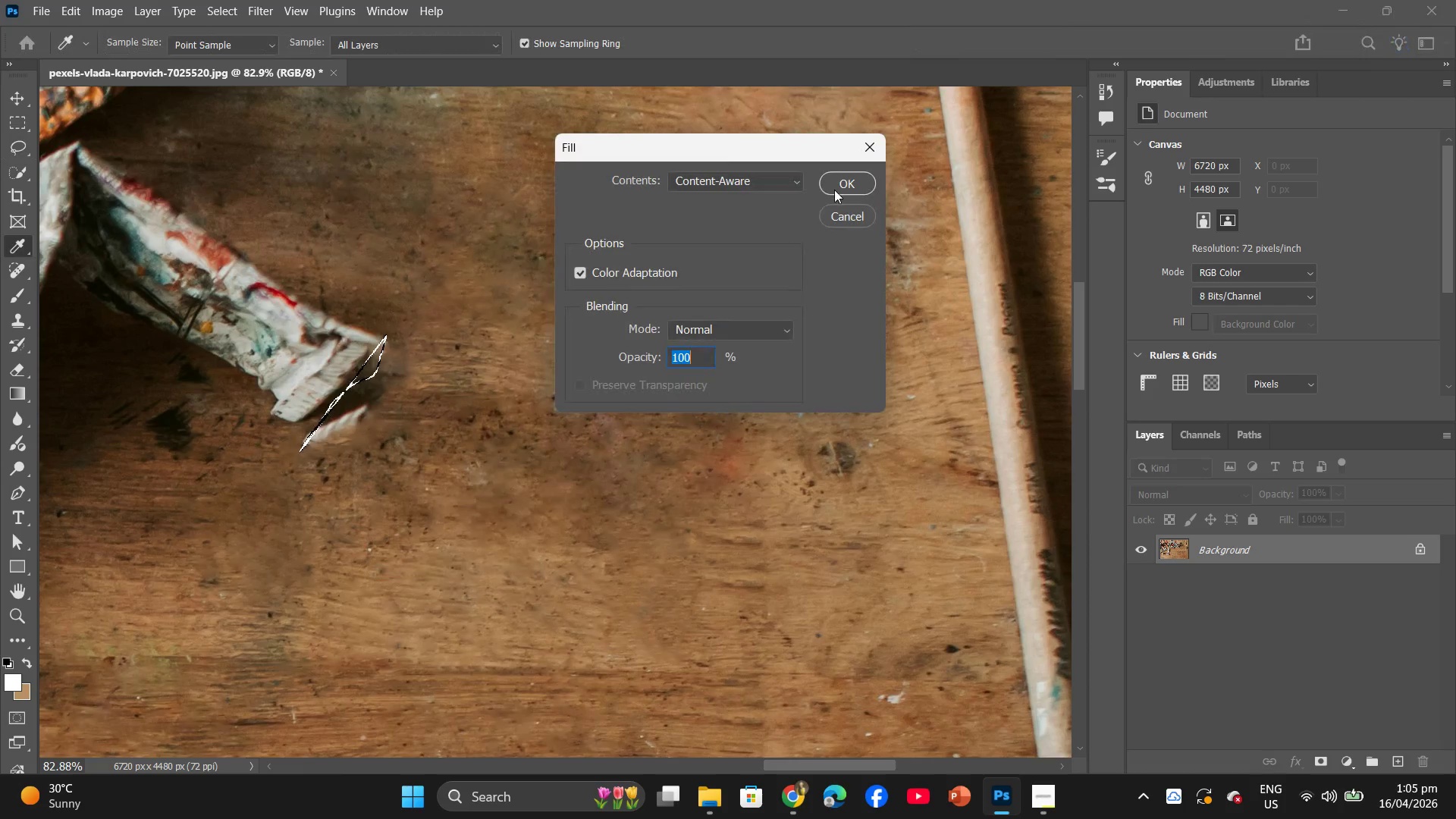 
left_click([838, 185])
 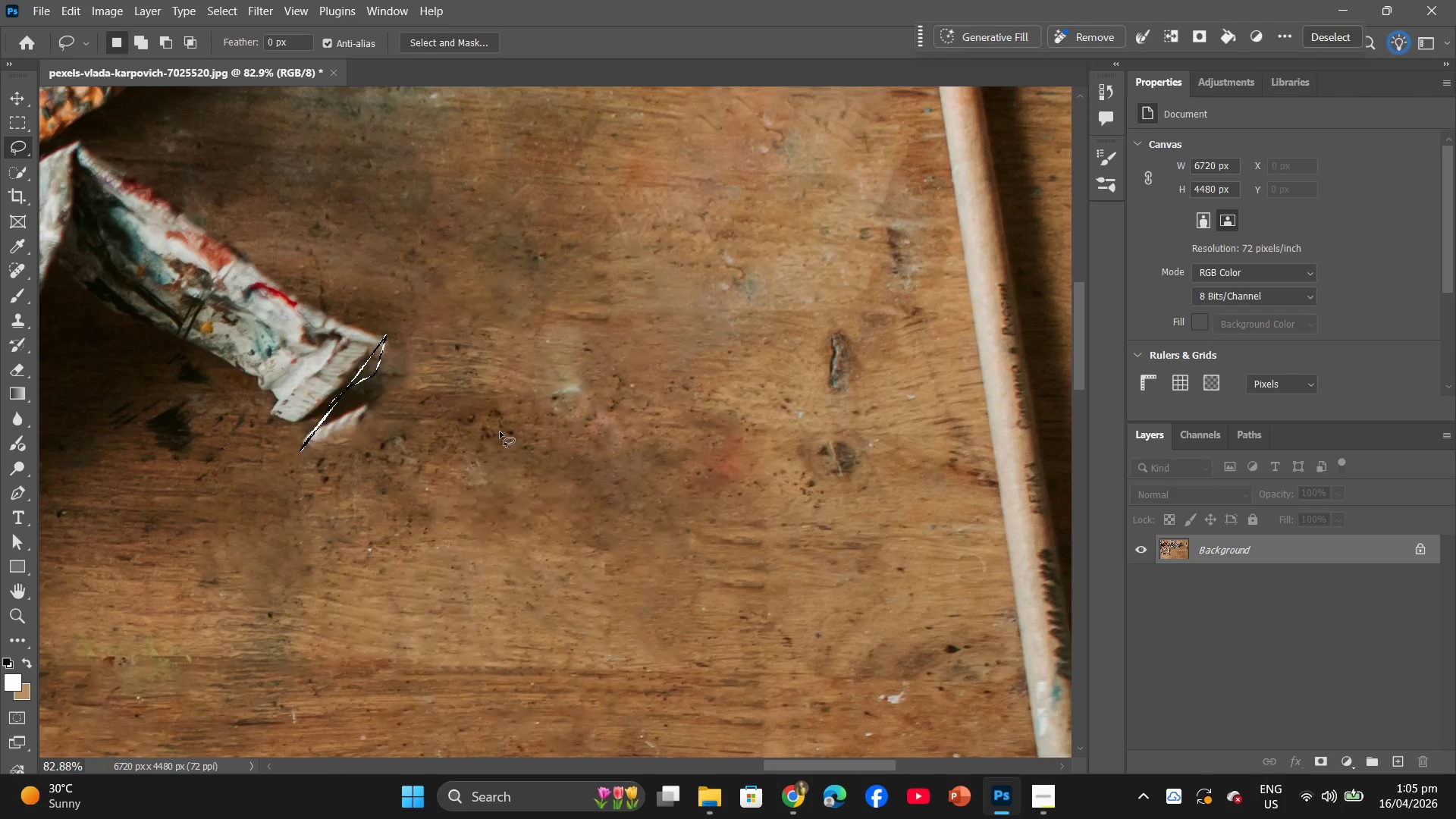 
left_click([500, 431])
 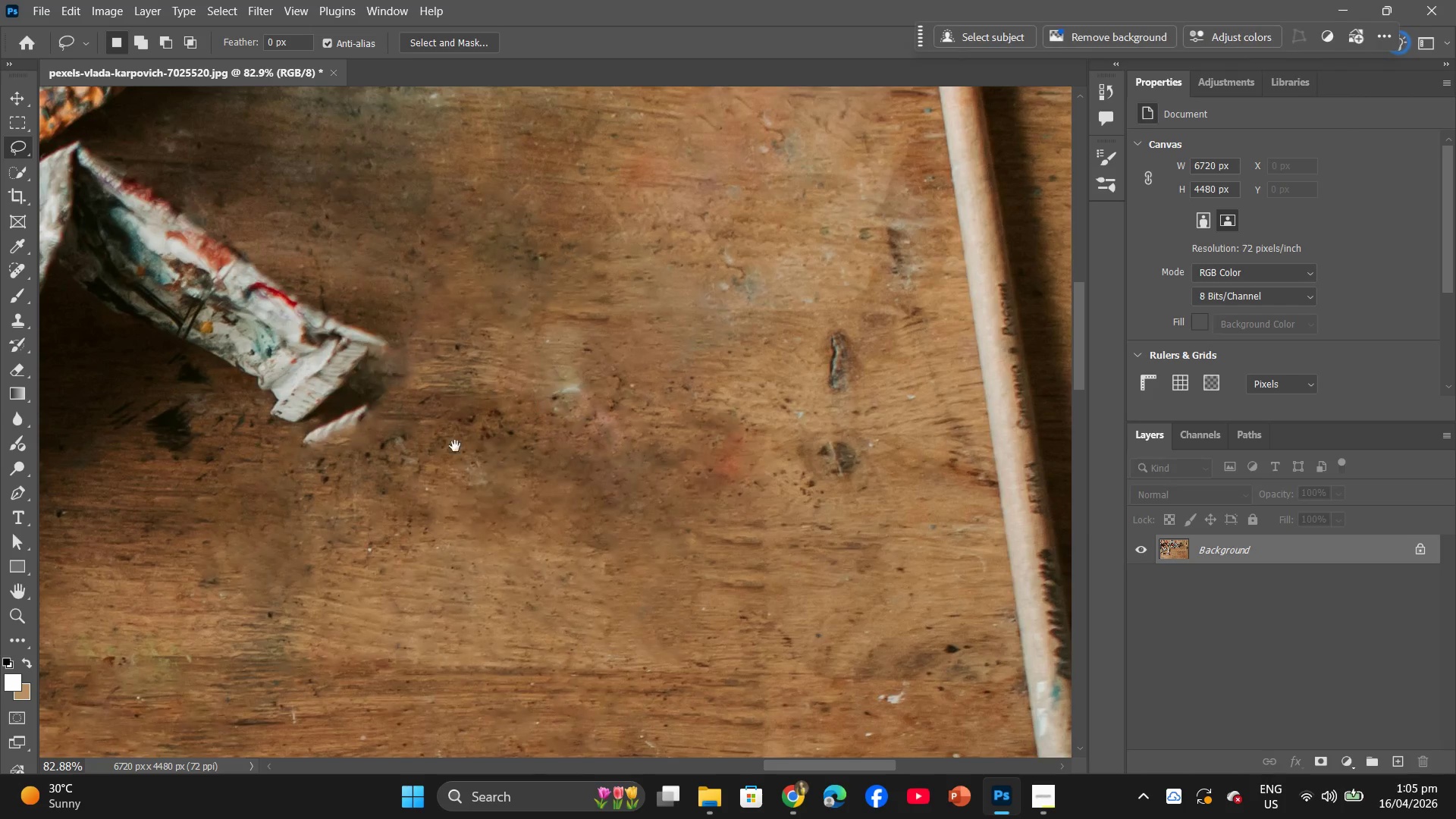 
hold_key(key=Space, duration=0.78)
 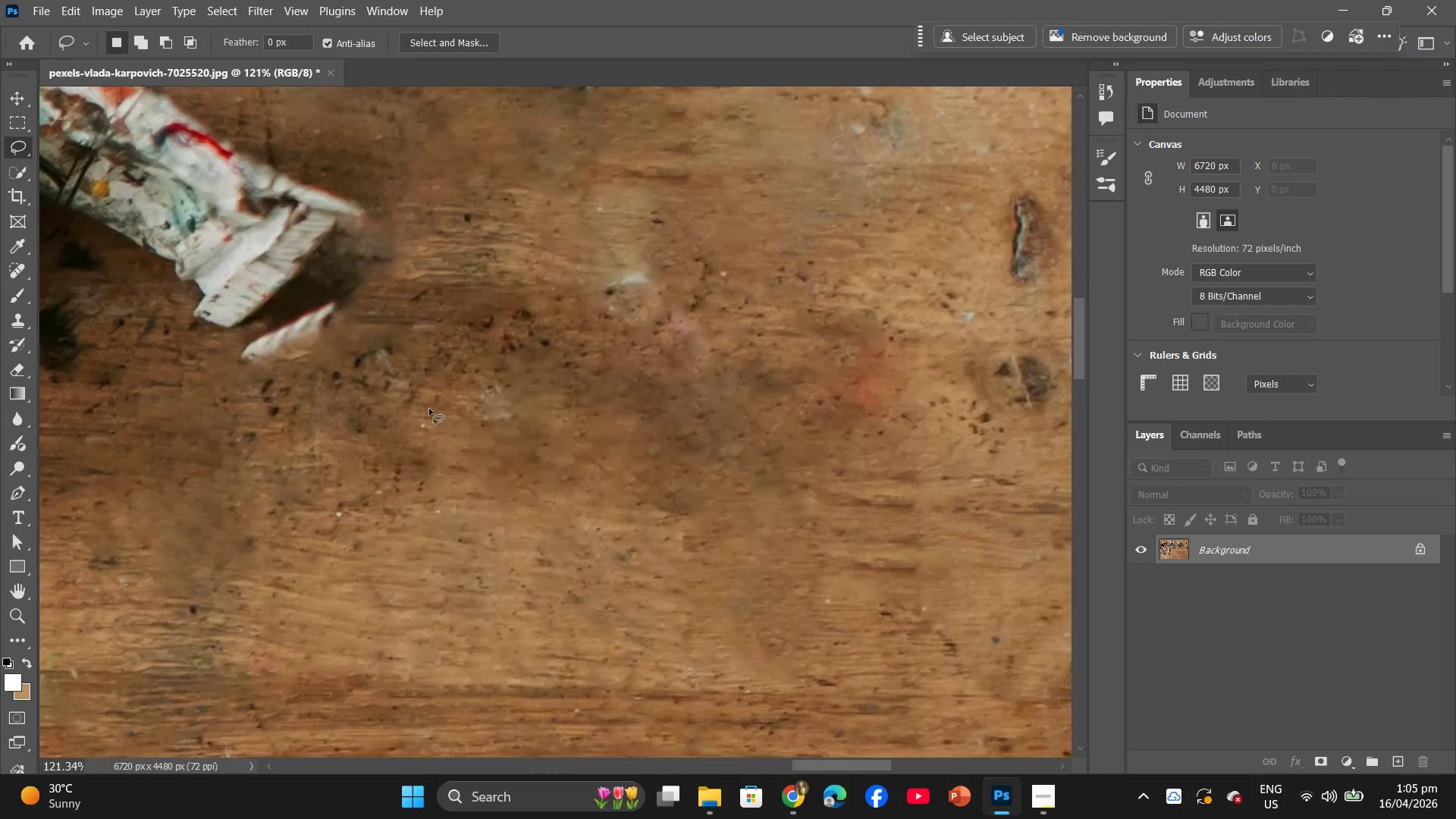 
hold_key(key=AltLeft, duration=0.58)
 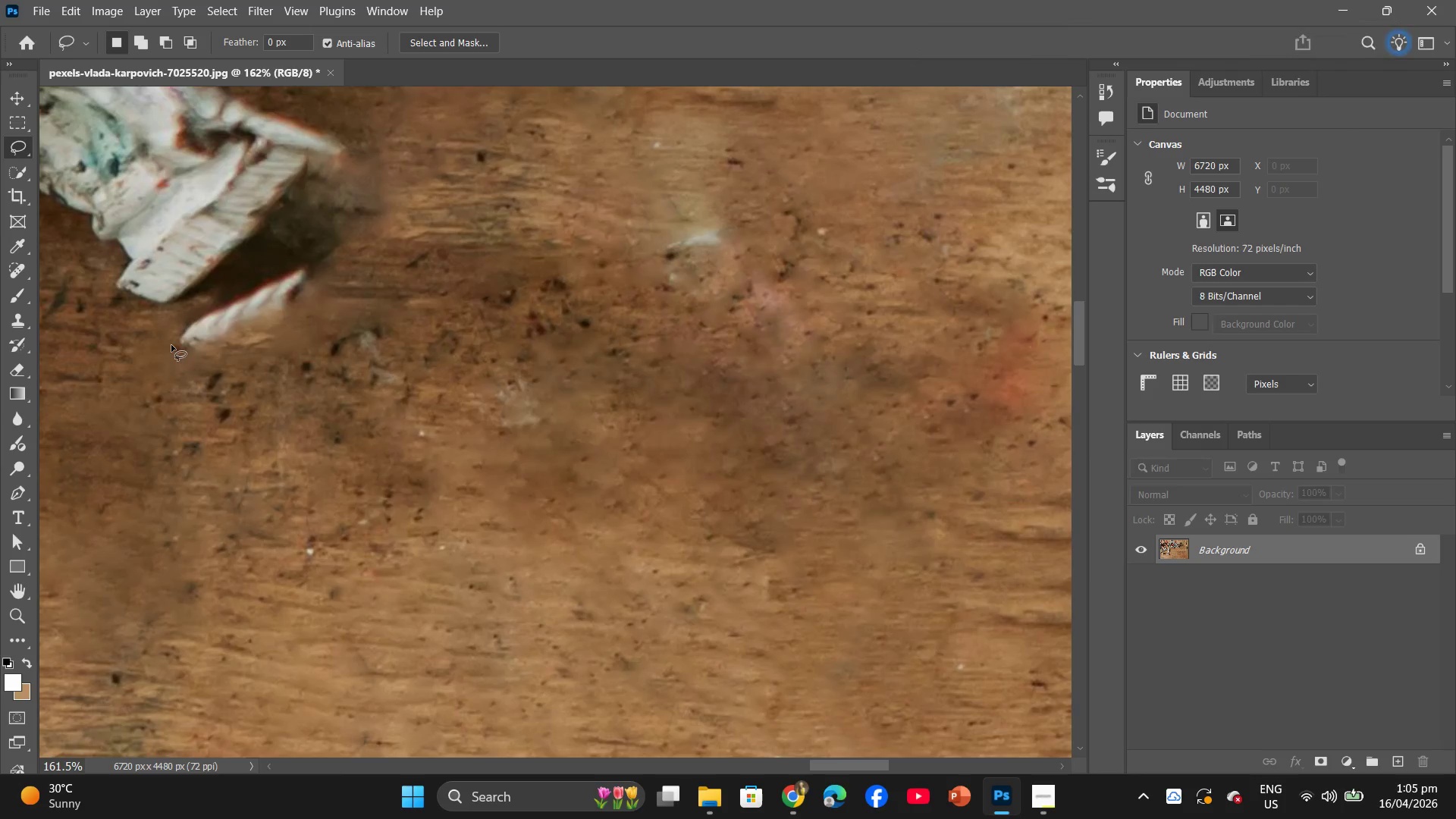 
scroll: coordinate [437, 445], scroll_direction: down, amount: 4.0
 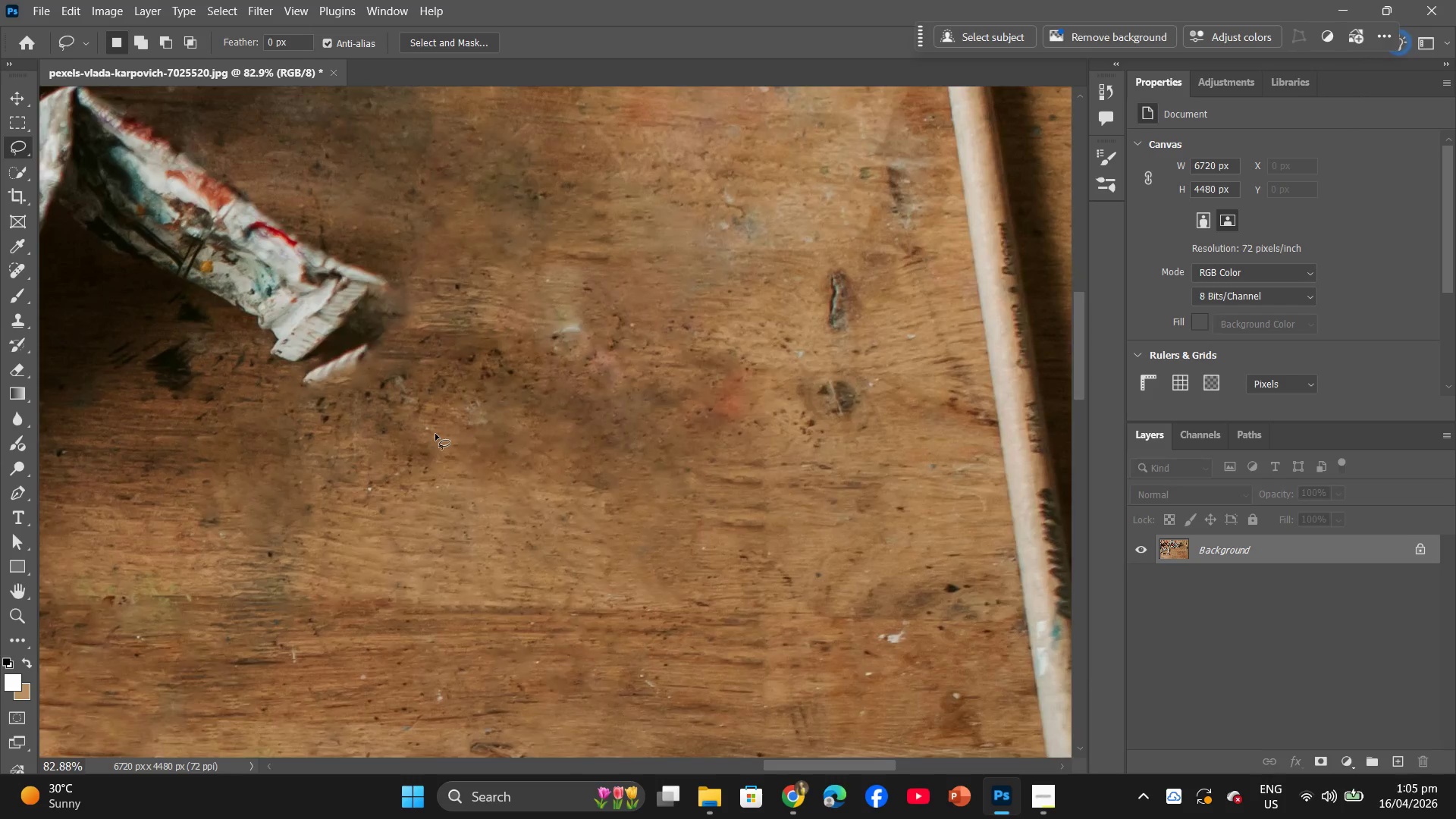 
scroll: coordinate [426, 400], scroll_direction: up, amount: 7.0
 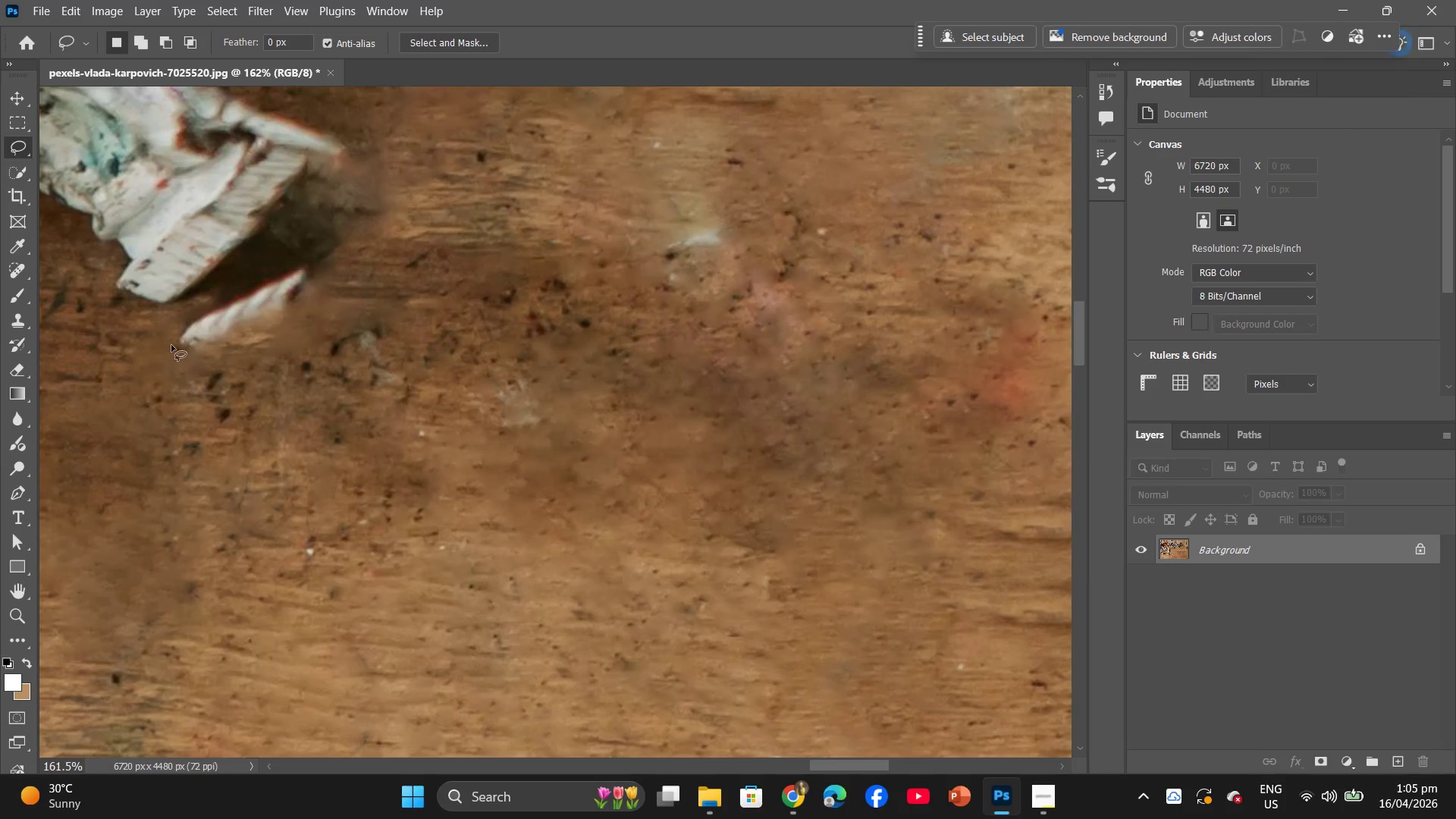 
left_click_drag(start_coordinate=[171, 345], to_coordinate=[187, 339])
 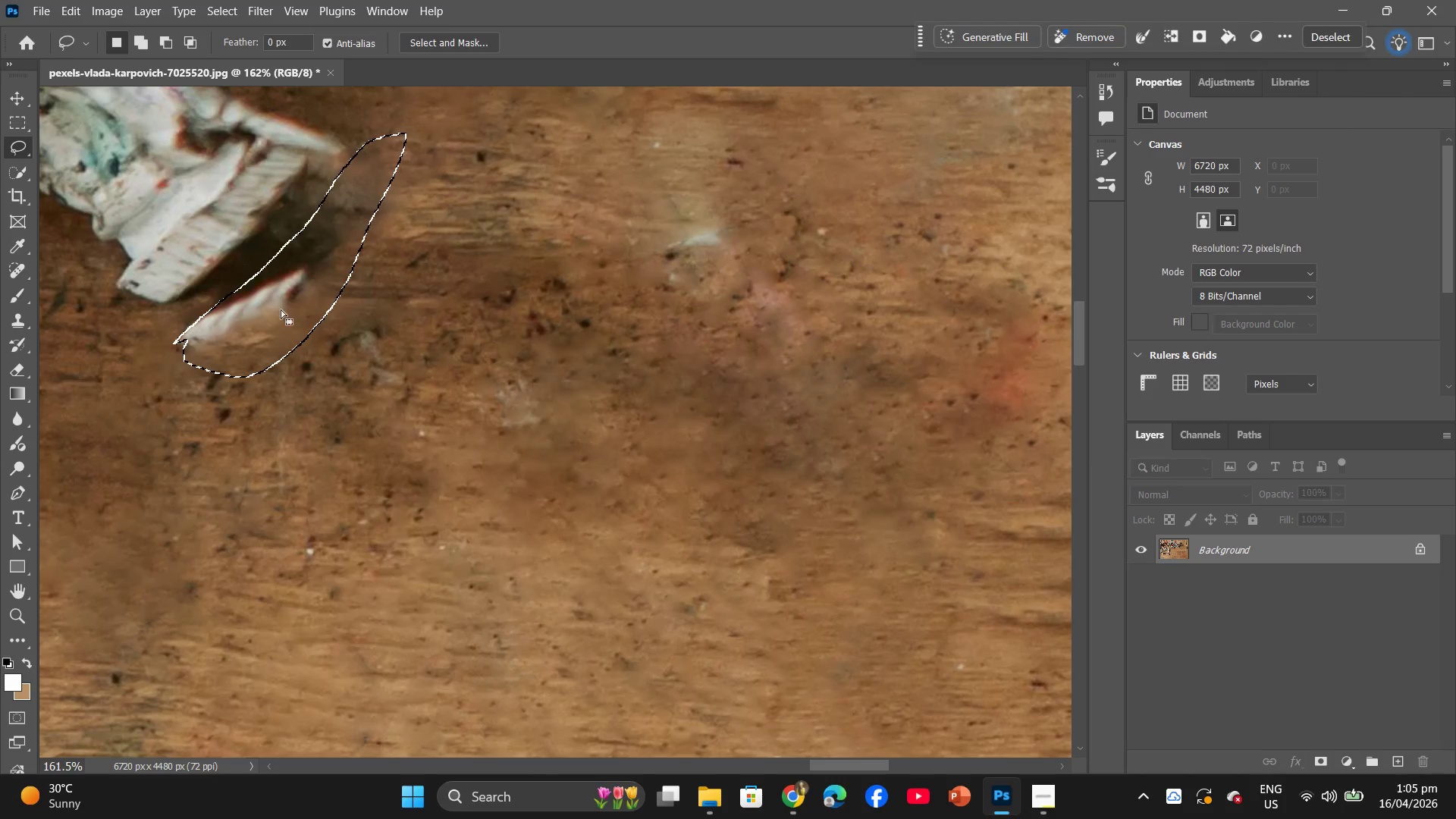 
right_click([281, 309])
 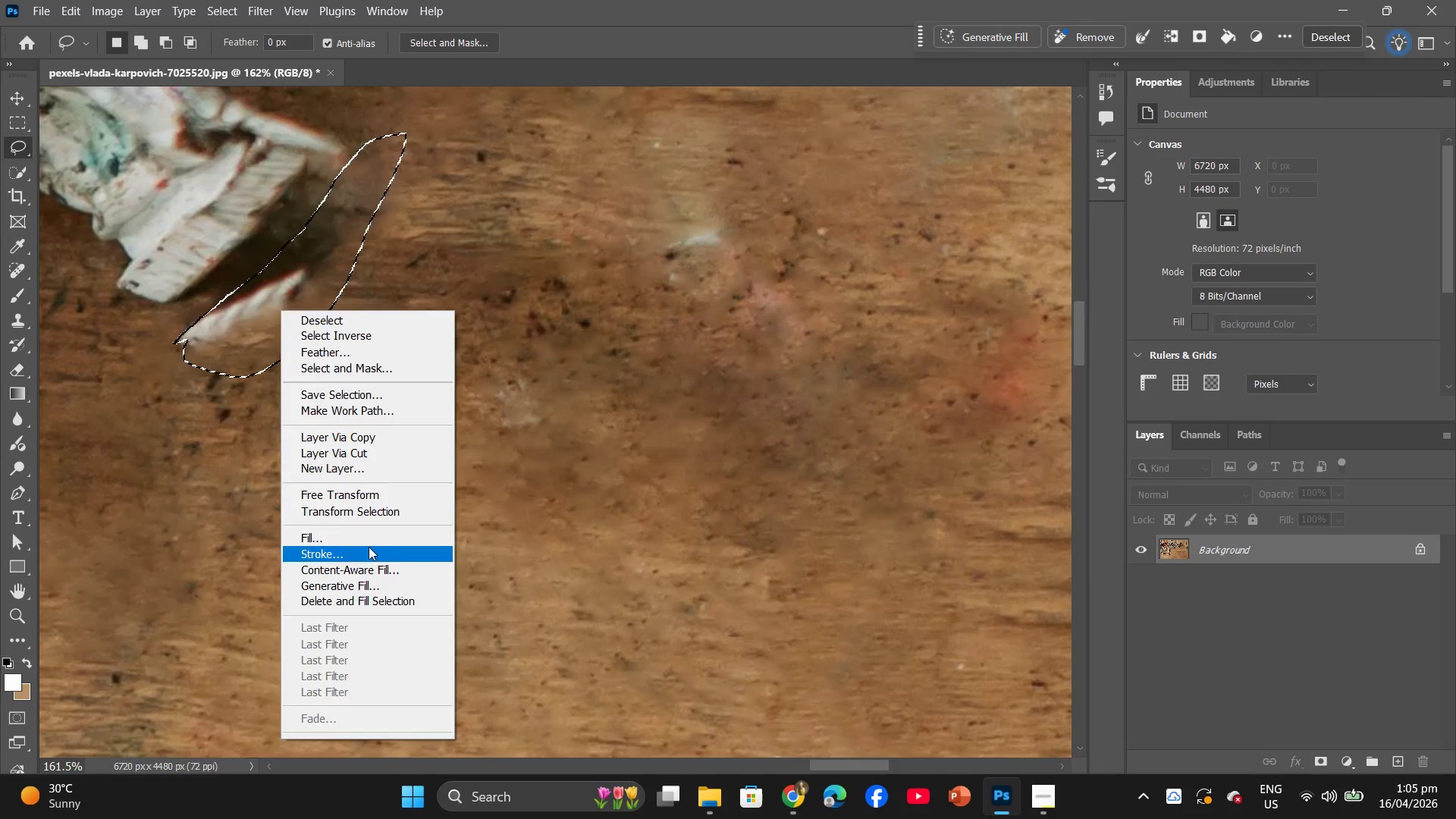 
left_click([369, 542])
 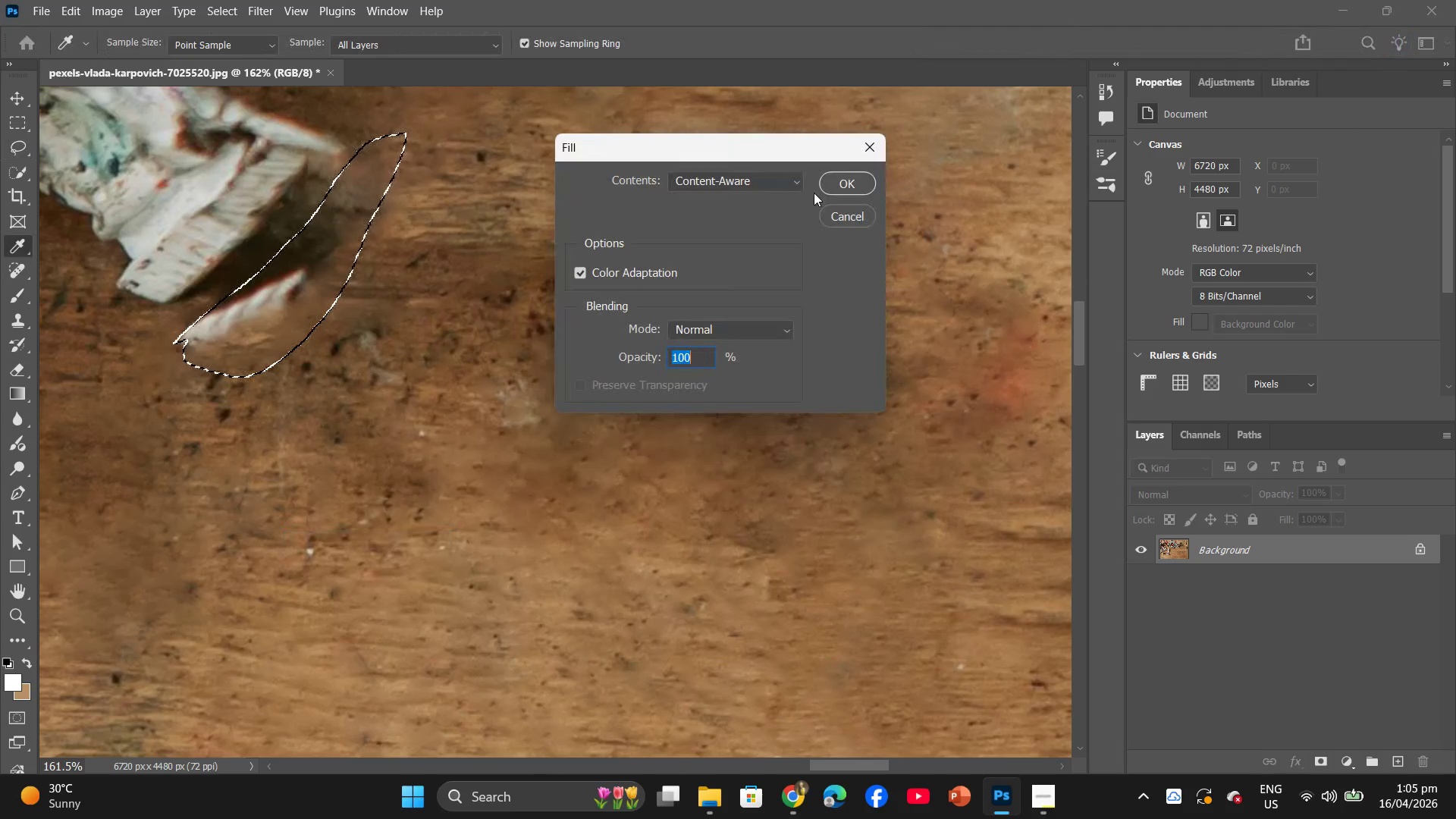 
left_click([845, 178])
 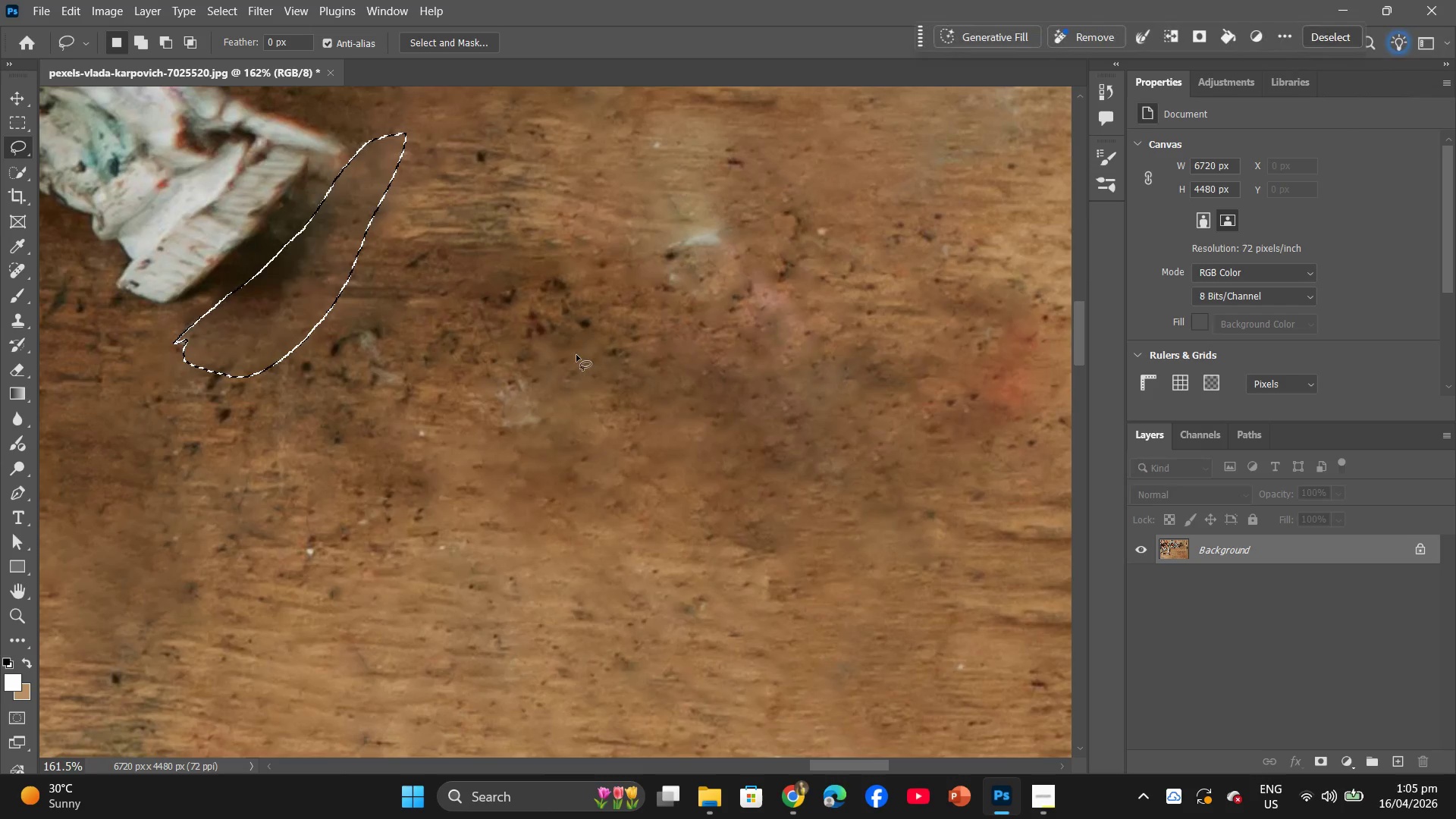 
left_click([576, 355])
 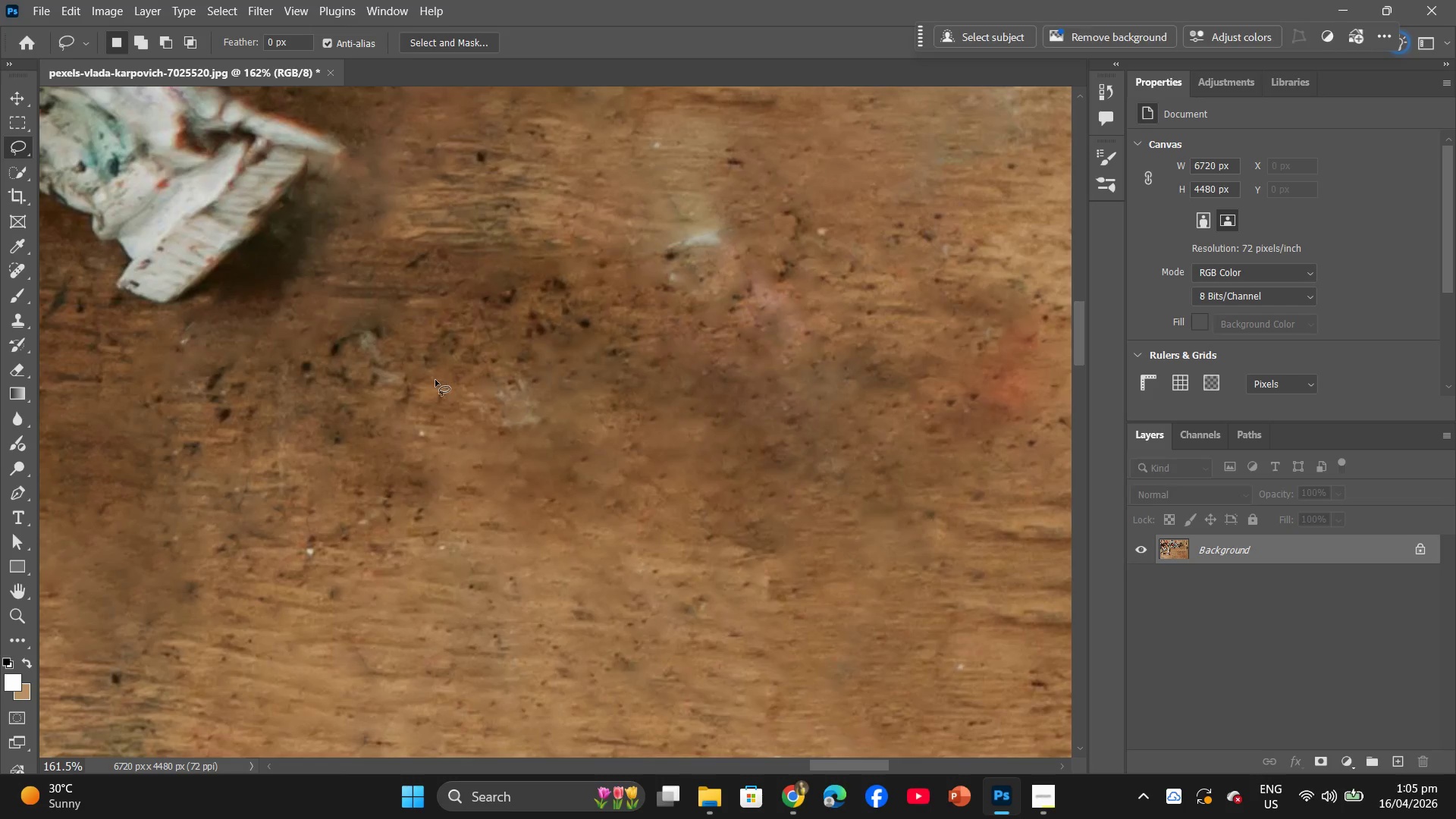 
hold_key(key=Space, duration=0.8)
 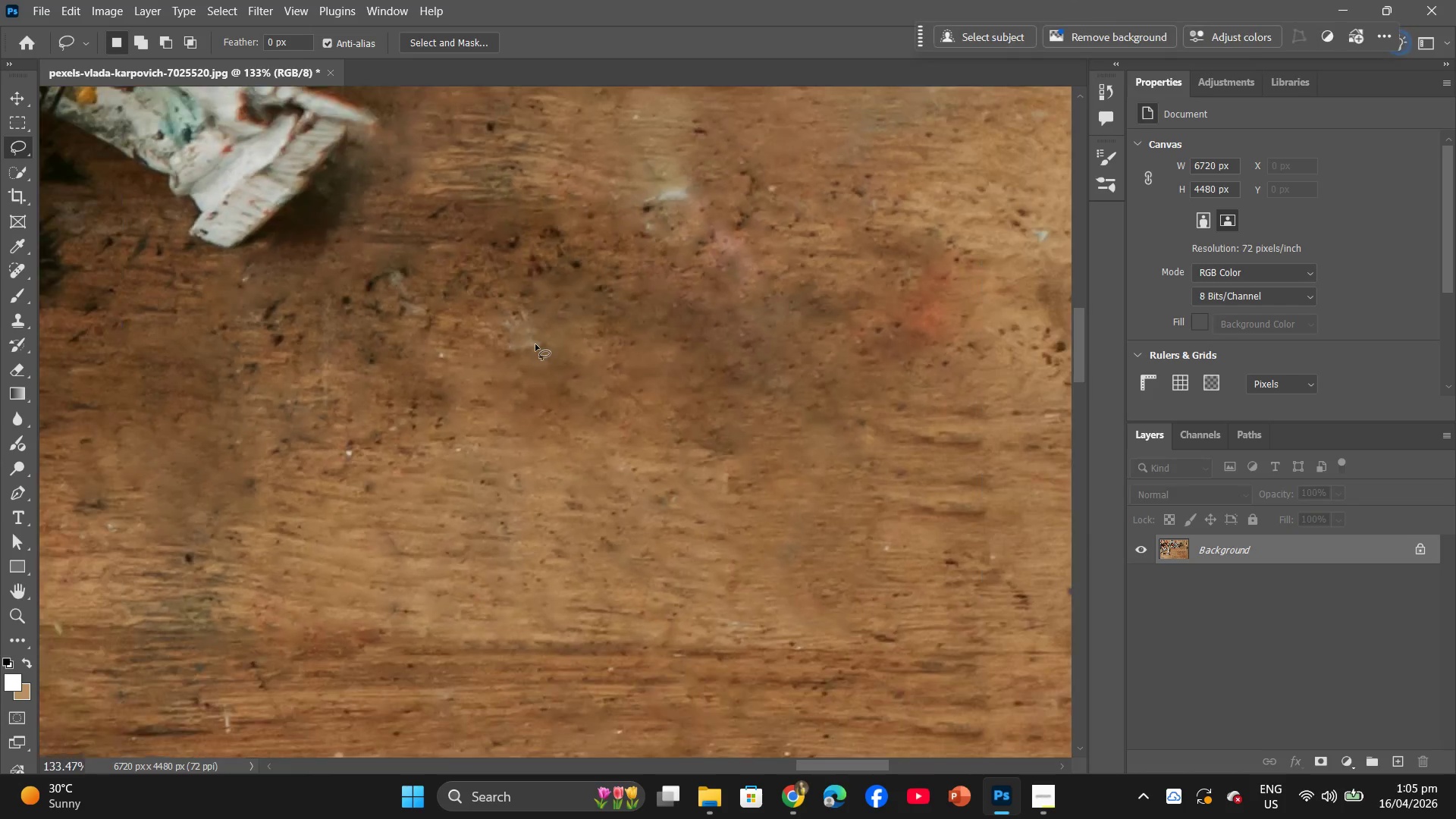 
left_click([435, 380])
 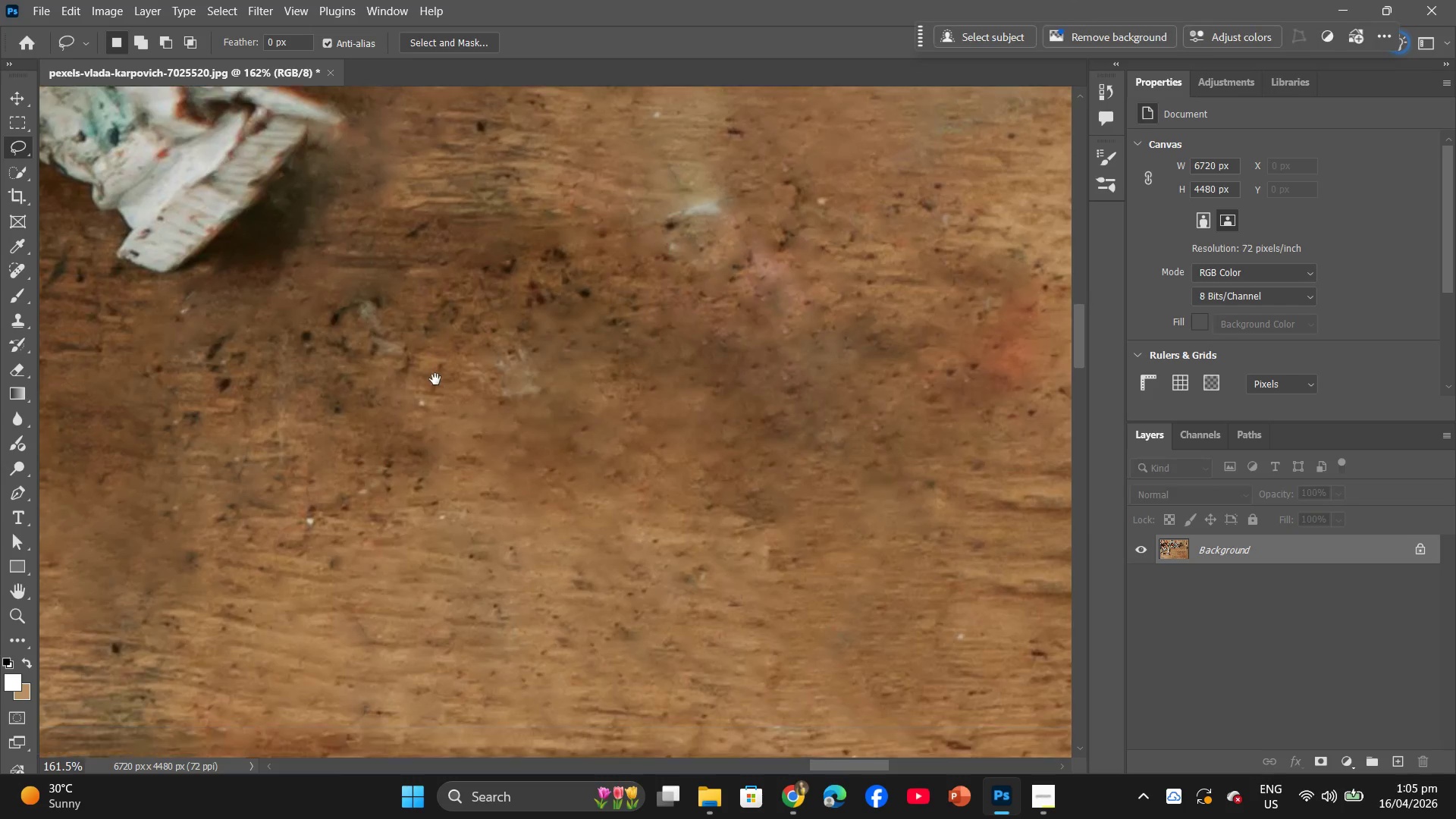 
hold_key(key=AltLeft, duration=1.12)
 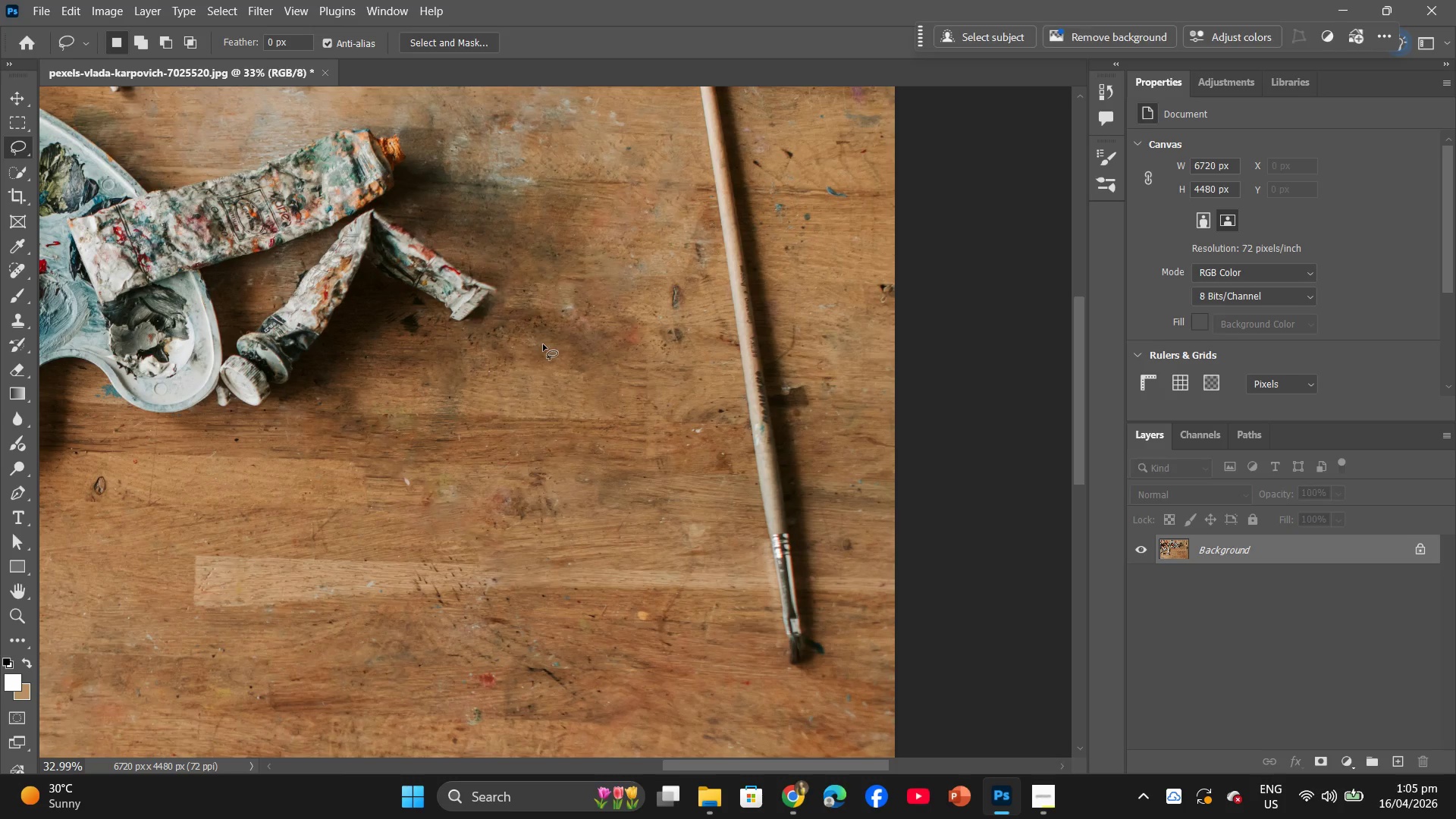 
hold_key(key=Space, duration=0.66)
 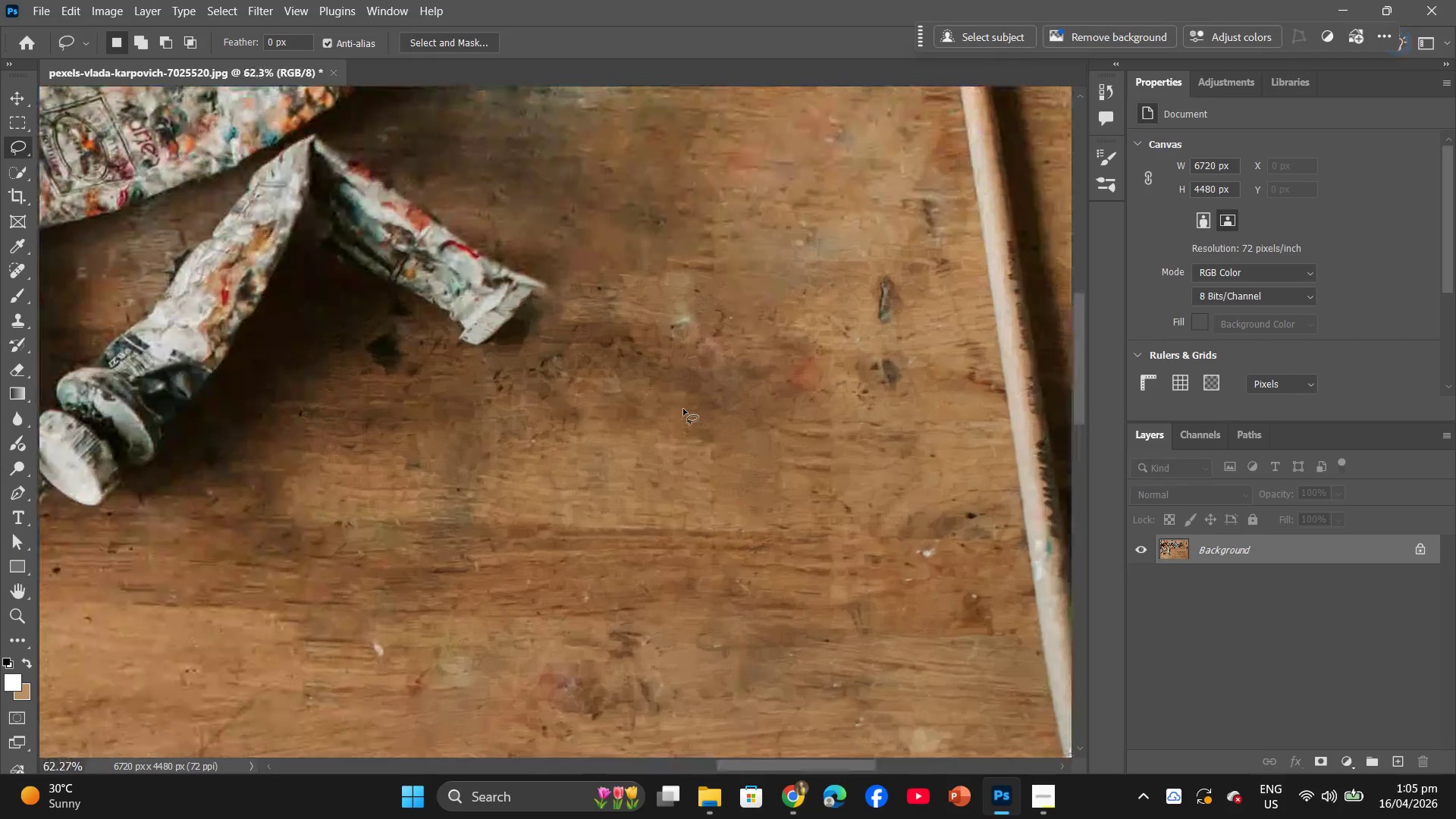 
scroll: coordinate [535, 344], scroll_direction: down, amount: 22.0
 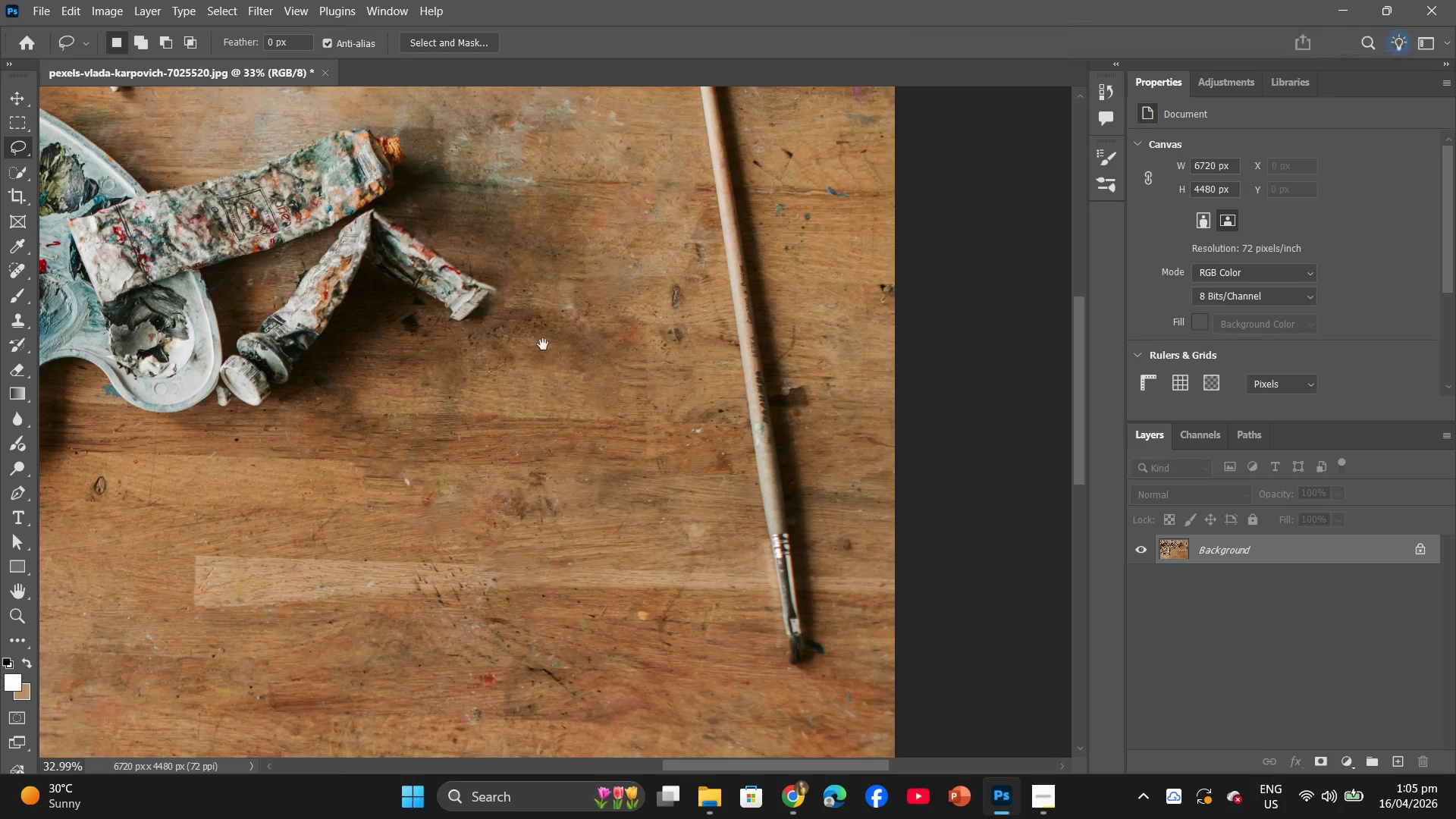 
left_click_drag(start_coordinate=[543, 344], to_coordinate=[657, 399])
 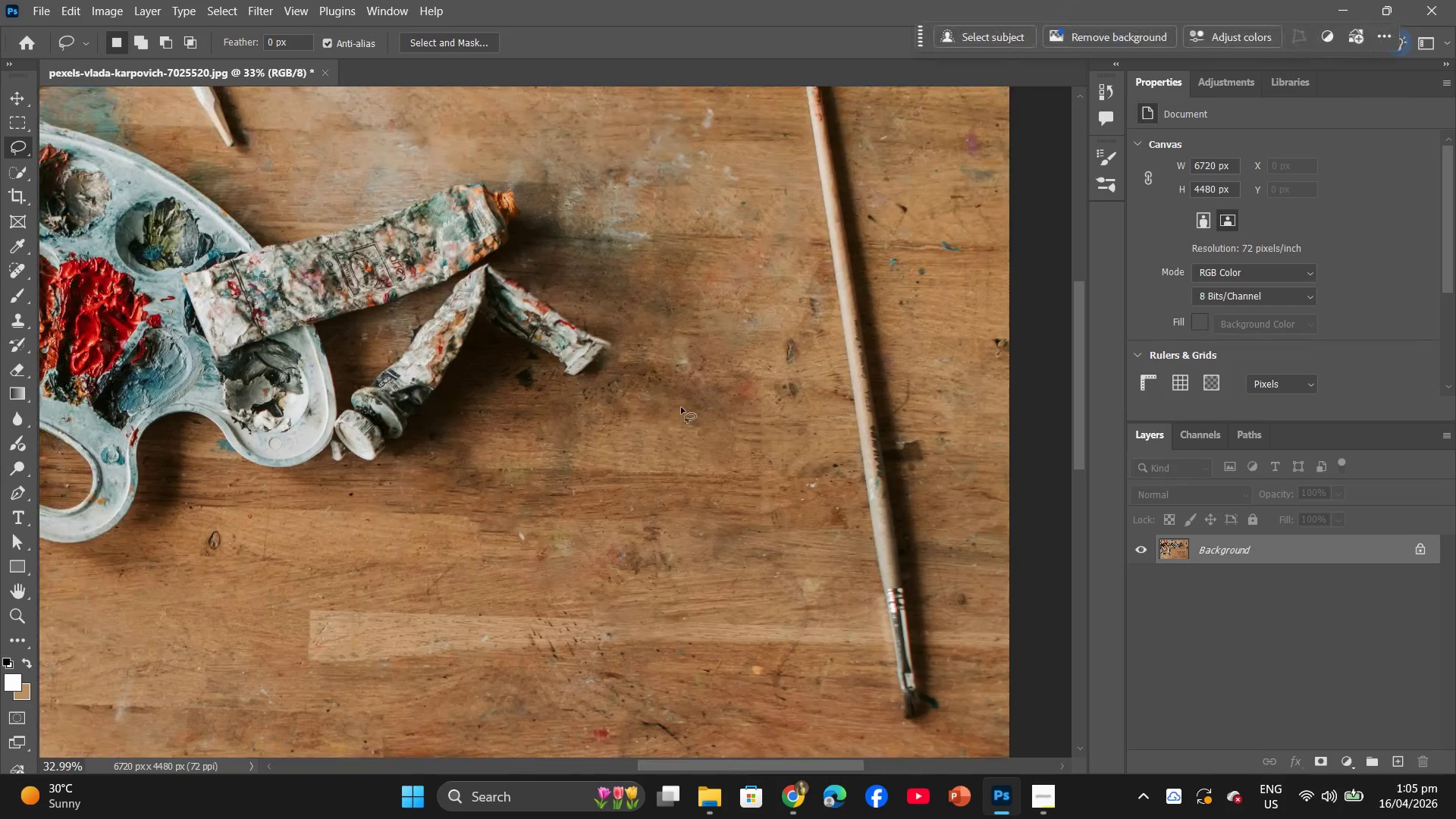 
hold_key(key=AltLeft, duration=0.88)
scroll: coordinate [682, 410], scroll_direction: up, amount: 12.0
 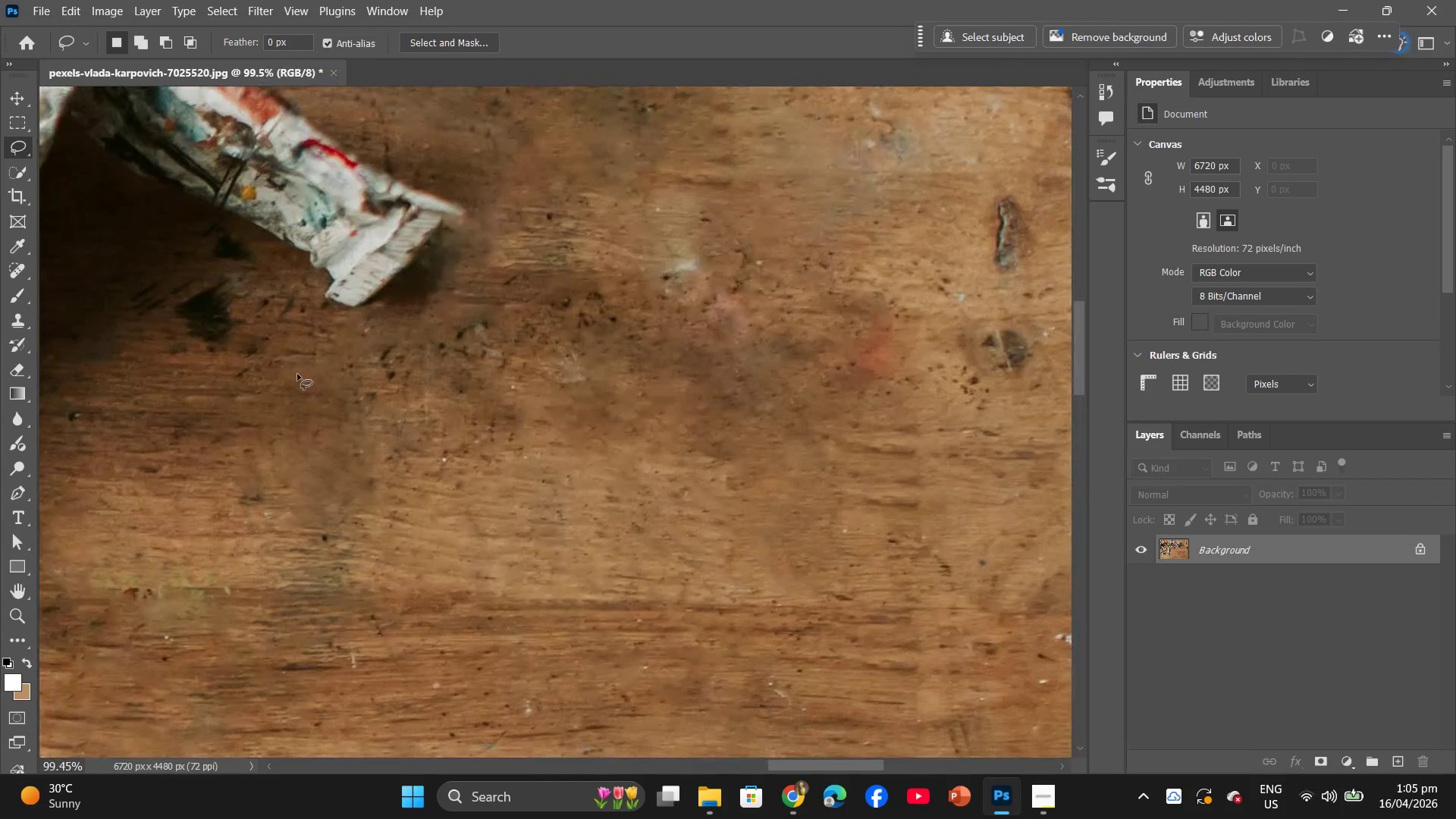 
left_click_drag(start_coordinate=[334, 374], to_coordinate=[412, 350])
 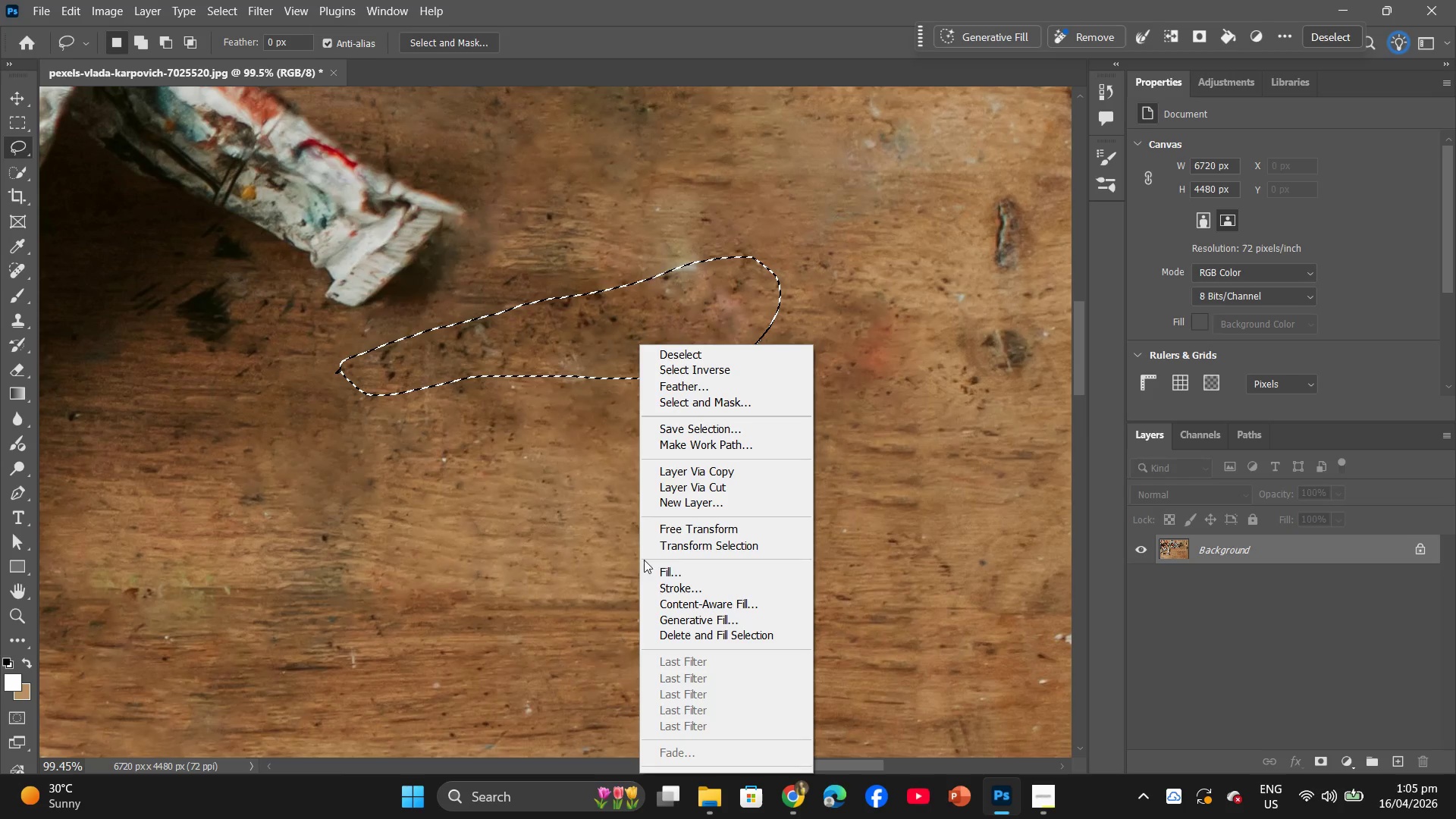 
left_click([657, 575])
 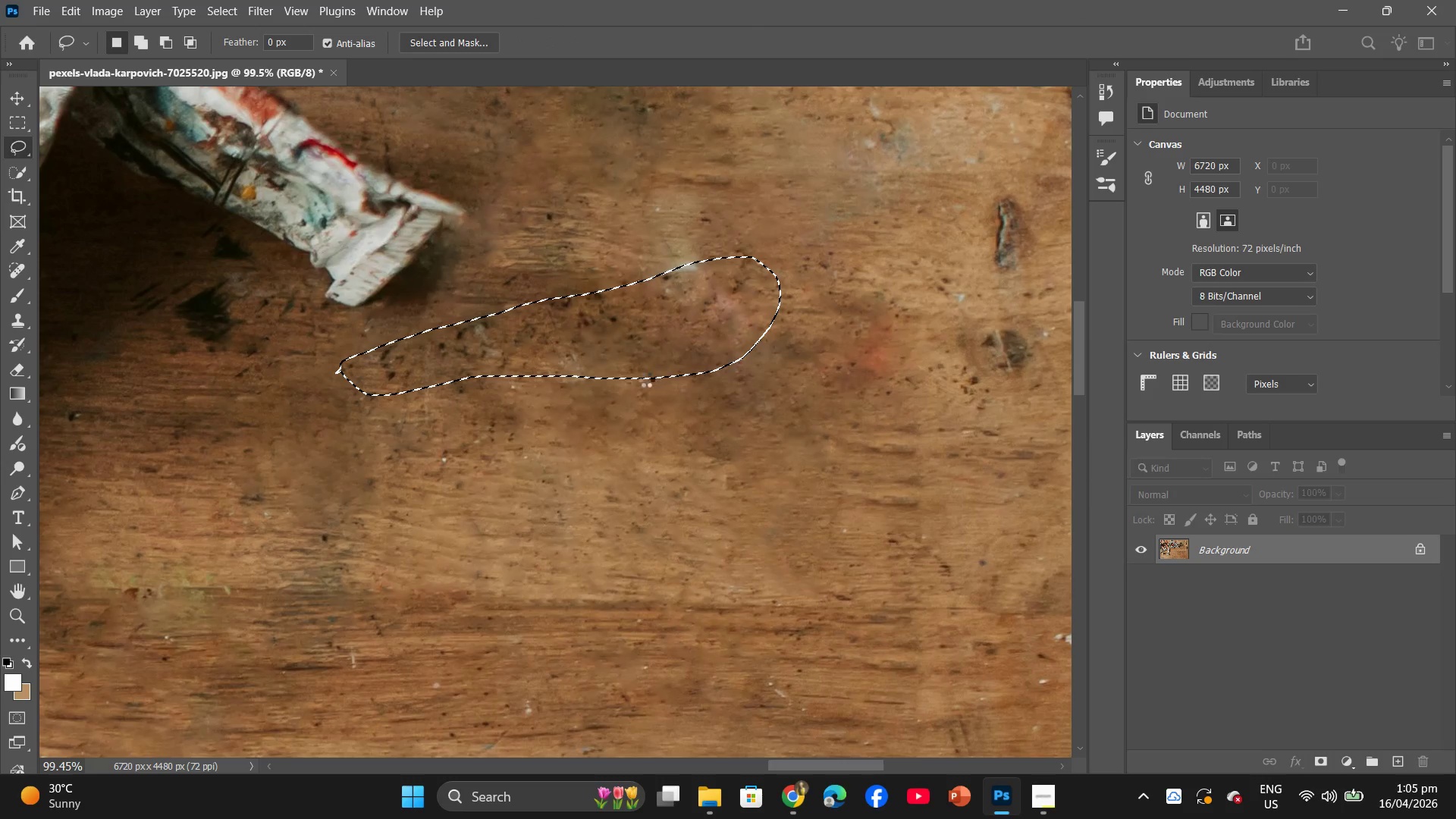 
left_click([576, 417])
 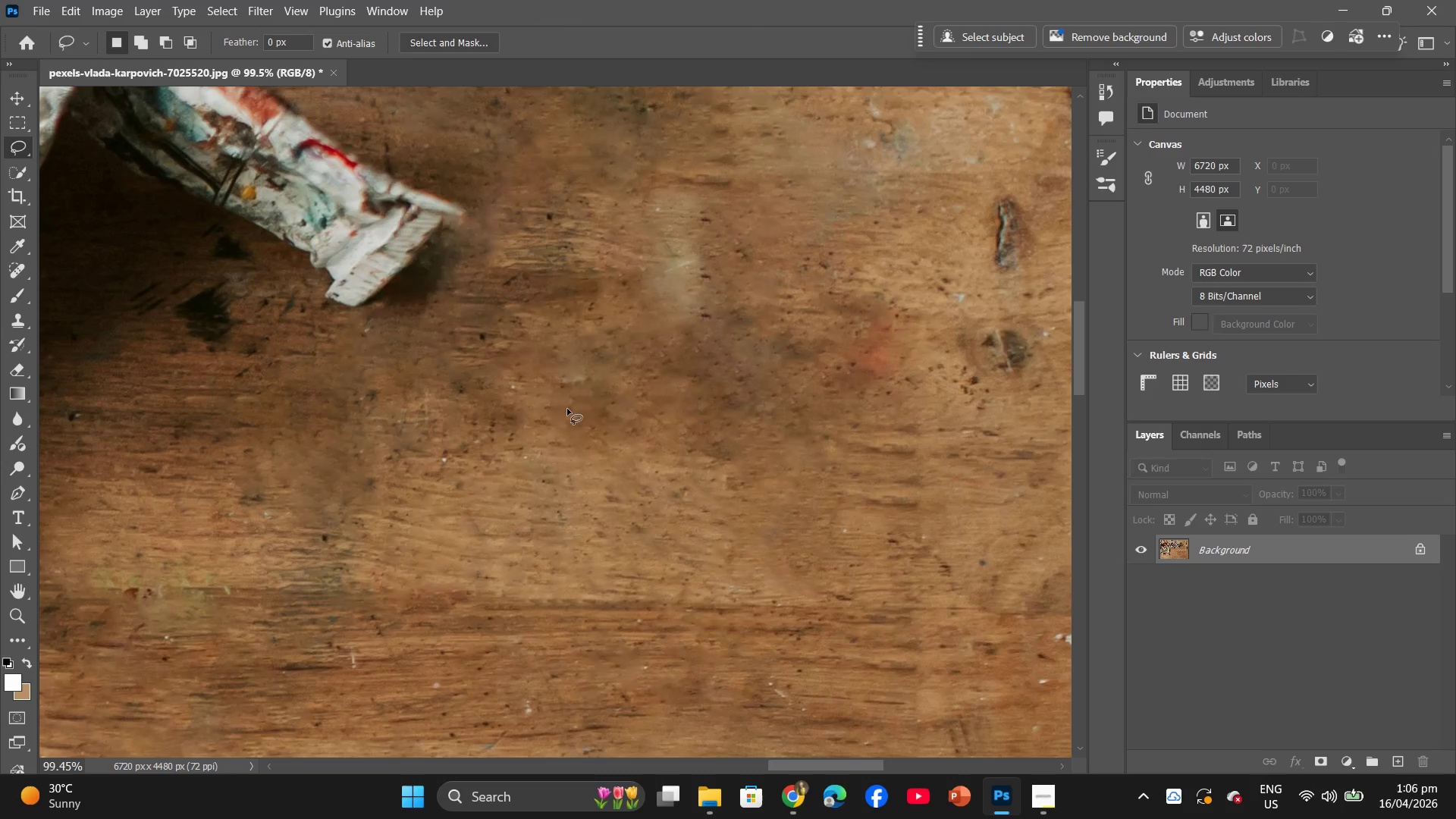 
hold_key(key=Space, duration=0.55)
 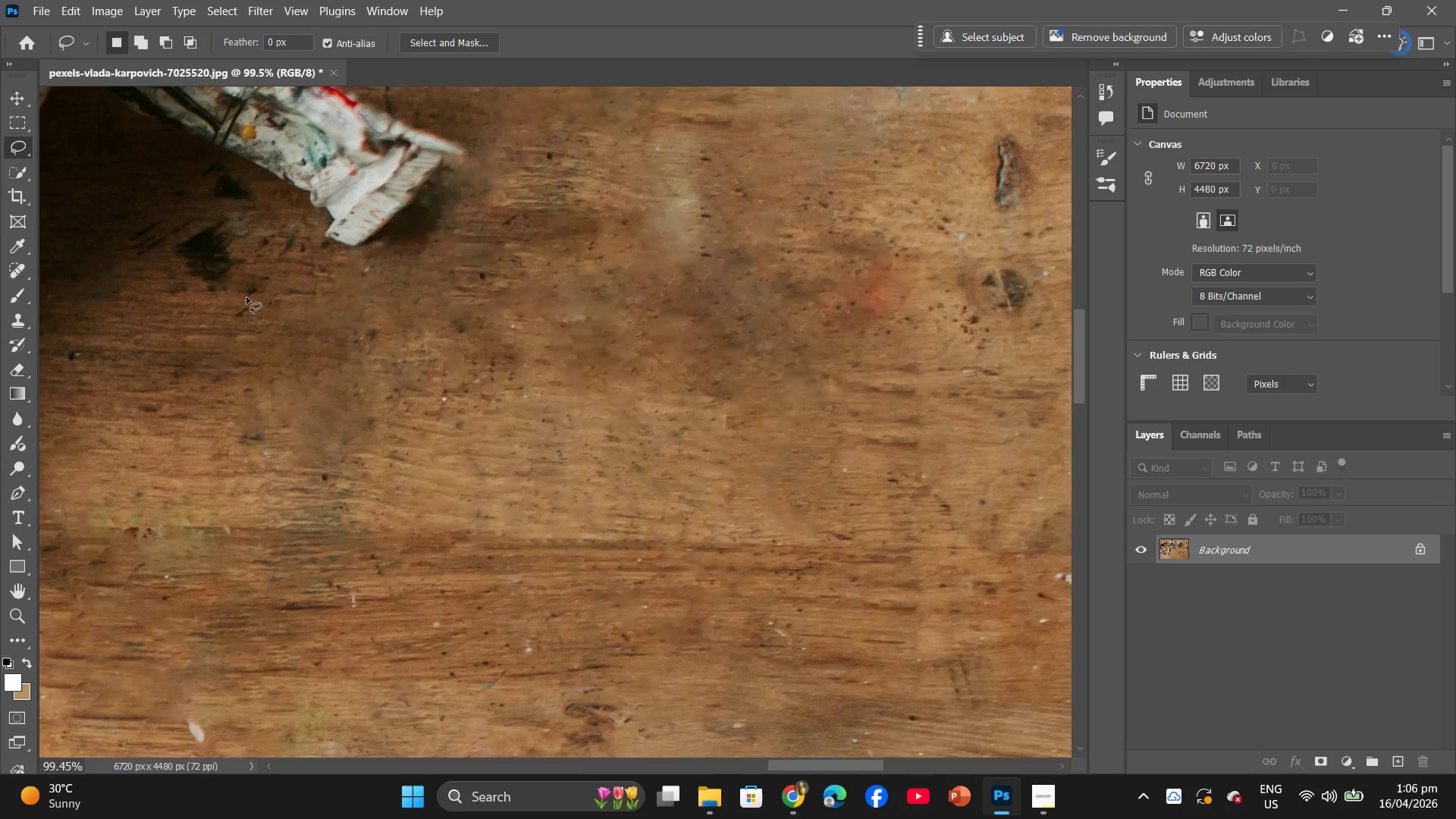 
scroll: coordinate [567, 407], scroll_direction: down, amount: 4.0
 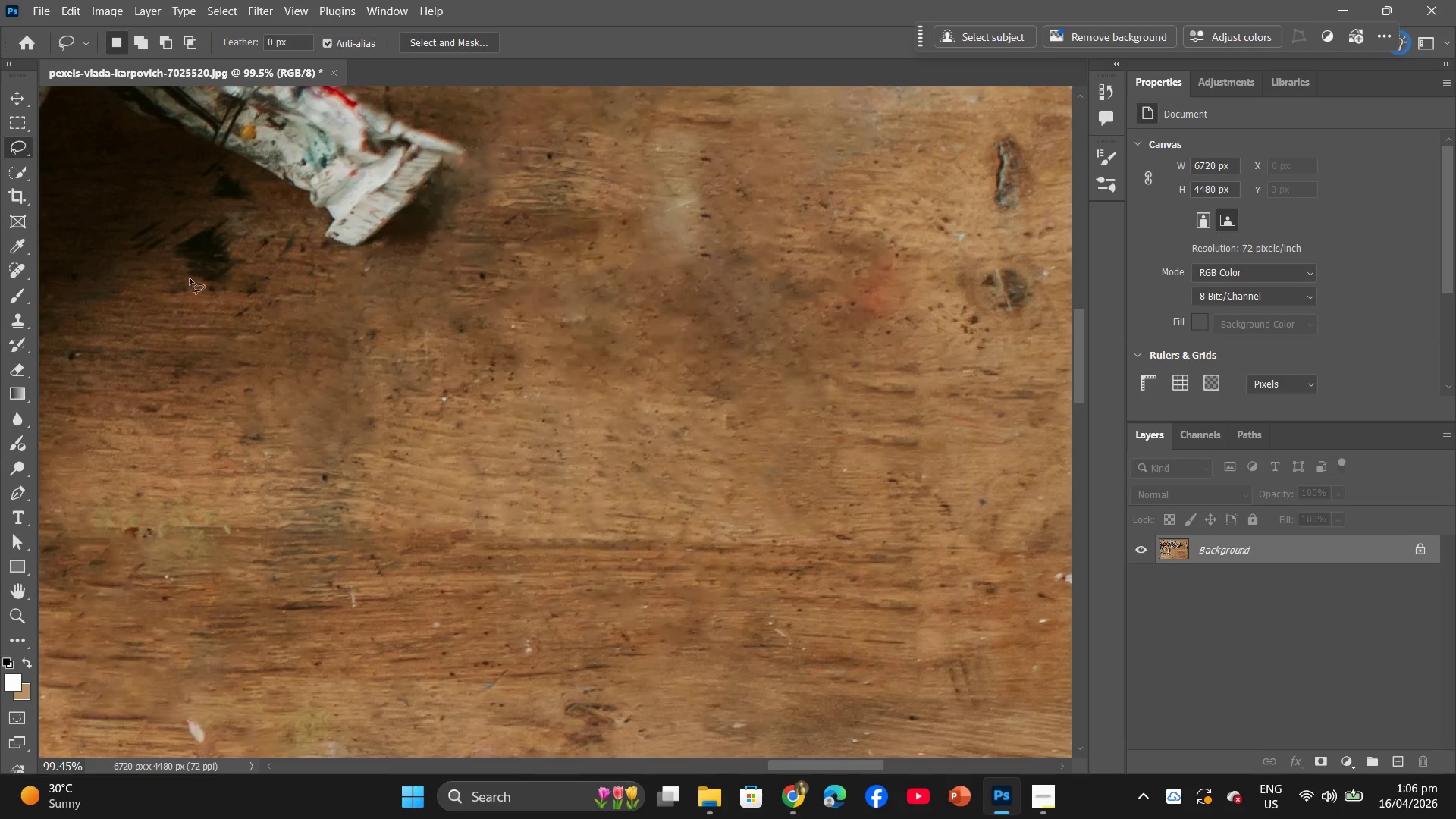 
hold_key(key=Space, duration=0.41)
 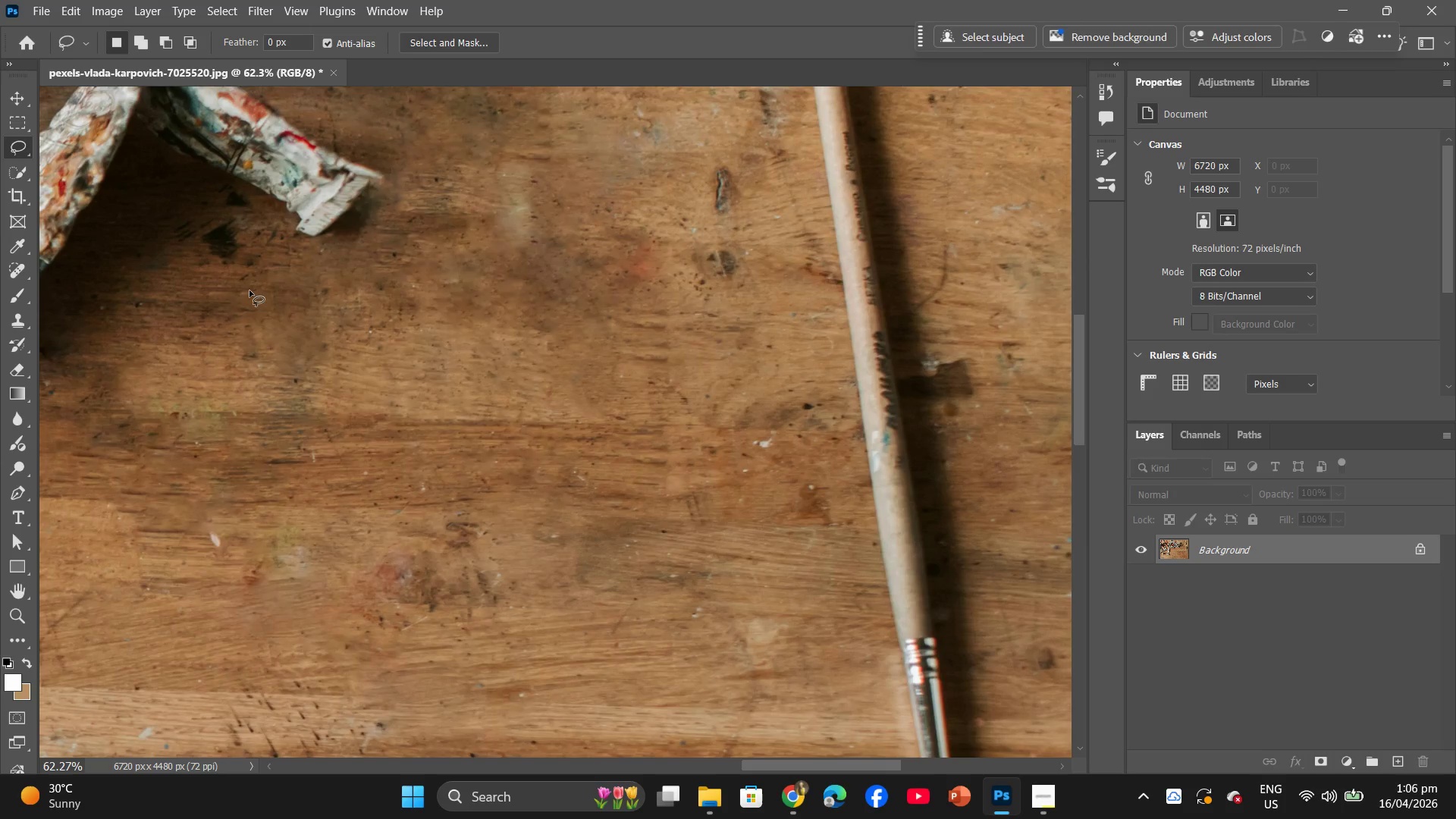 
hold_key(key=AltLeft, duration=0.44)
 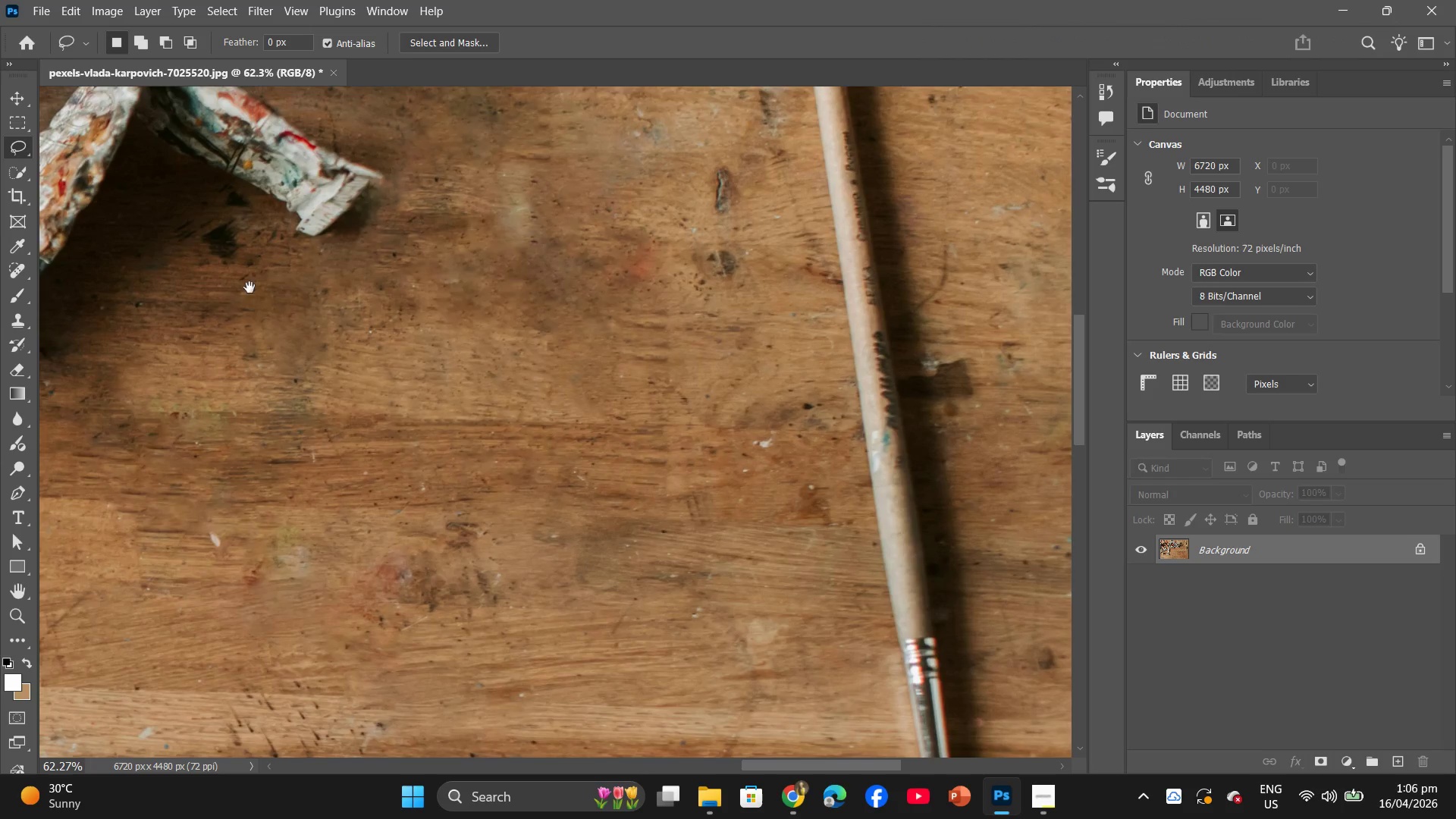 
hold_key(key=Space, duration=0.81)
 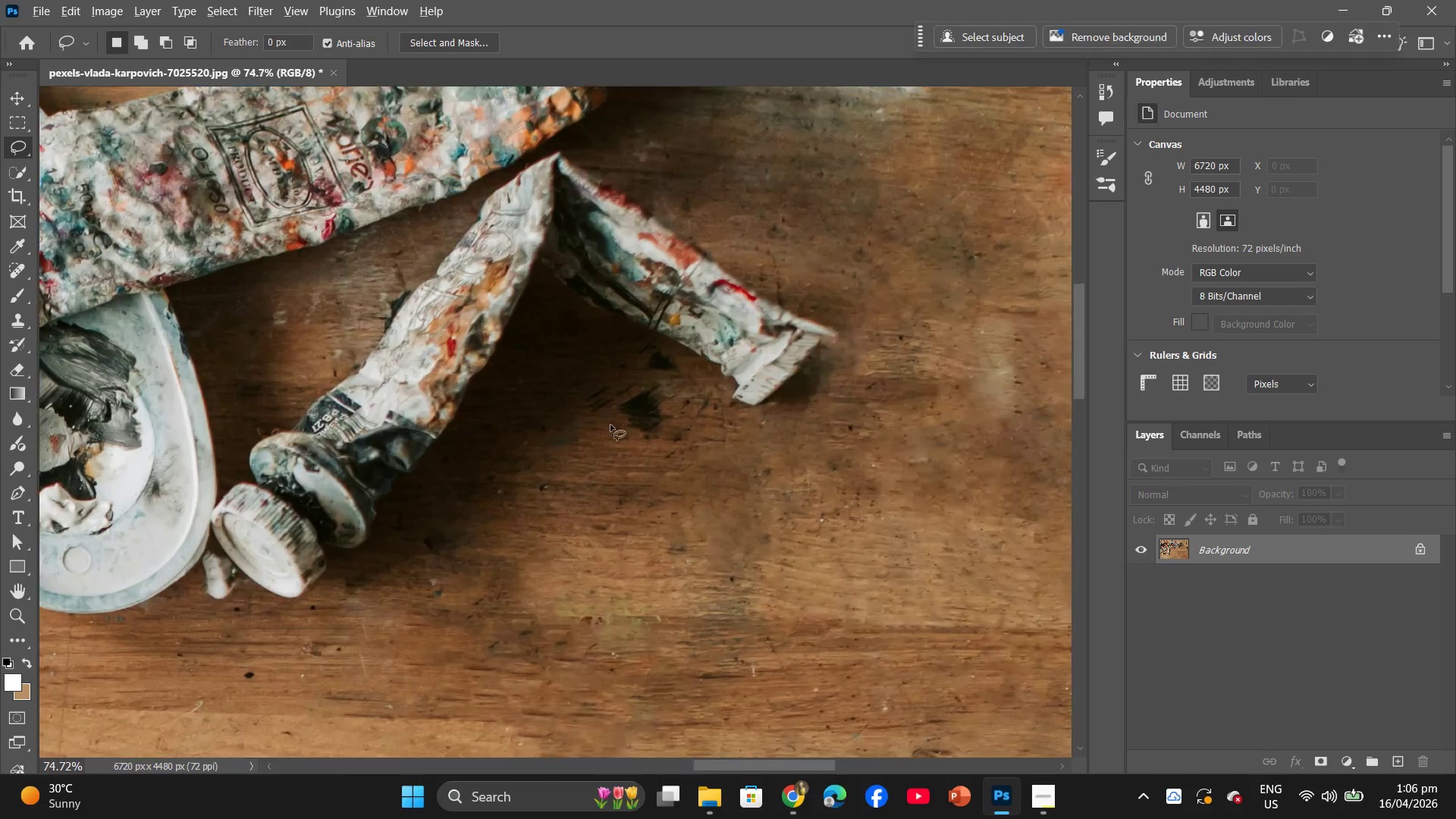 
left_click_drag(start_coordinate=[249, 287], to_coordinate=[579, 415])
 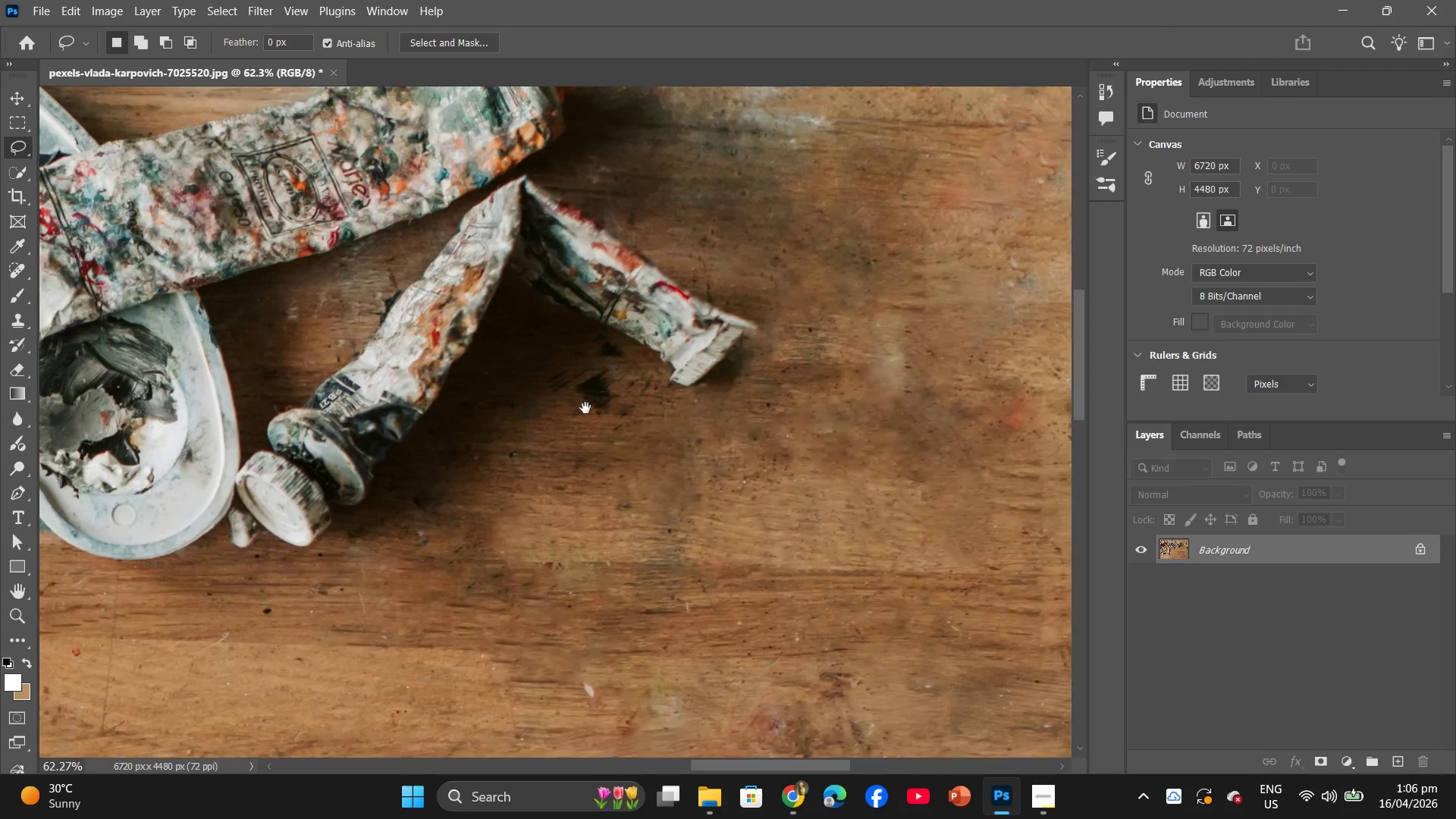 
scroll: coordinate [248, 296], scroll_direction: down, amount: 8.0
 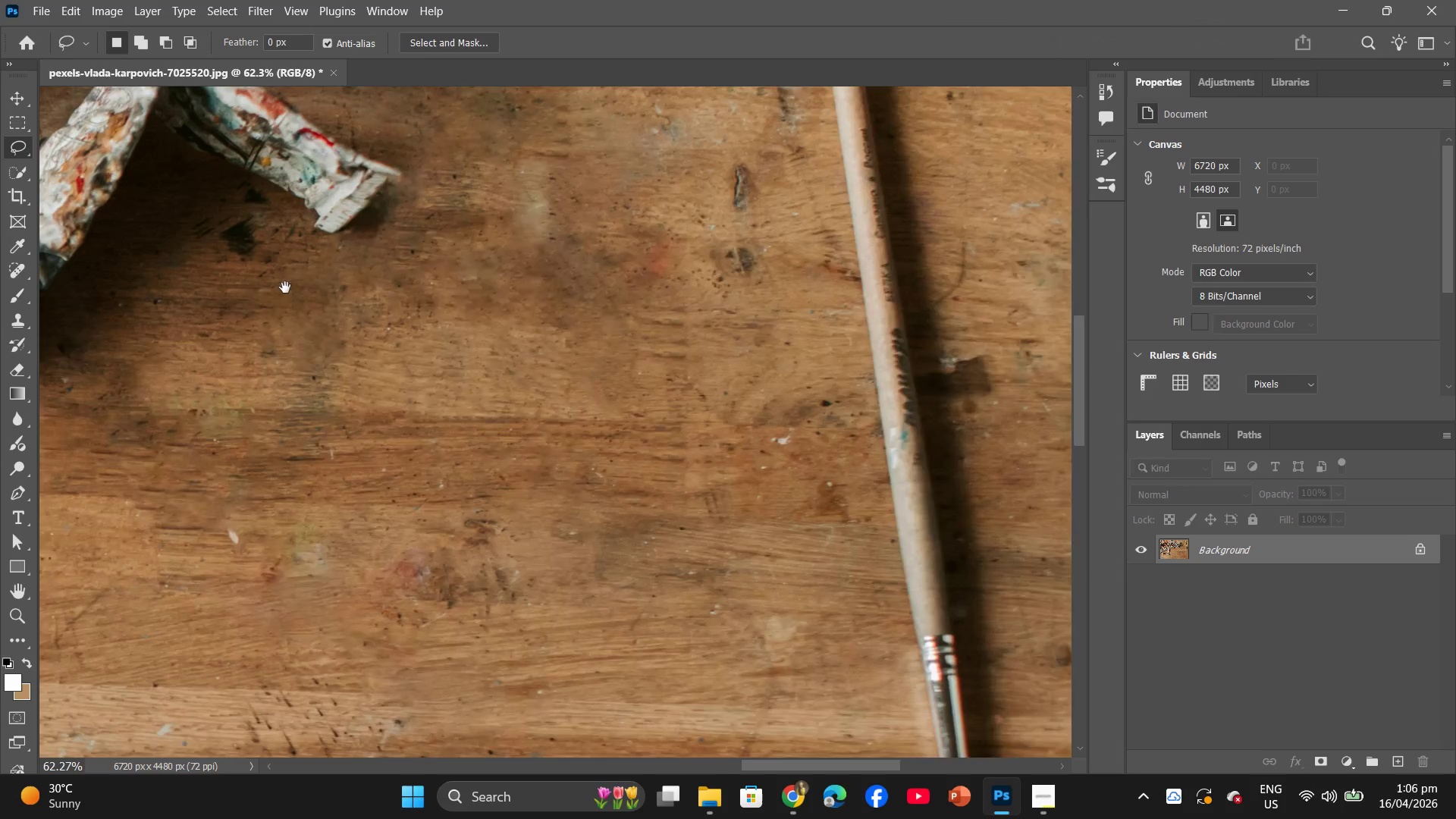 
hold_key(key=AltLeft, duration=0.81)
scroll: coordinate [674, 457], scroll_direction: up, amount: 12.0
 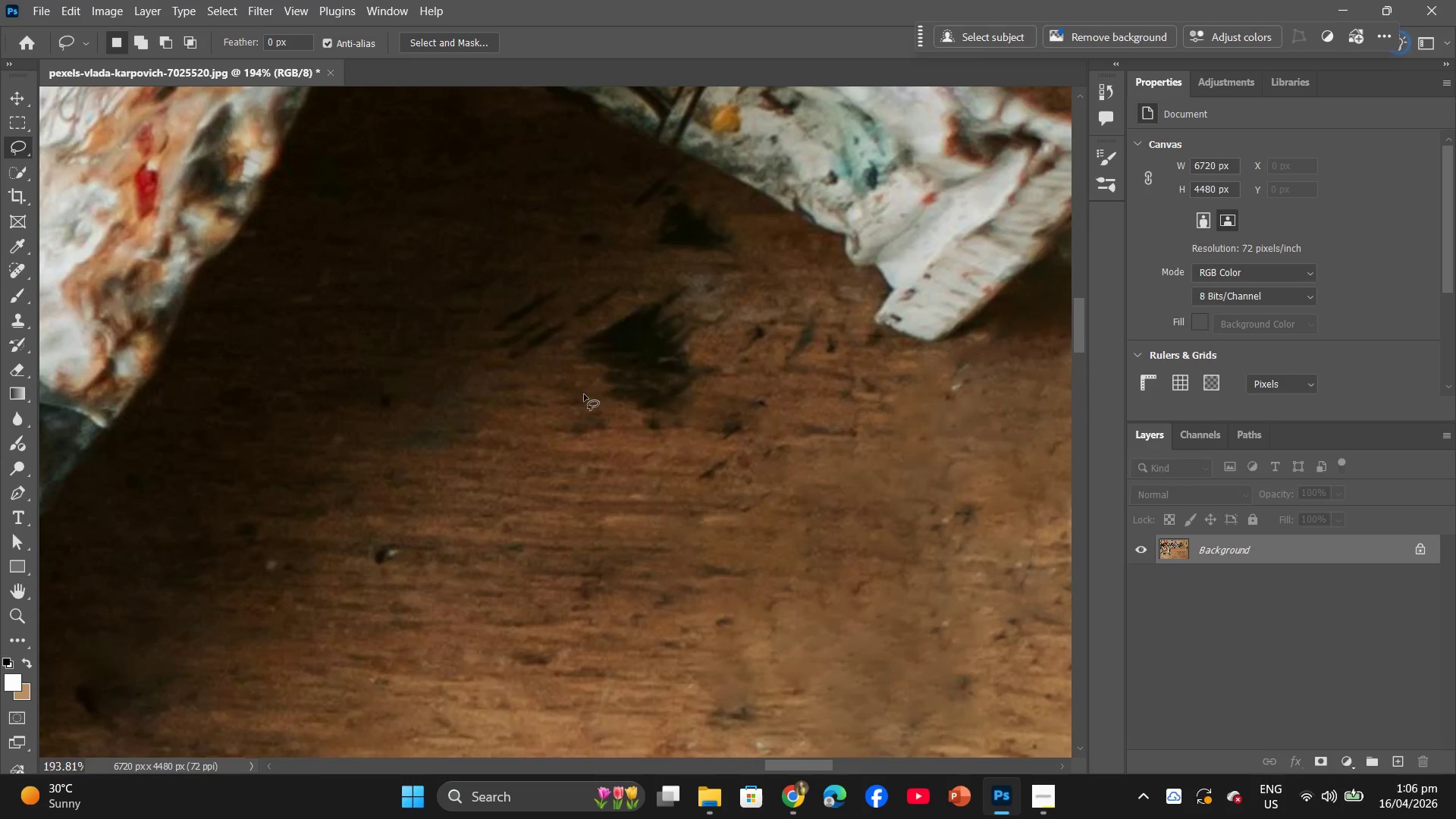 
left_click_drag(start_coordinate=[572, 355], to_coordinate=[560, 348])
 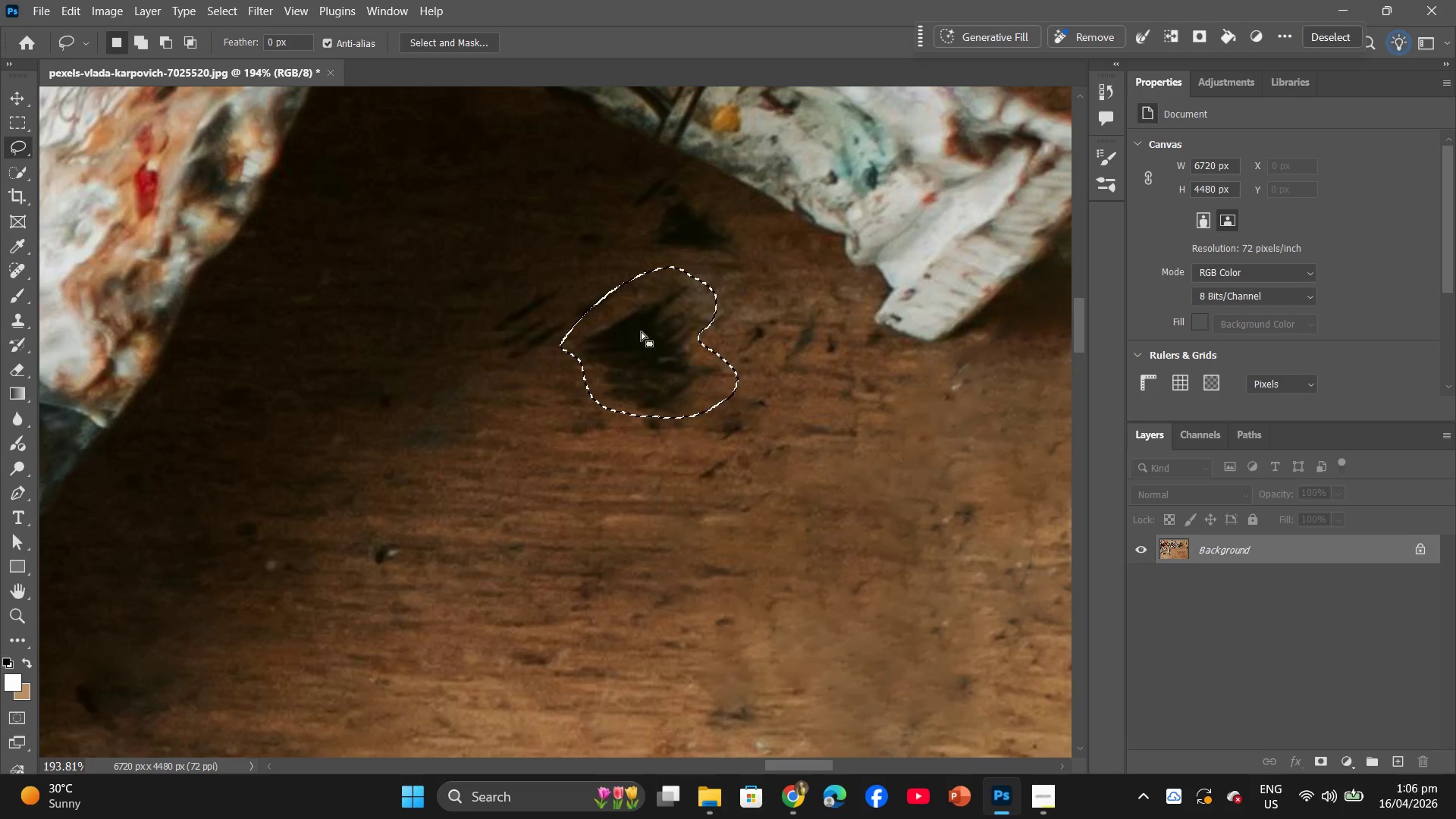 
right_click([641, 331])
 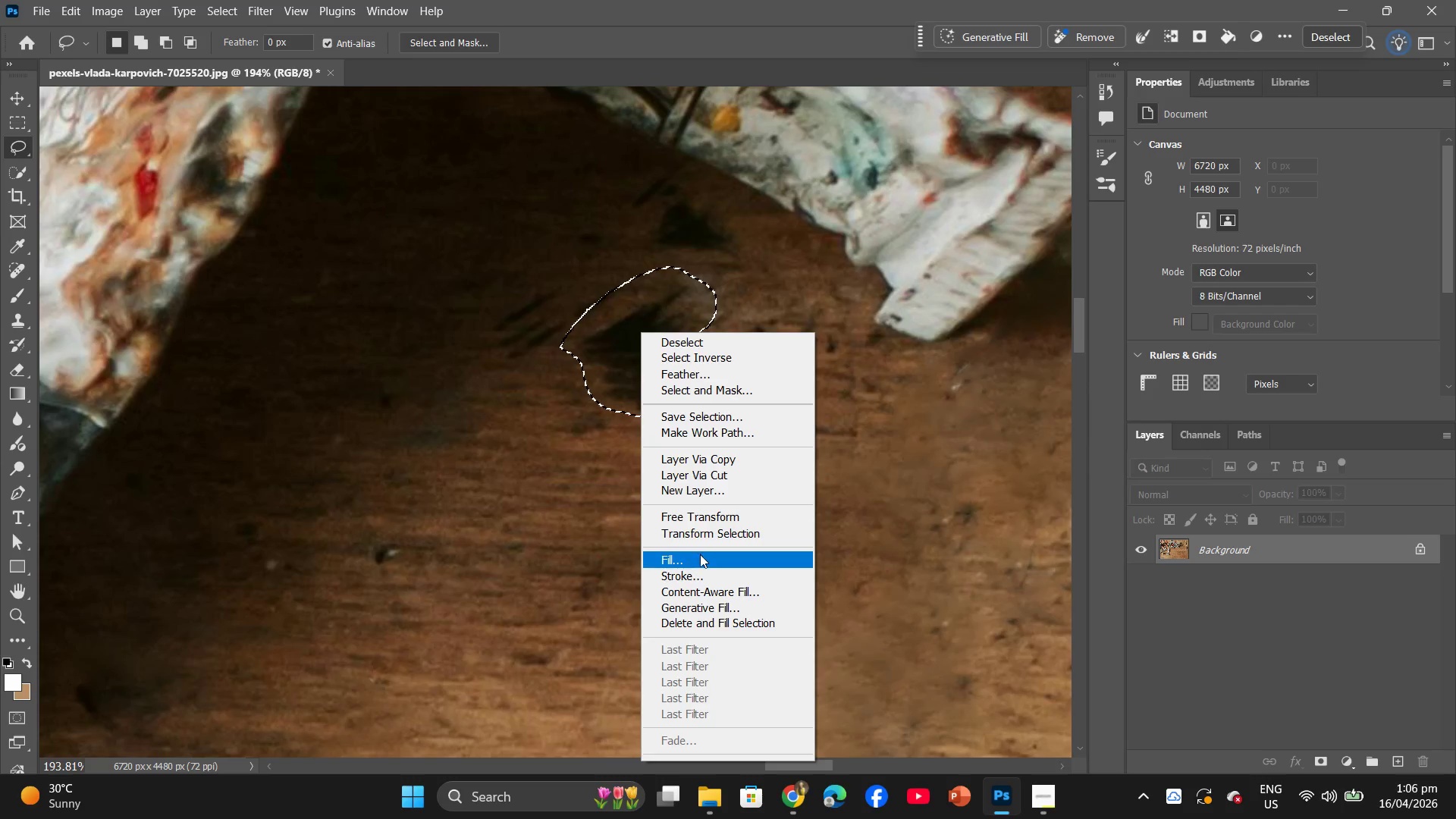 
left_click([699, 556])
 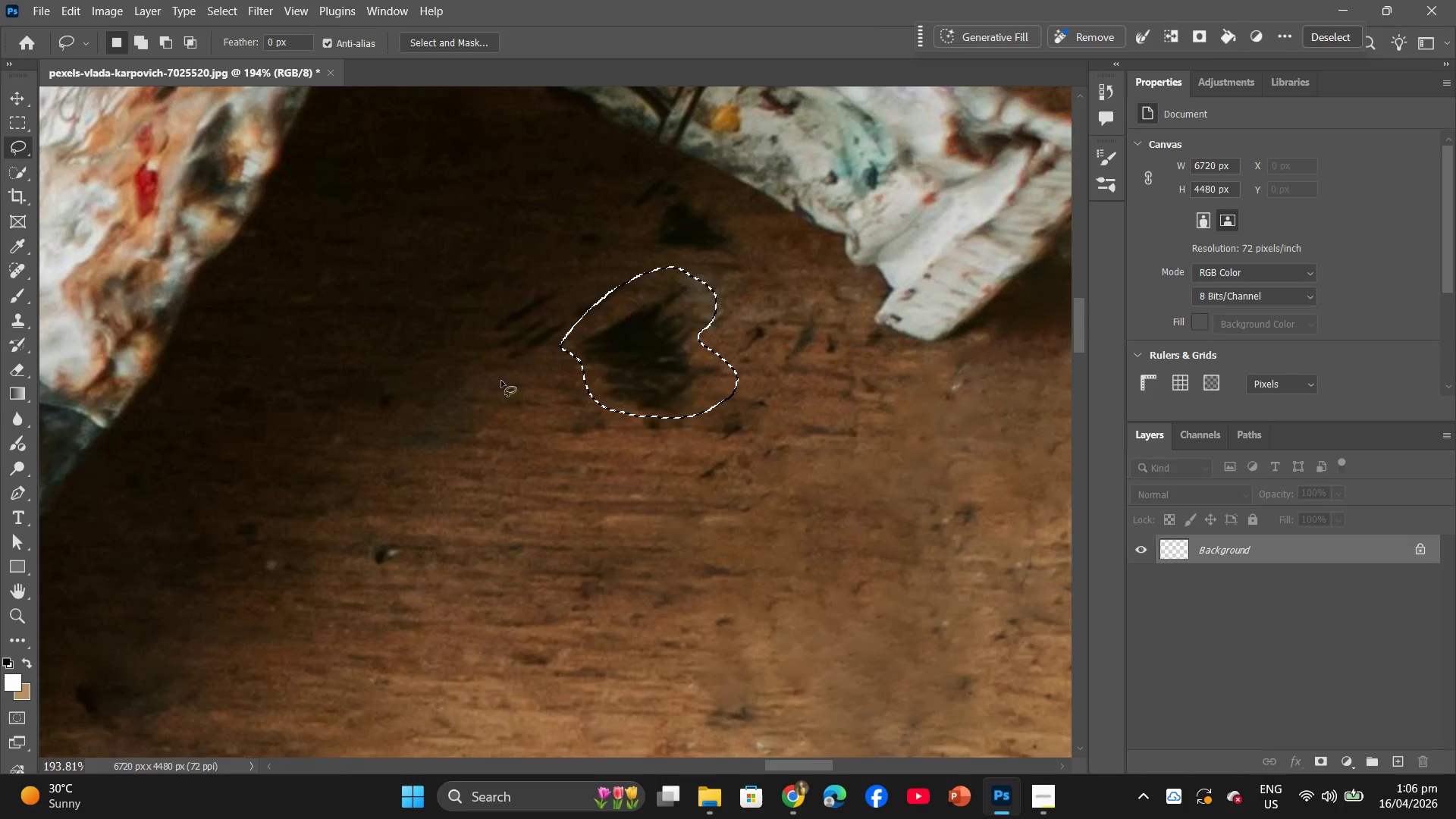 
left_click_drag(start_coordinate=[508, 362], to_coordinate=[561, 360])
 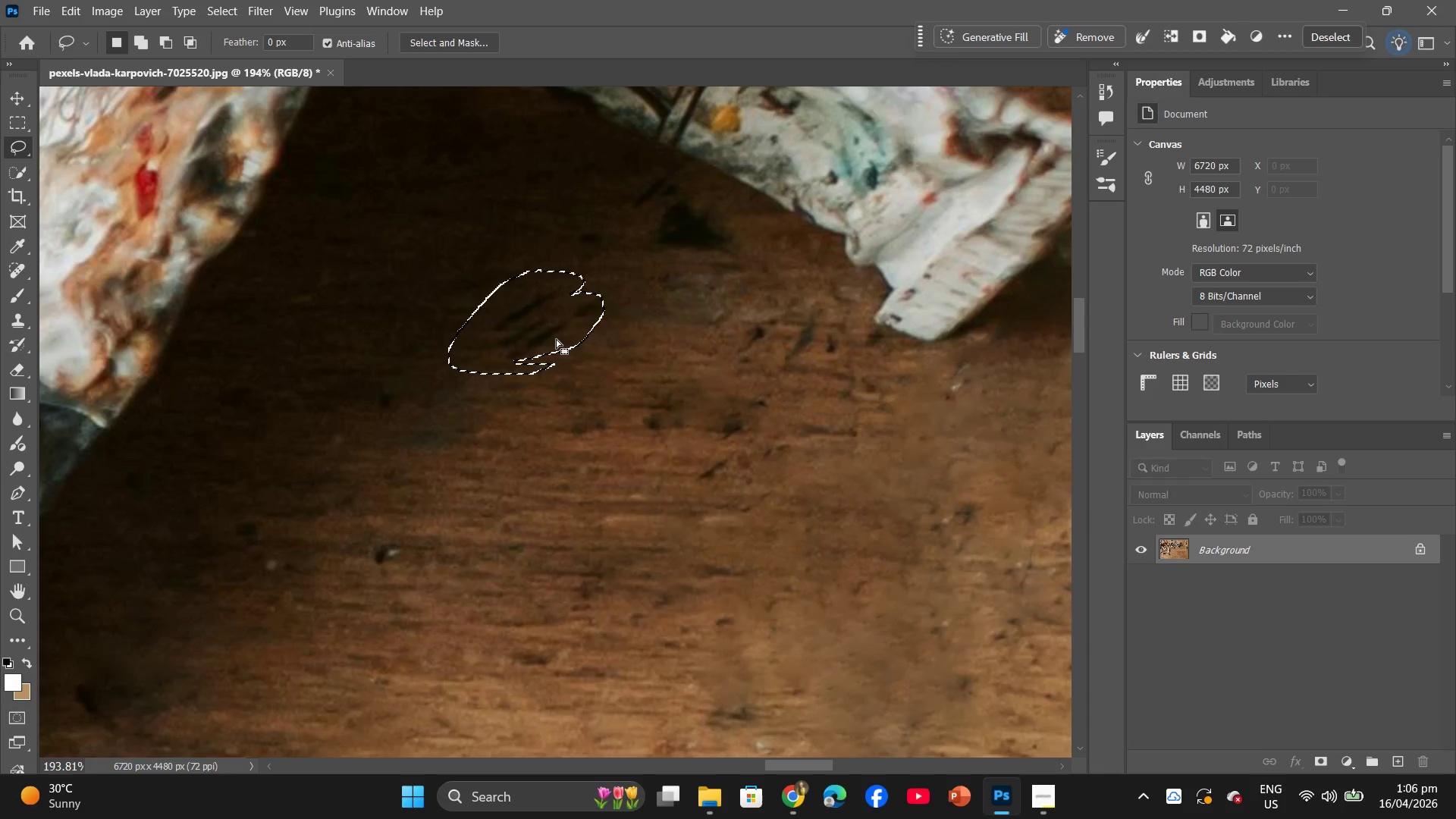 
right_click([545, 323])
 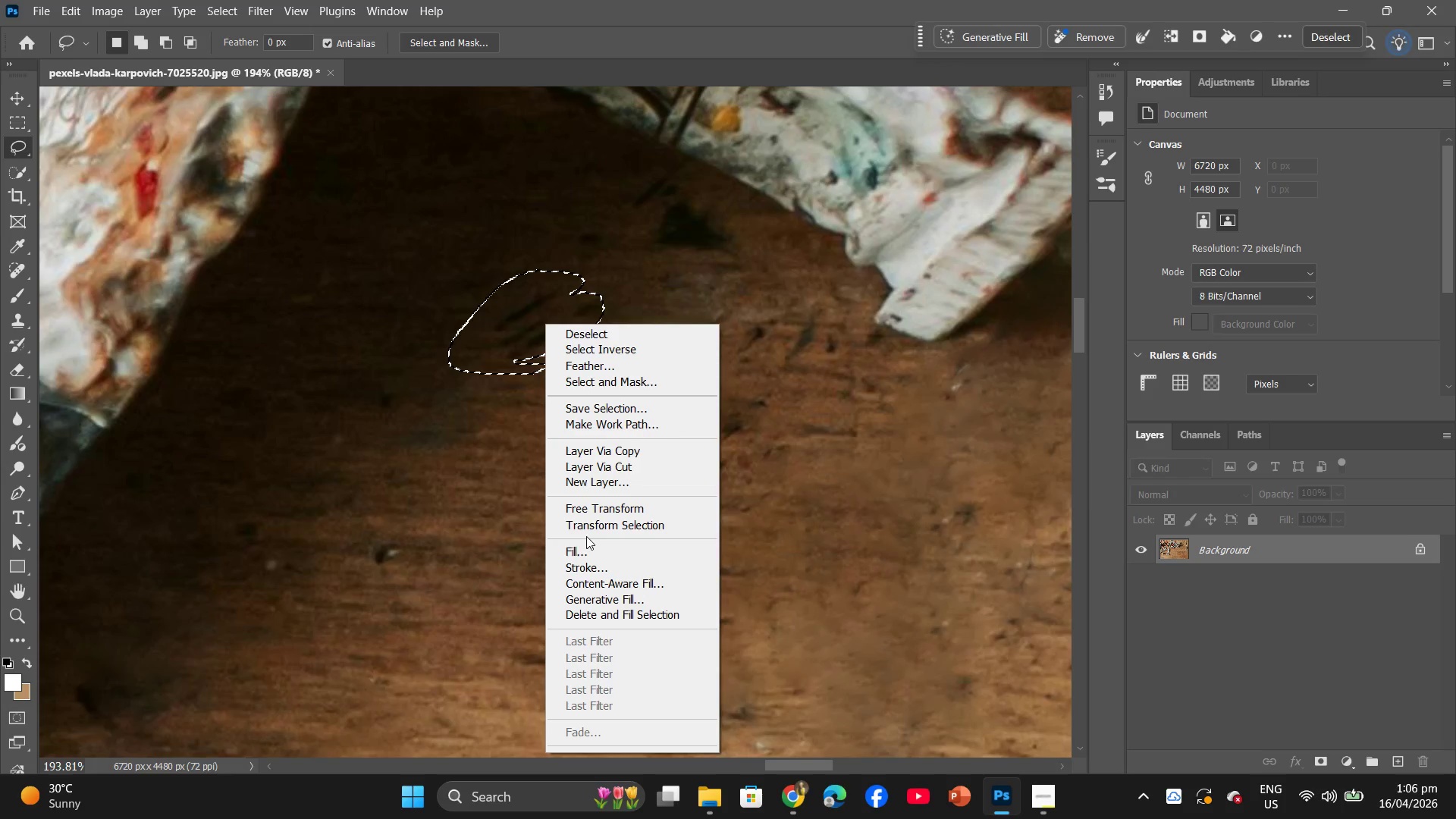 
left_click([587, 551])
 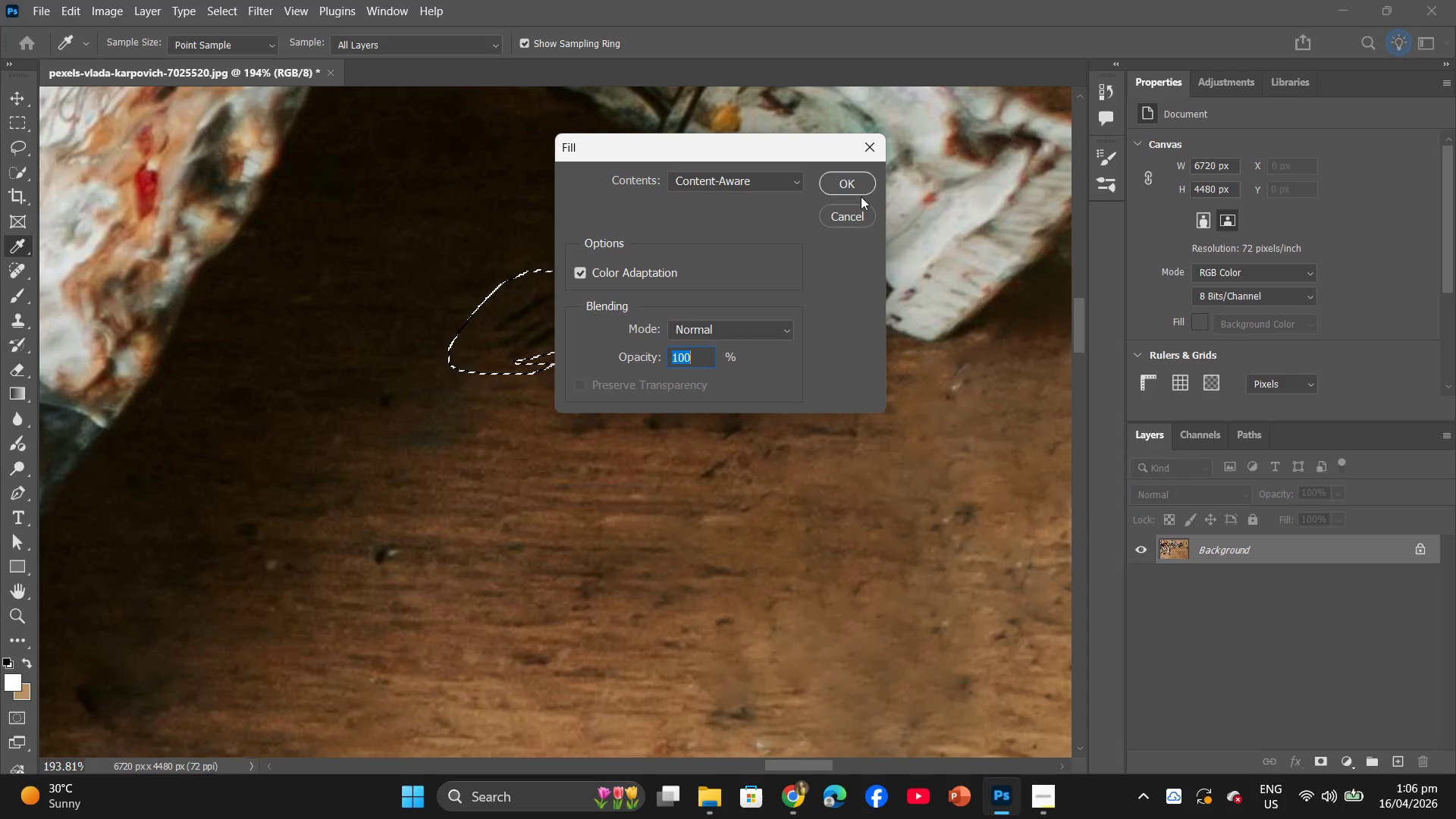 
left_click([856, 187])
 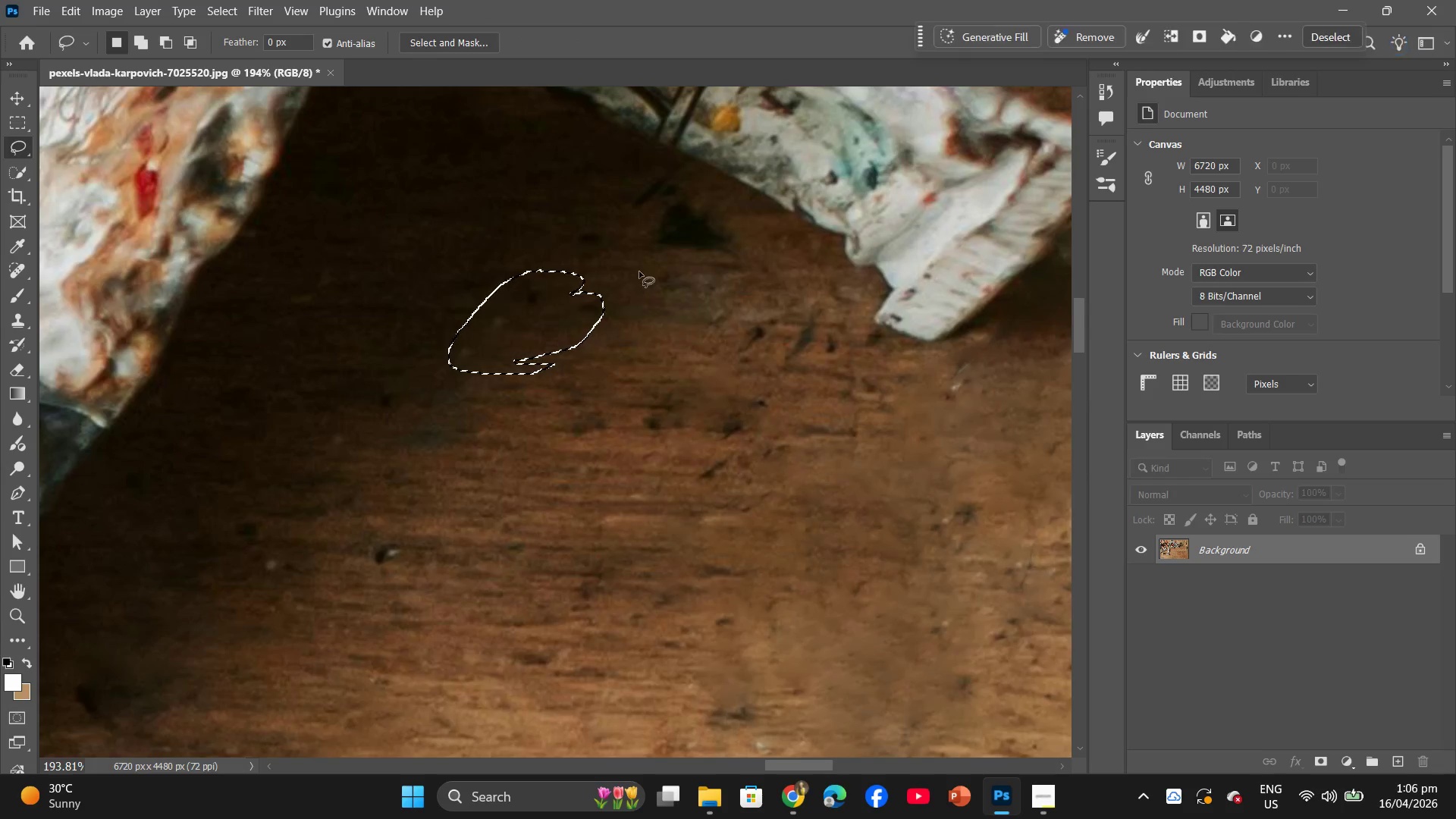 
left_click_drag(start_coordinate=[649, 251], to_coordinate=[637, 253])
 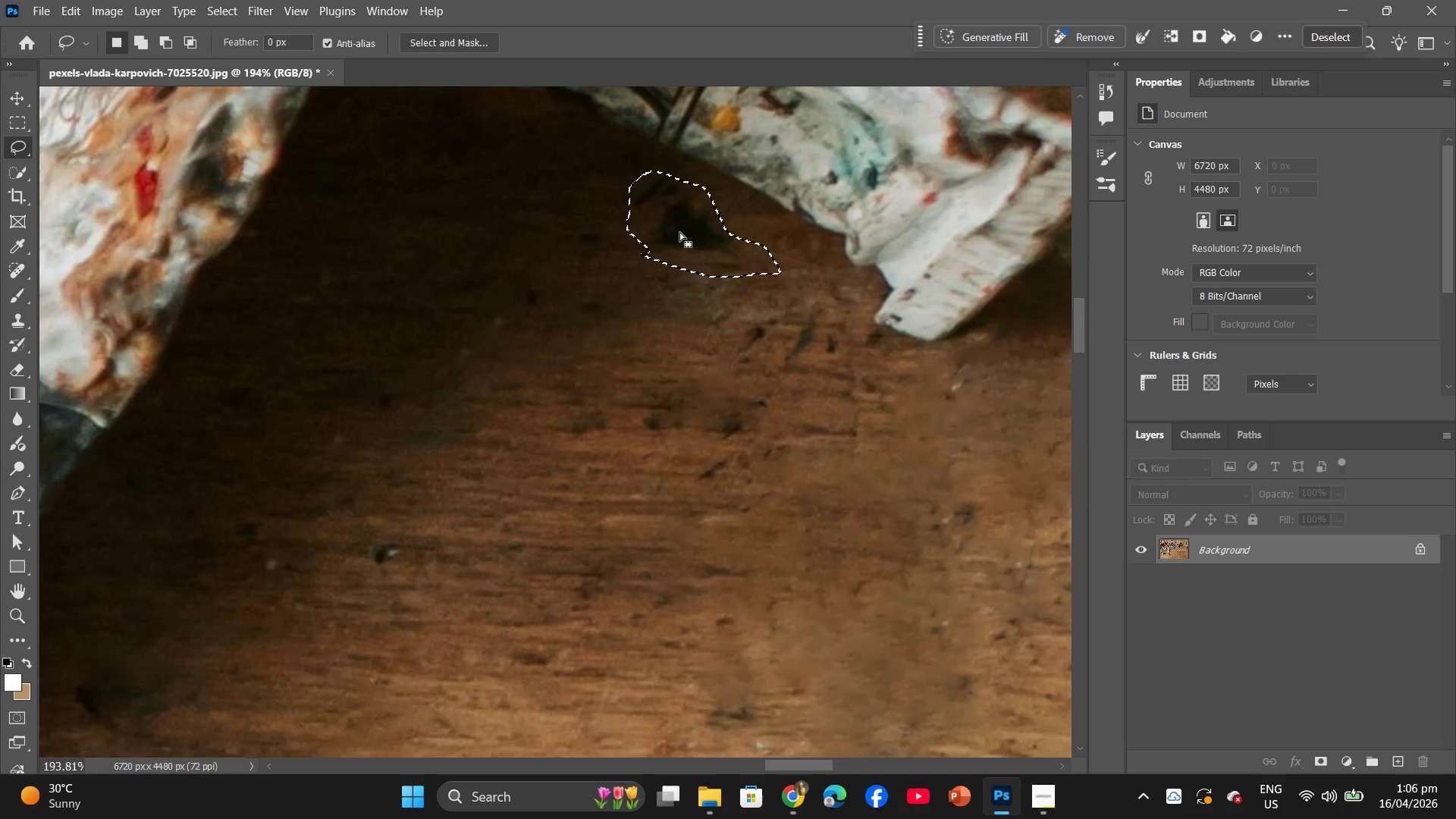 
right_click([680, 228])
 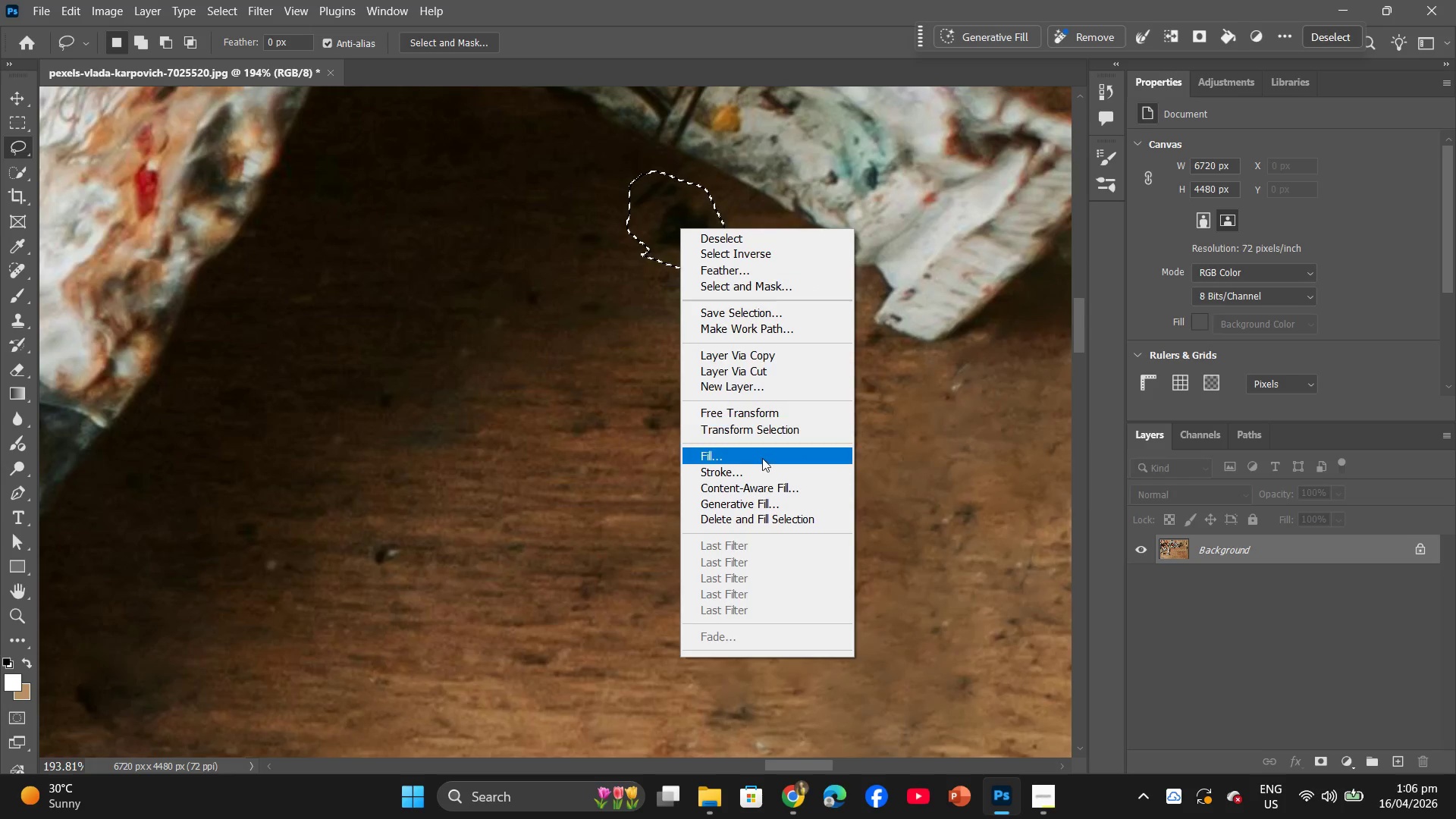 
left_click([762, 458])
 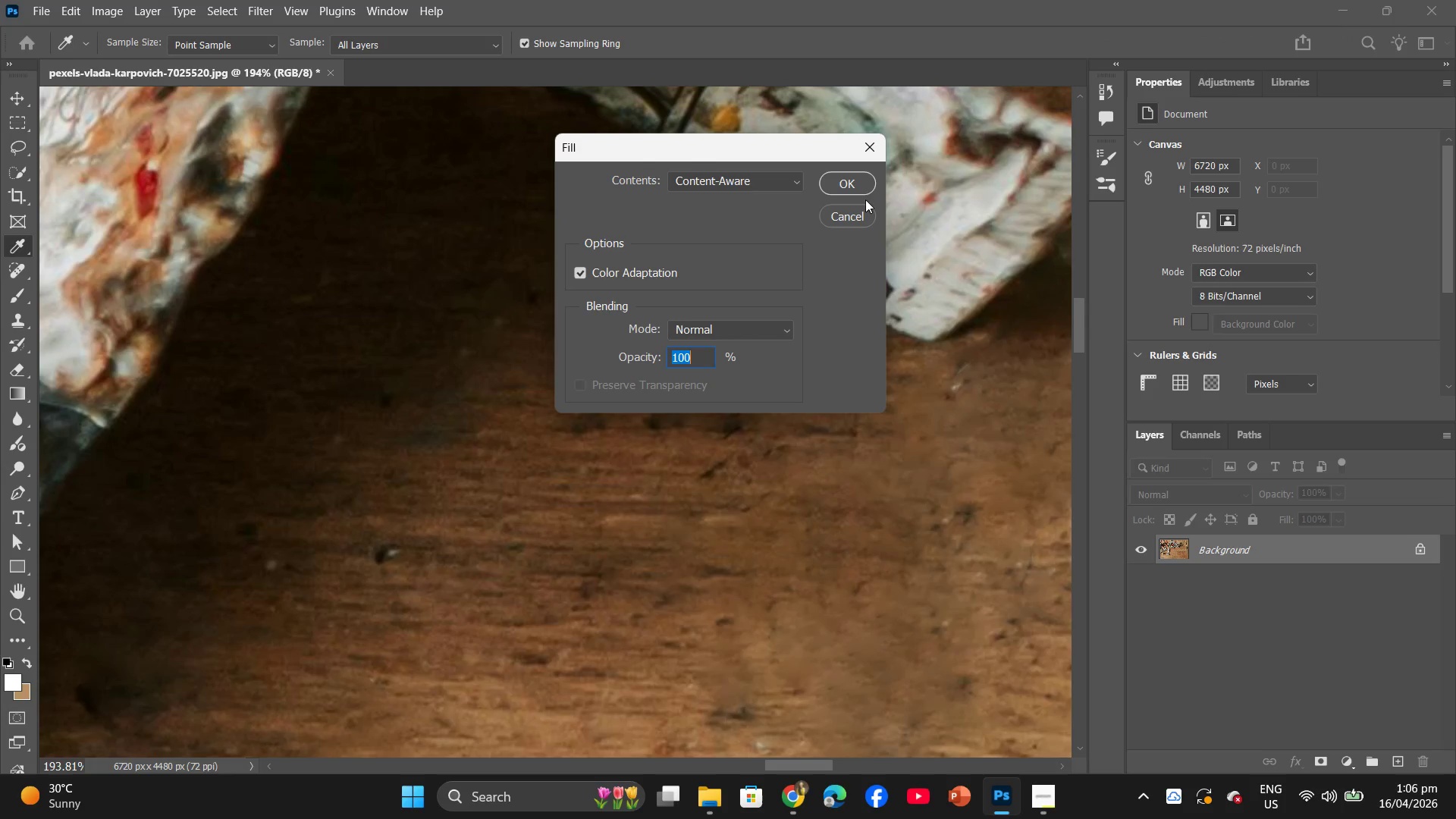 
double_click([855, 183])
 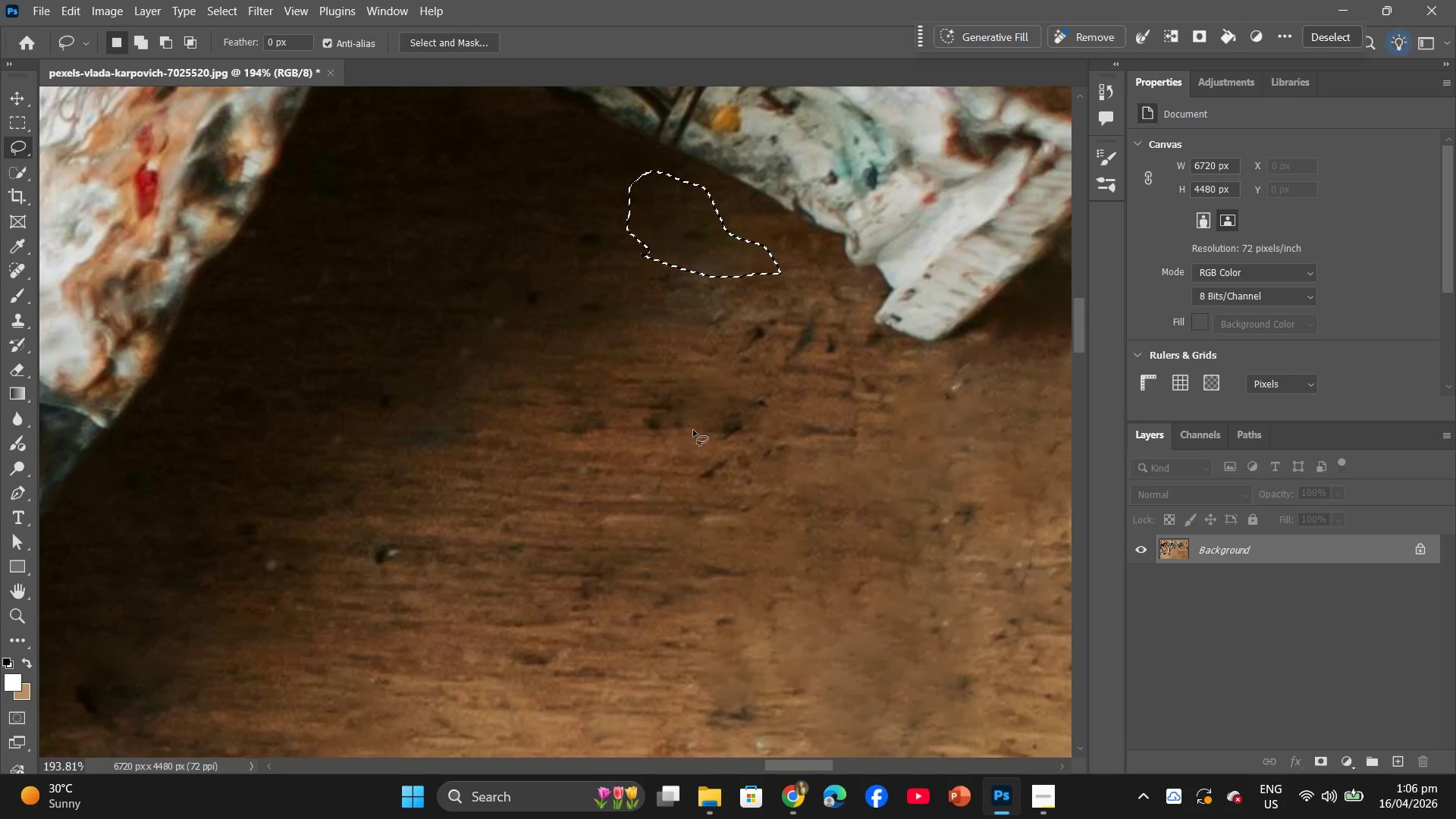 
left_click_drag(start_coordinate=[687, 435], to_coordinate=[706, 443])
 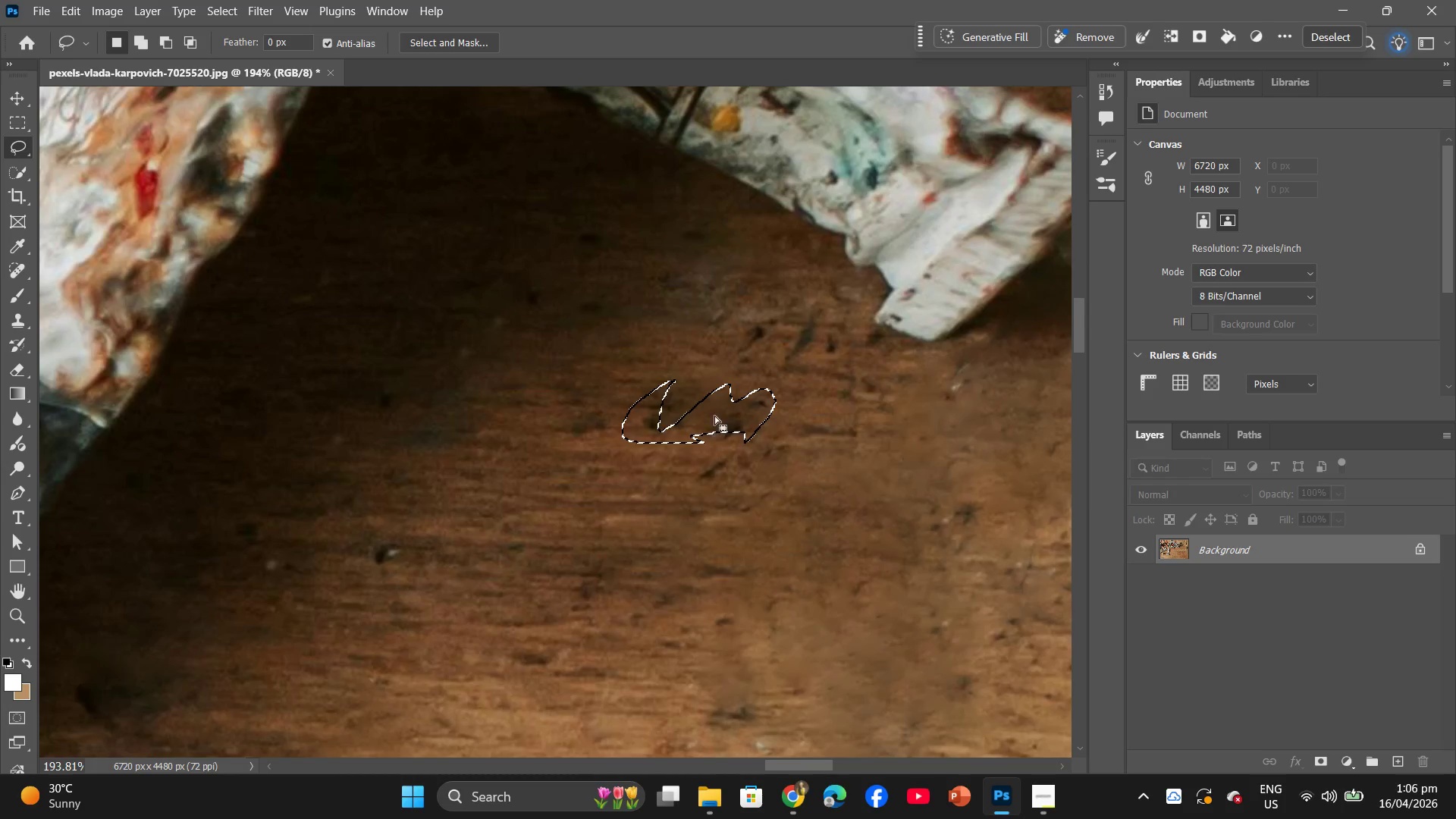 
right_click([714, 416])
 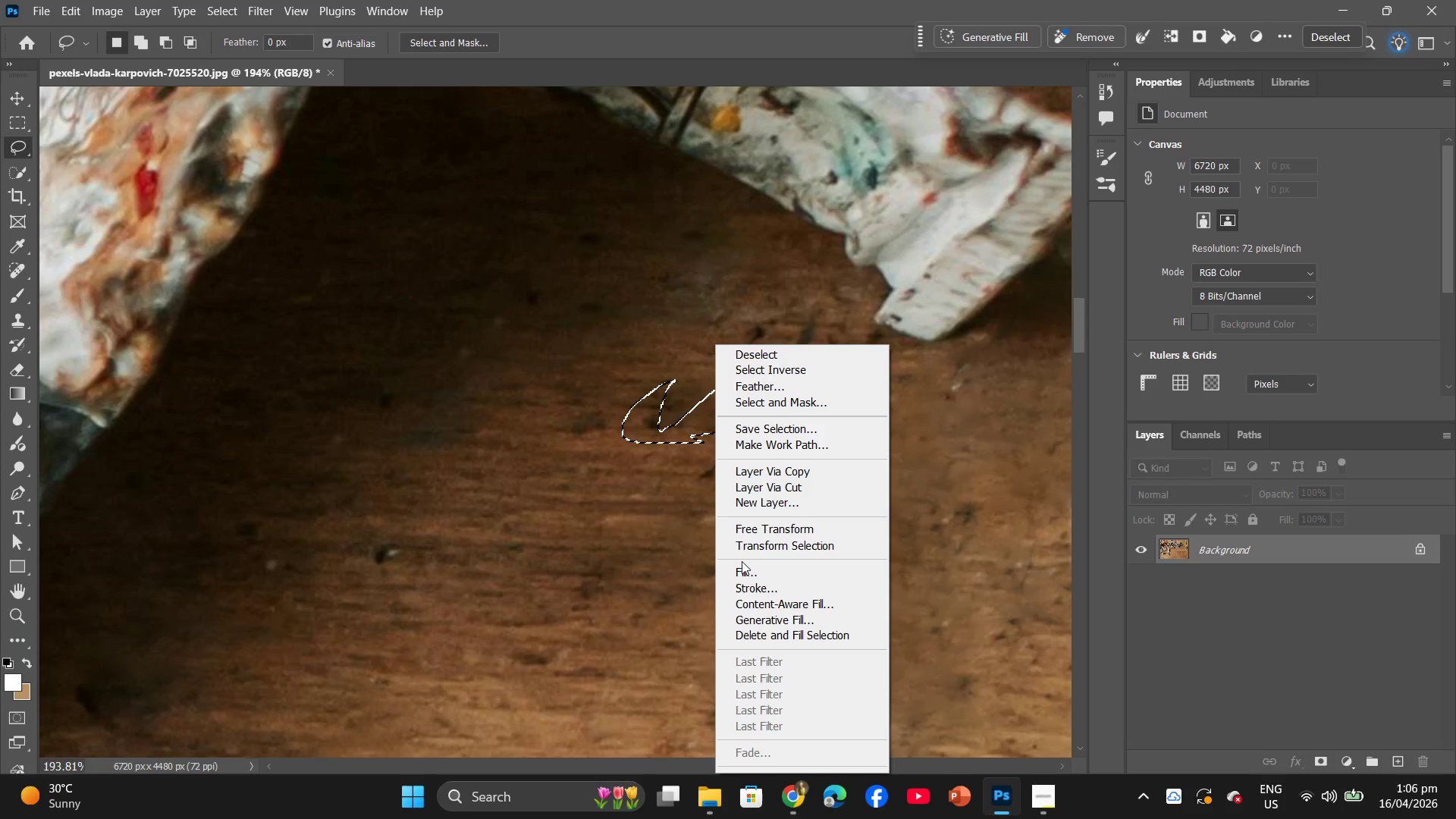 
double_click([742, 565])
 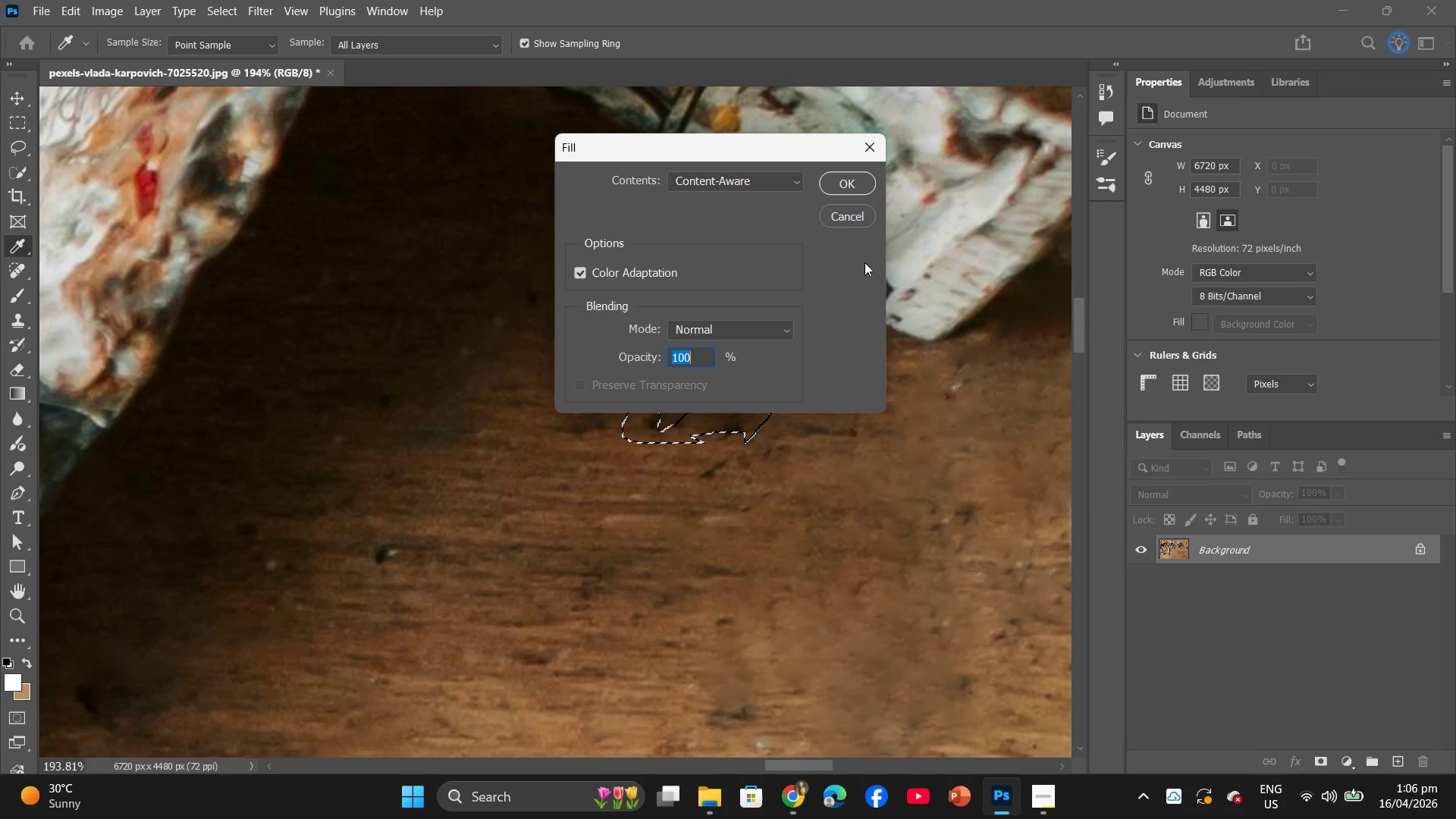 
left_click([852, 192])
 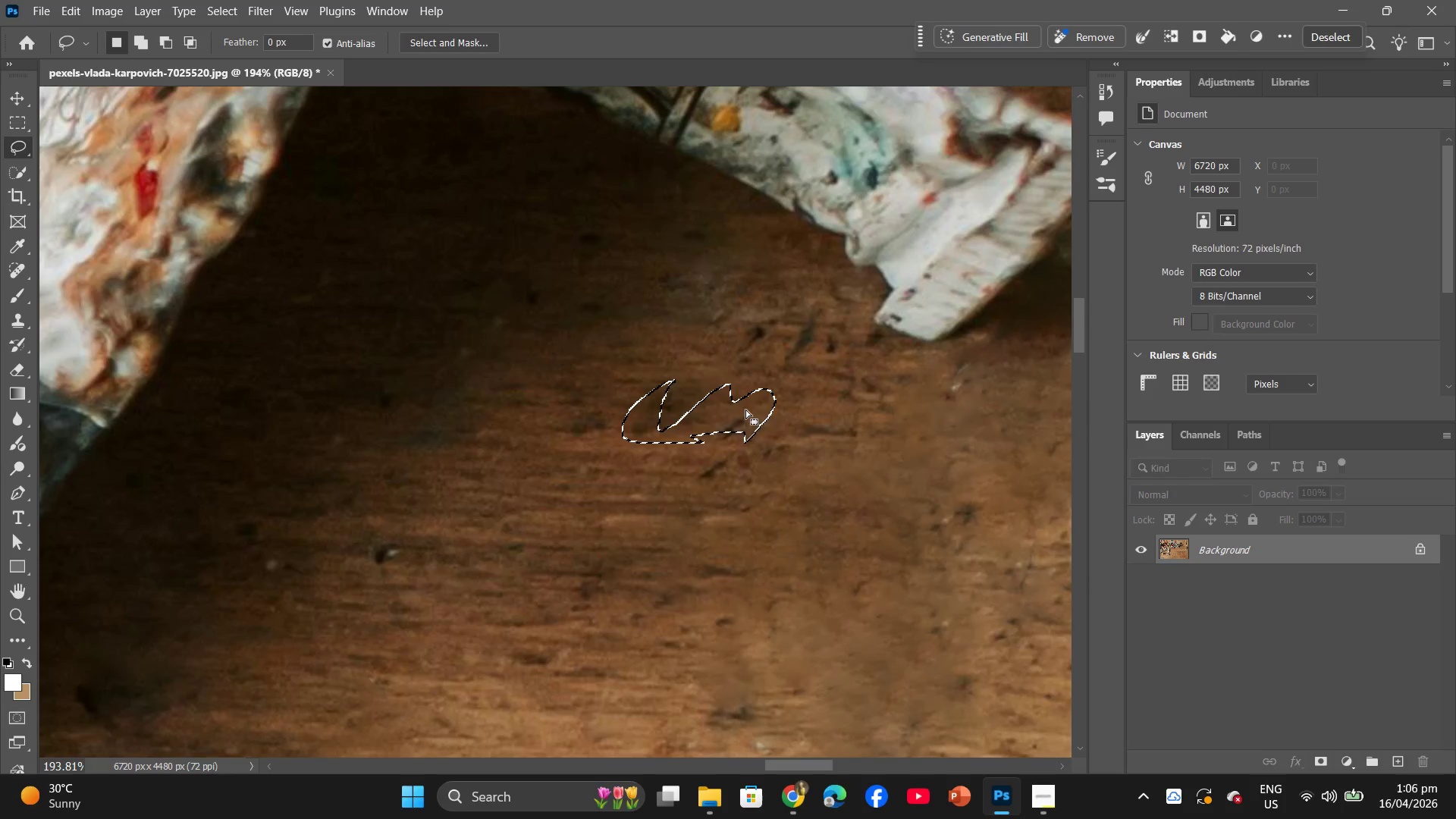 
left_click([734, 457])
 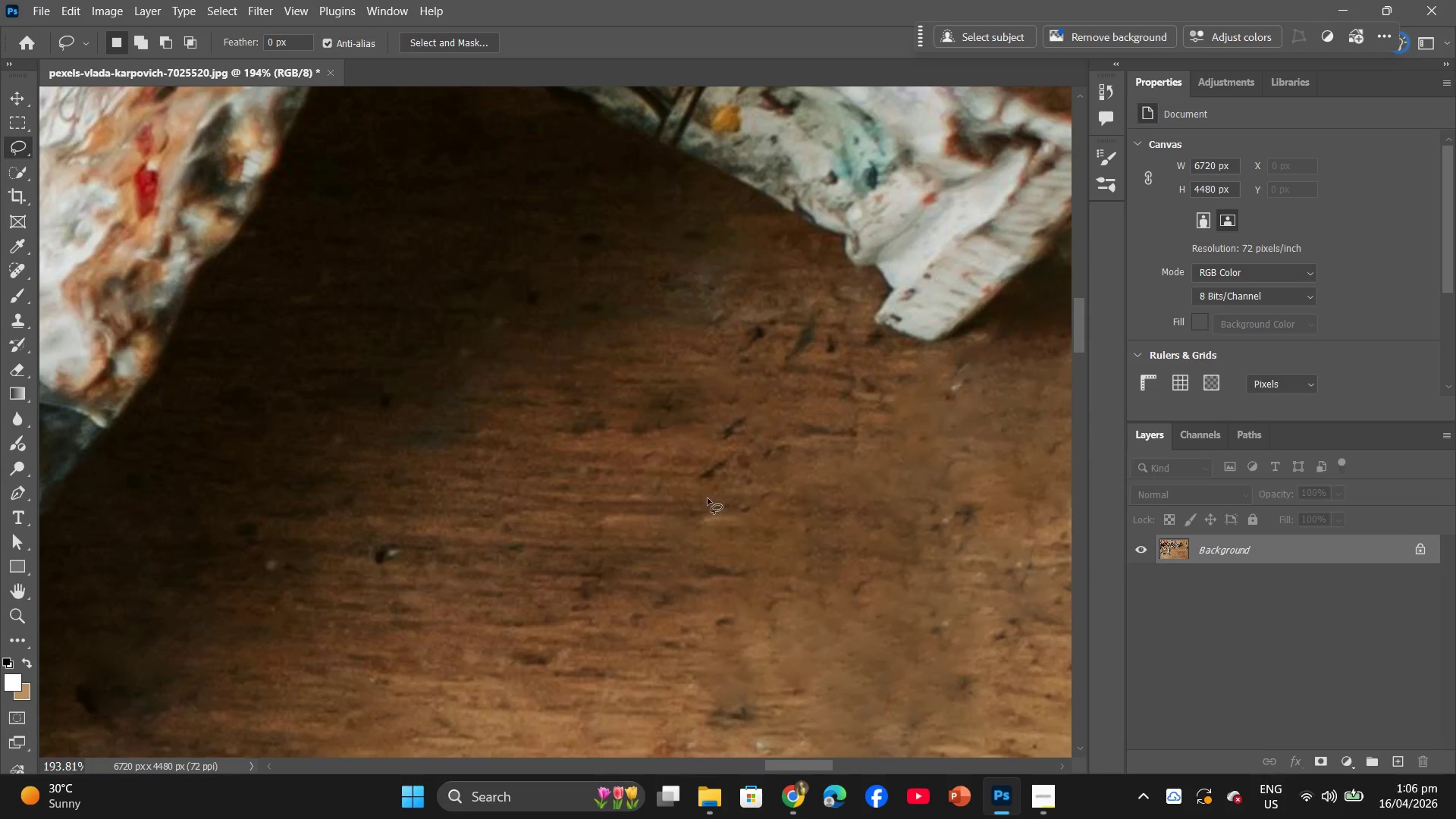 
hold_key(key=Space, duration=0.47)
 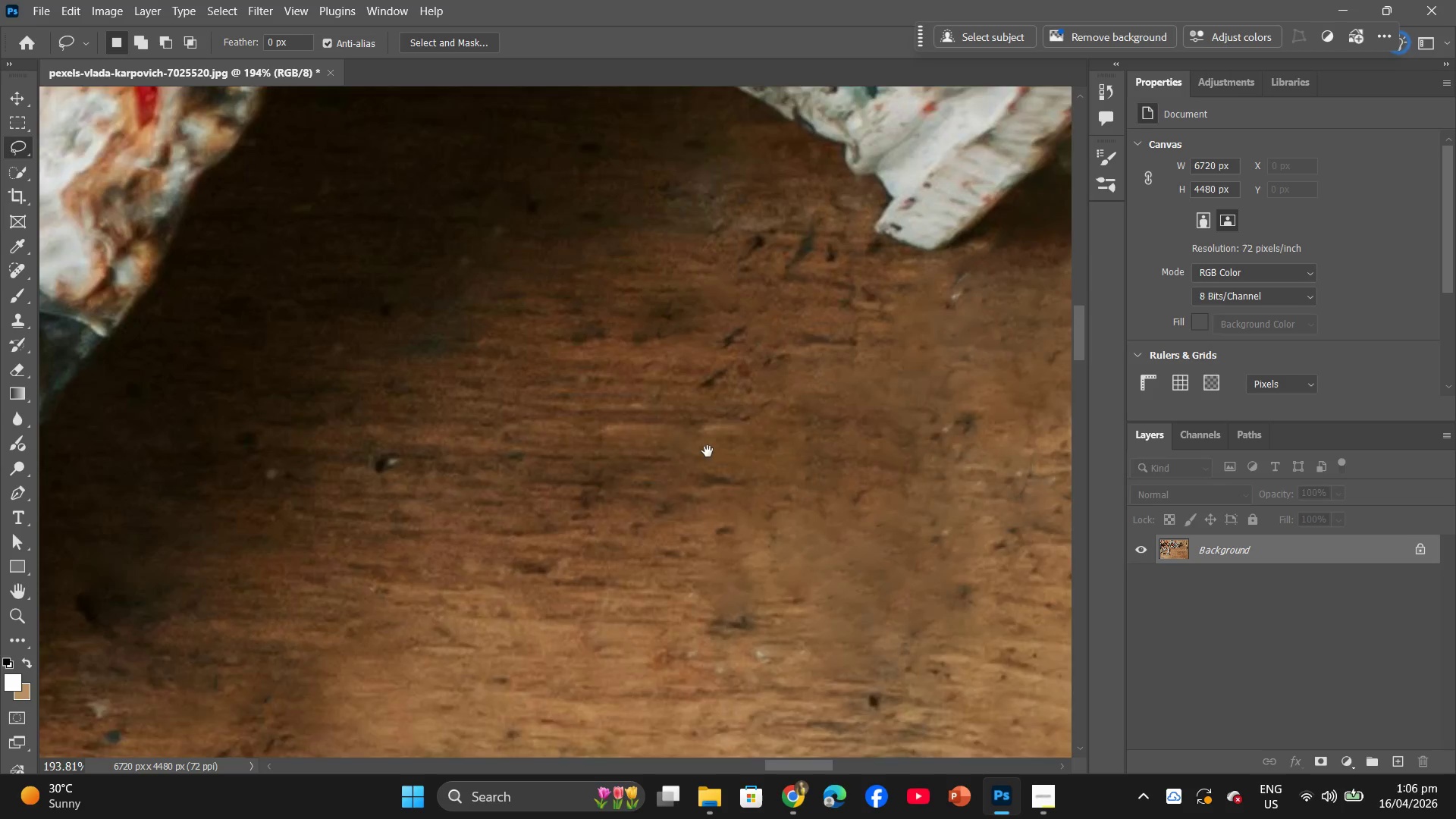 
hold_key(key=Space, duration=0.36)
 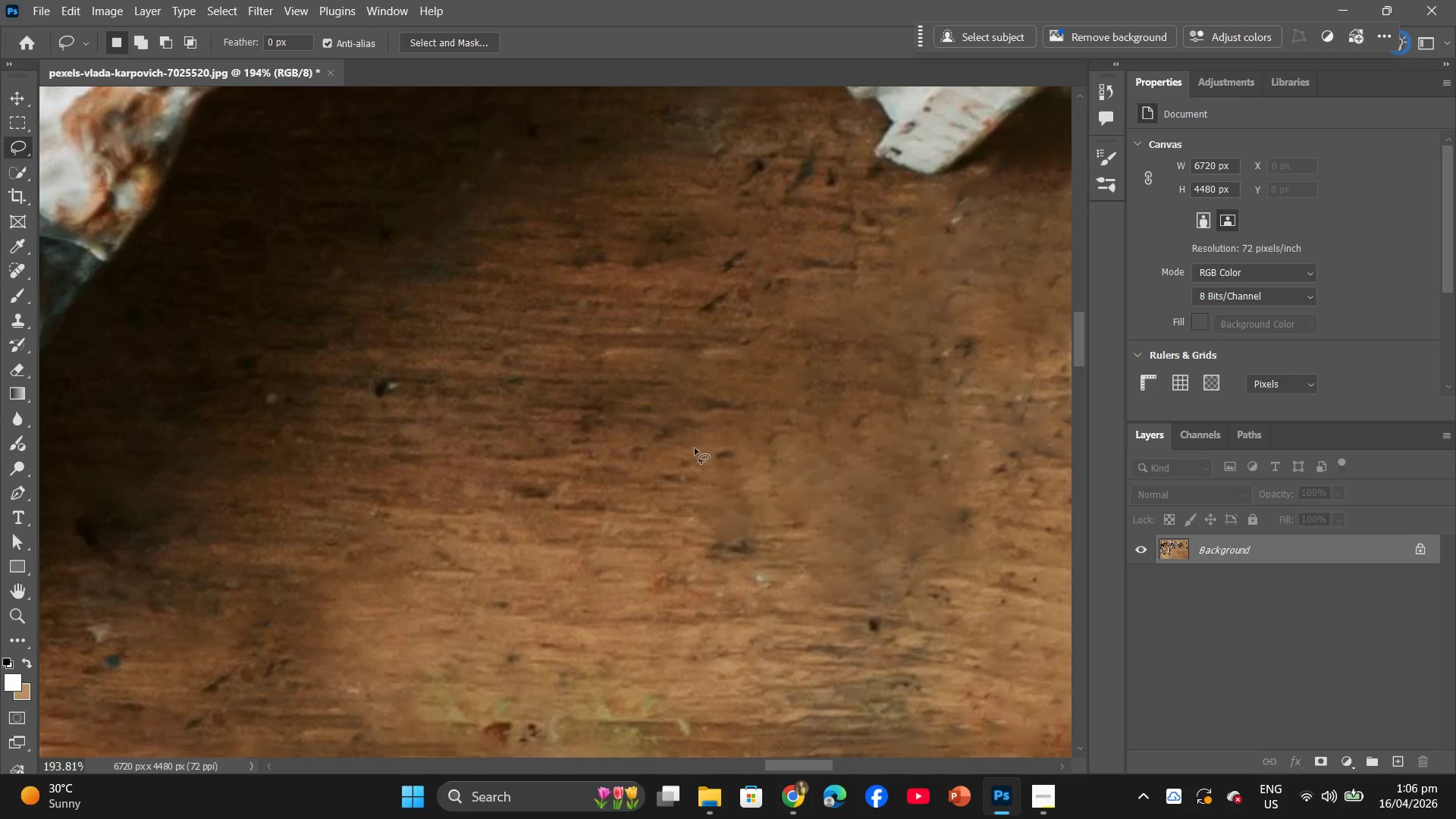 
hold_key(key=AltLeft, duration=1.02)
scroll: coordinate [667, 434], scroll_direction: down, amount: 27.0
 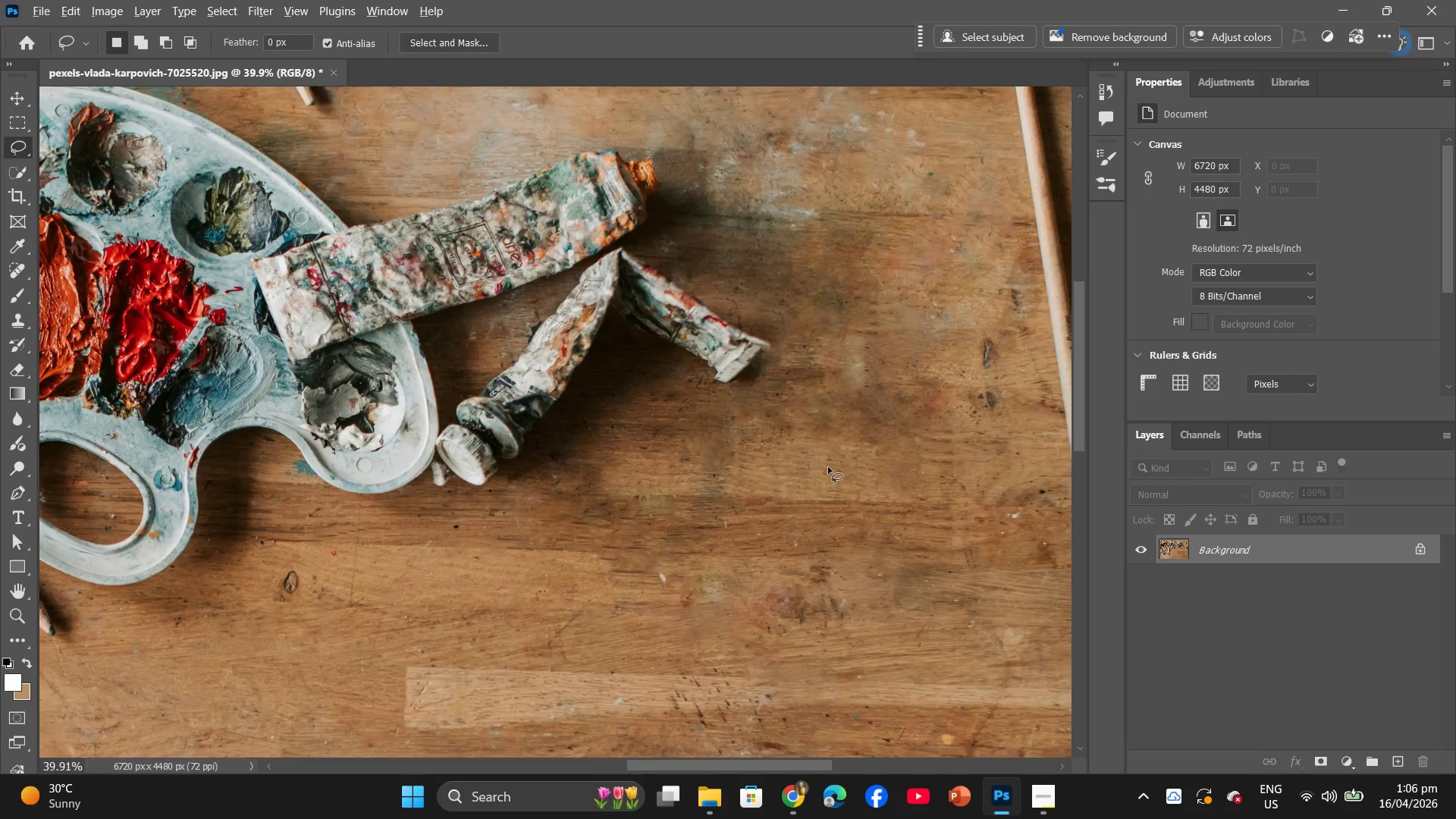 
hold_key(key=AltLeft, duration=0.41)
scroll: coordinate [829, 467], scroll_direction: down, amount: 6.0
 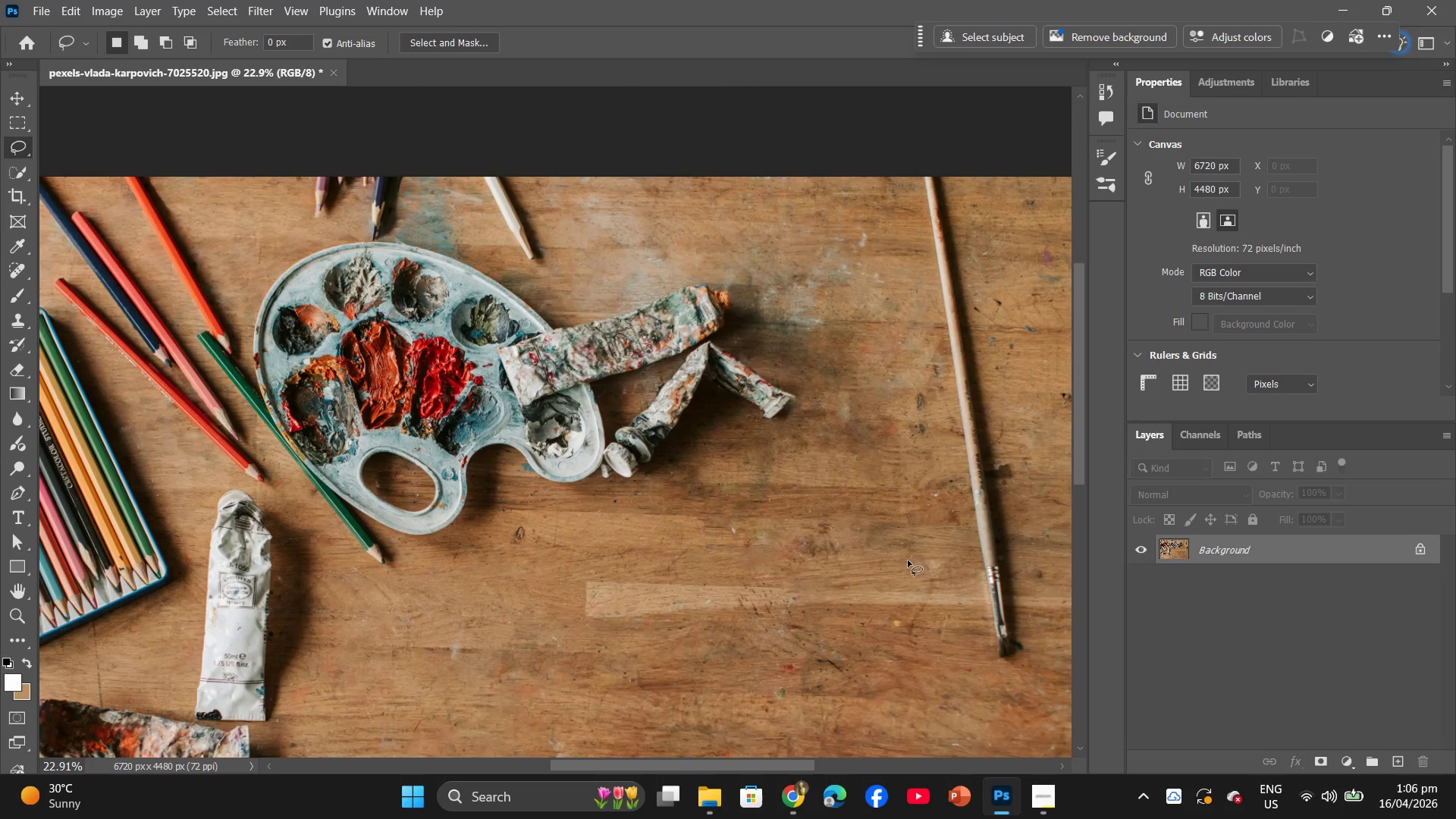 
hold_key(key=Space, duration=0.69)
 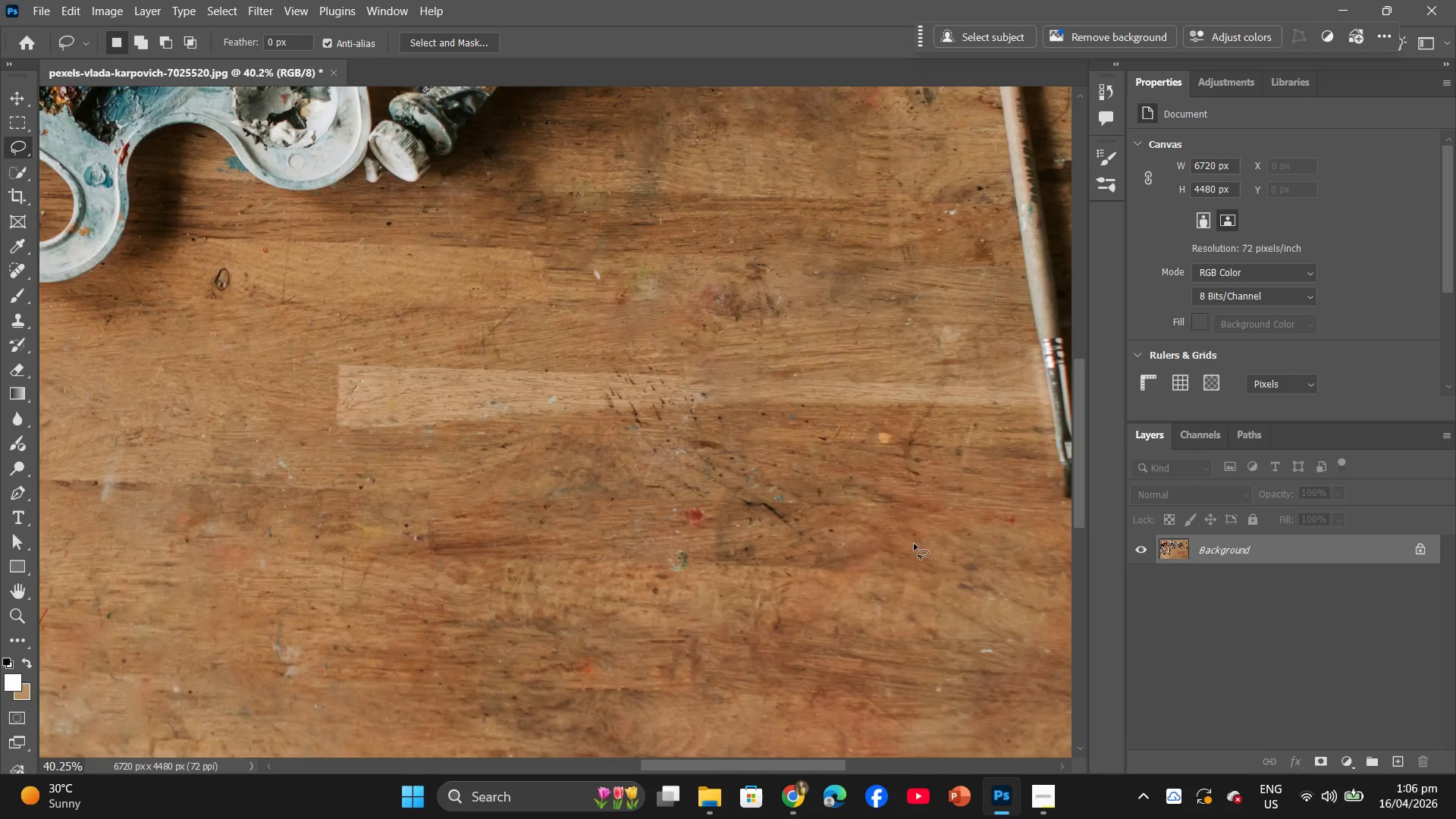 
hold_key(key=AltLeft, duration=1.09)
scroll: coordinate [736, 485], scroll_direction: up, amount: 7.0
 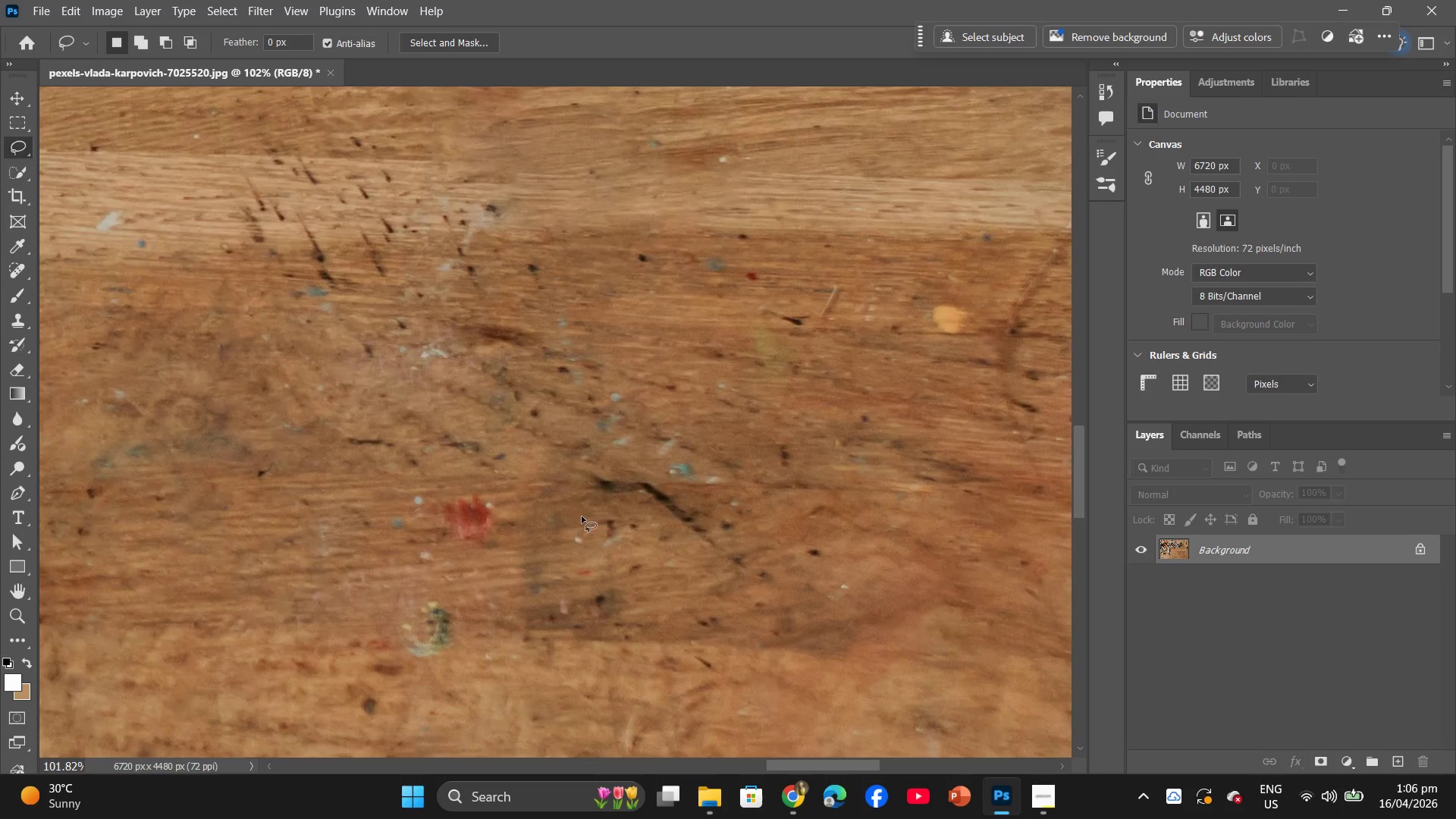 
left_click_drag(start_coordinate=[582, 495], to_coordinate=[588, 485])
 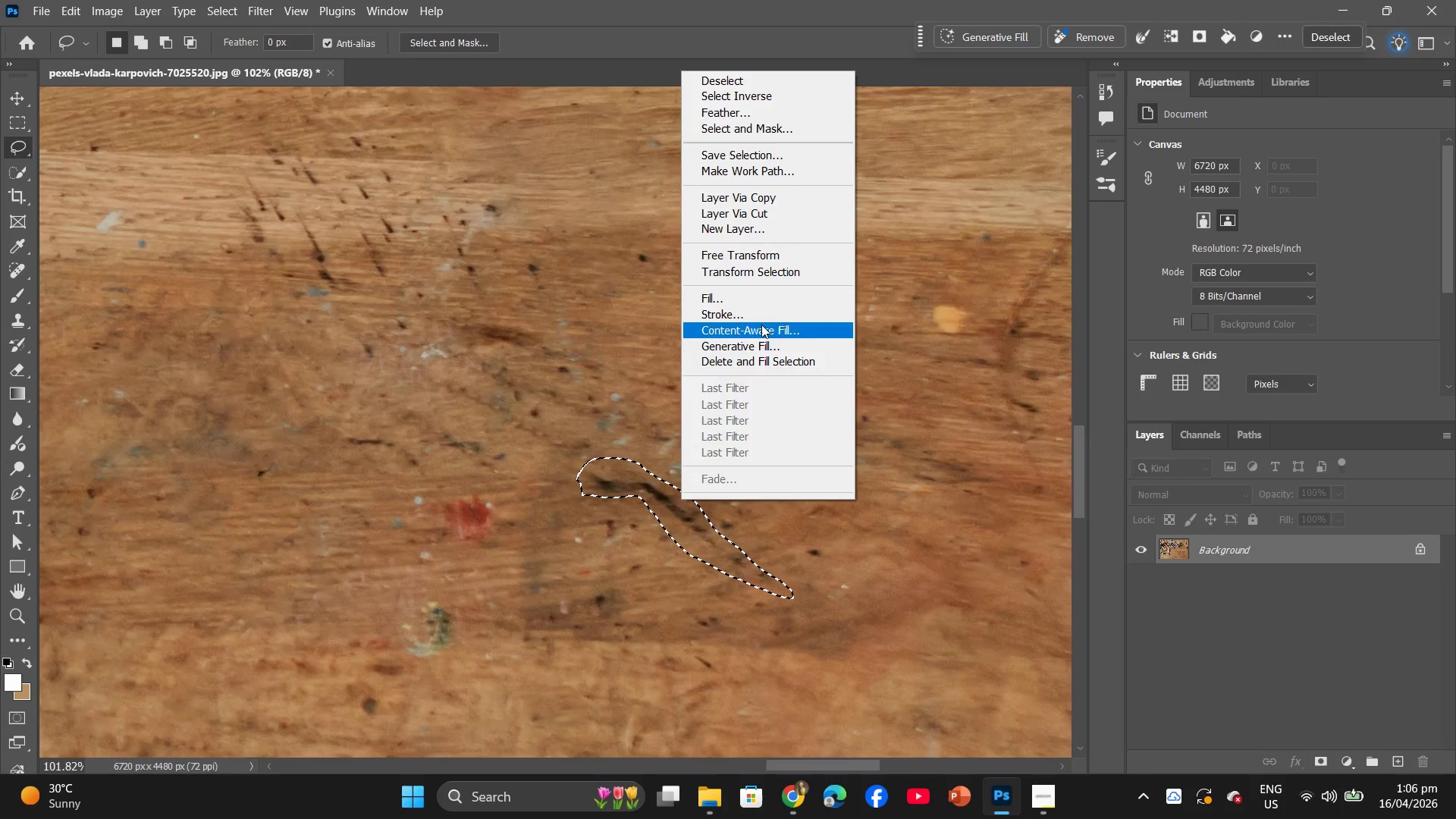 
left_click([765, 295])
 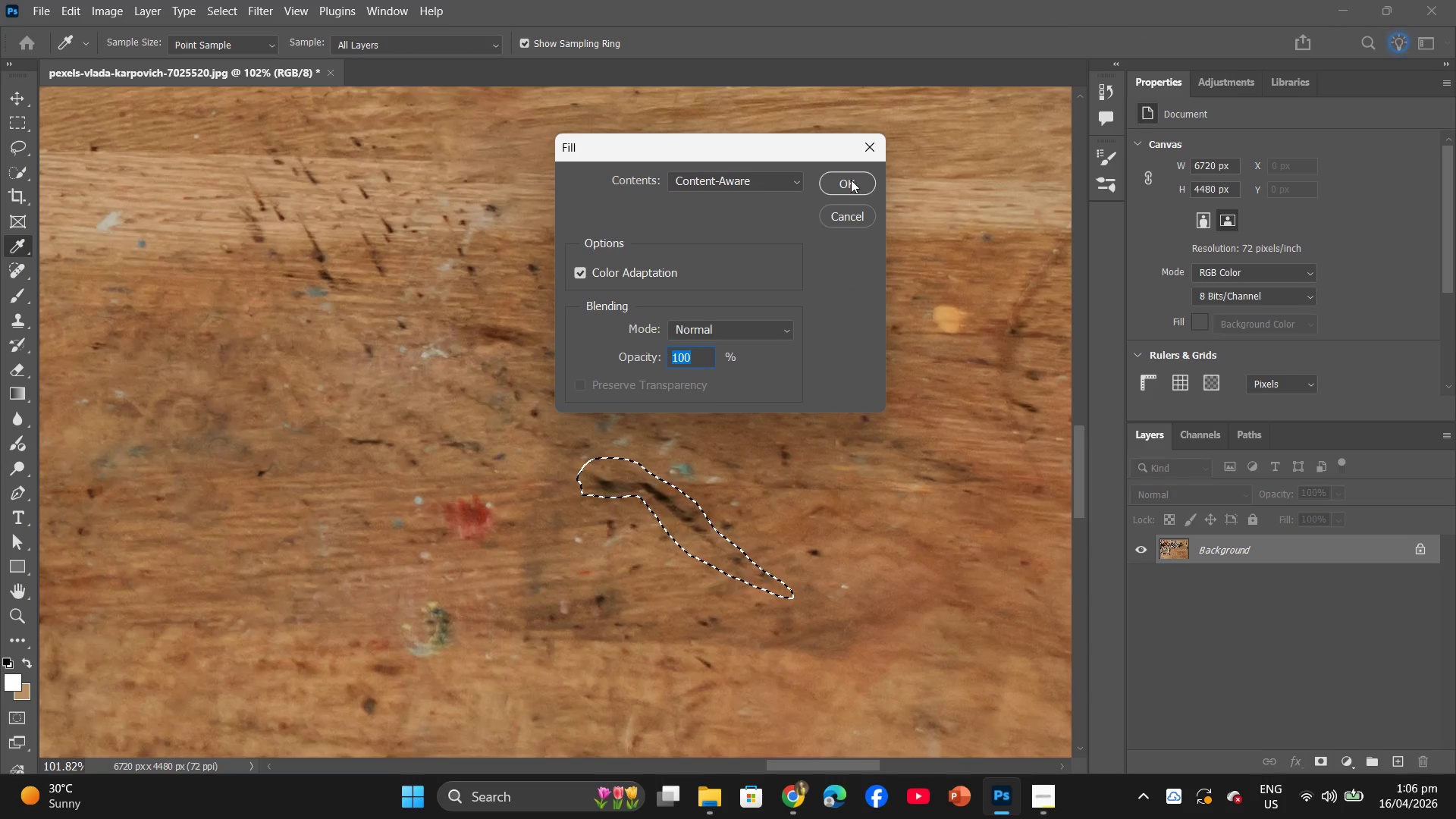 
left_click([851, 180])
 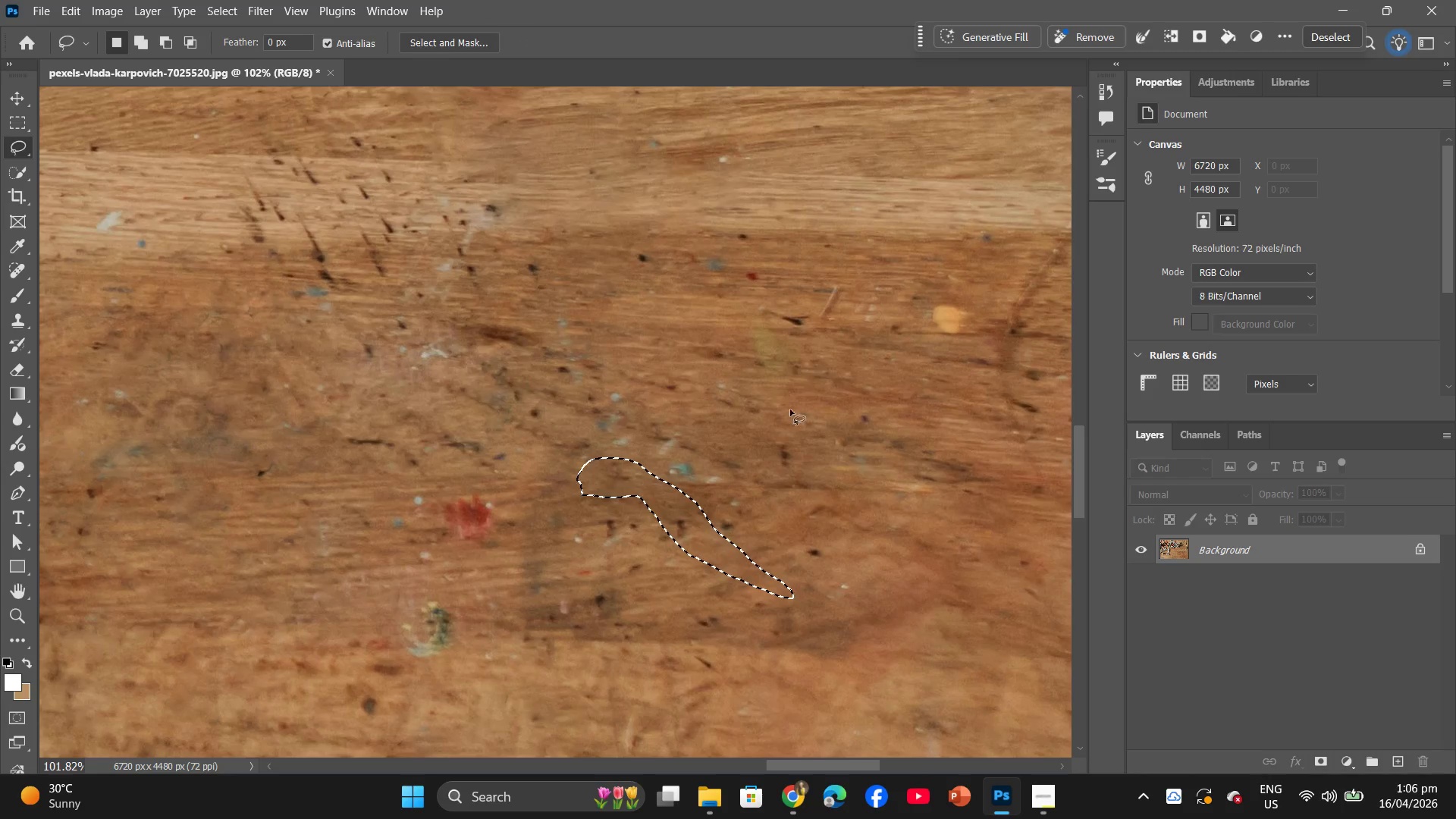 
left_click([822, 561])
 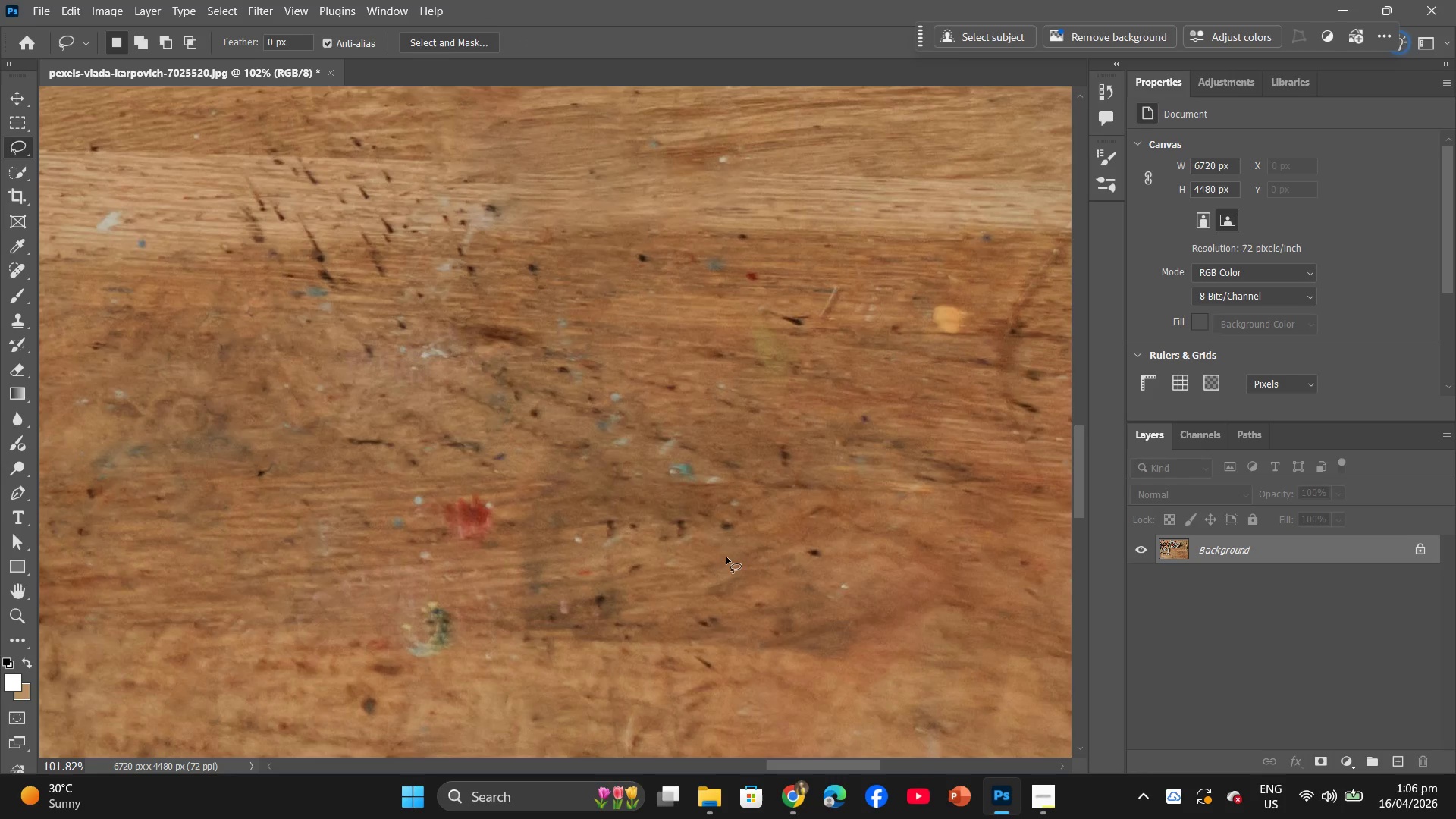 
key(Alt+AltLeft)
 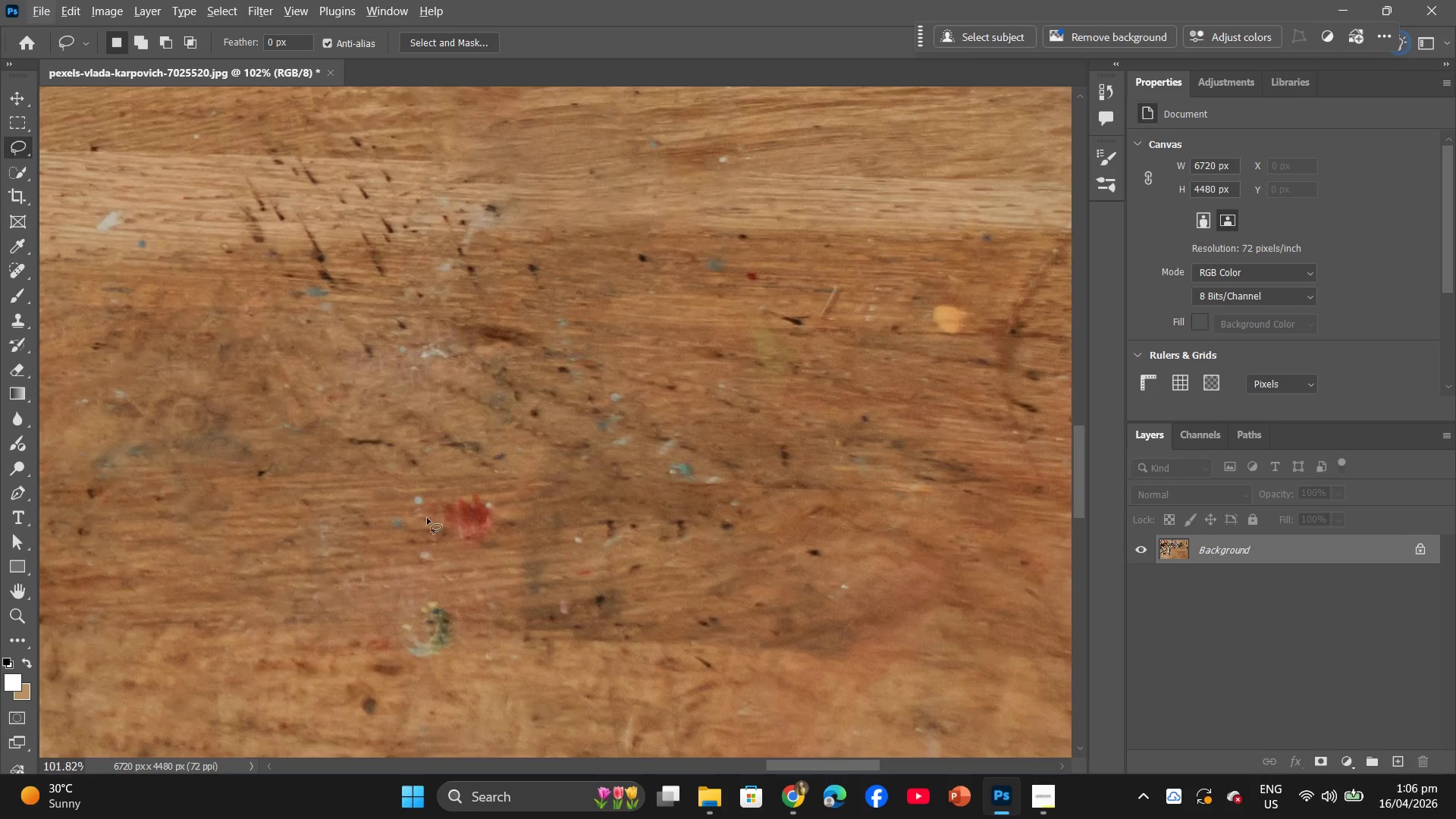 
left_click_drag(start_coordinate=[427, 518], to_coordinate=[416, 514])
 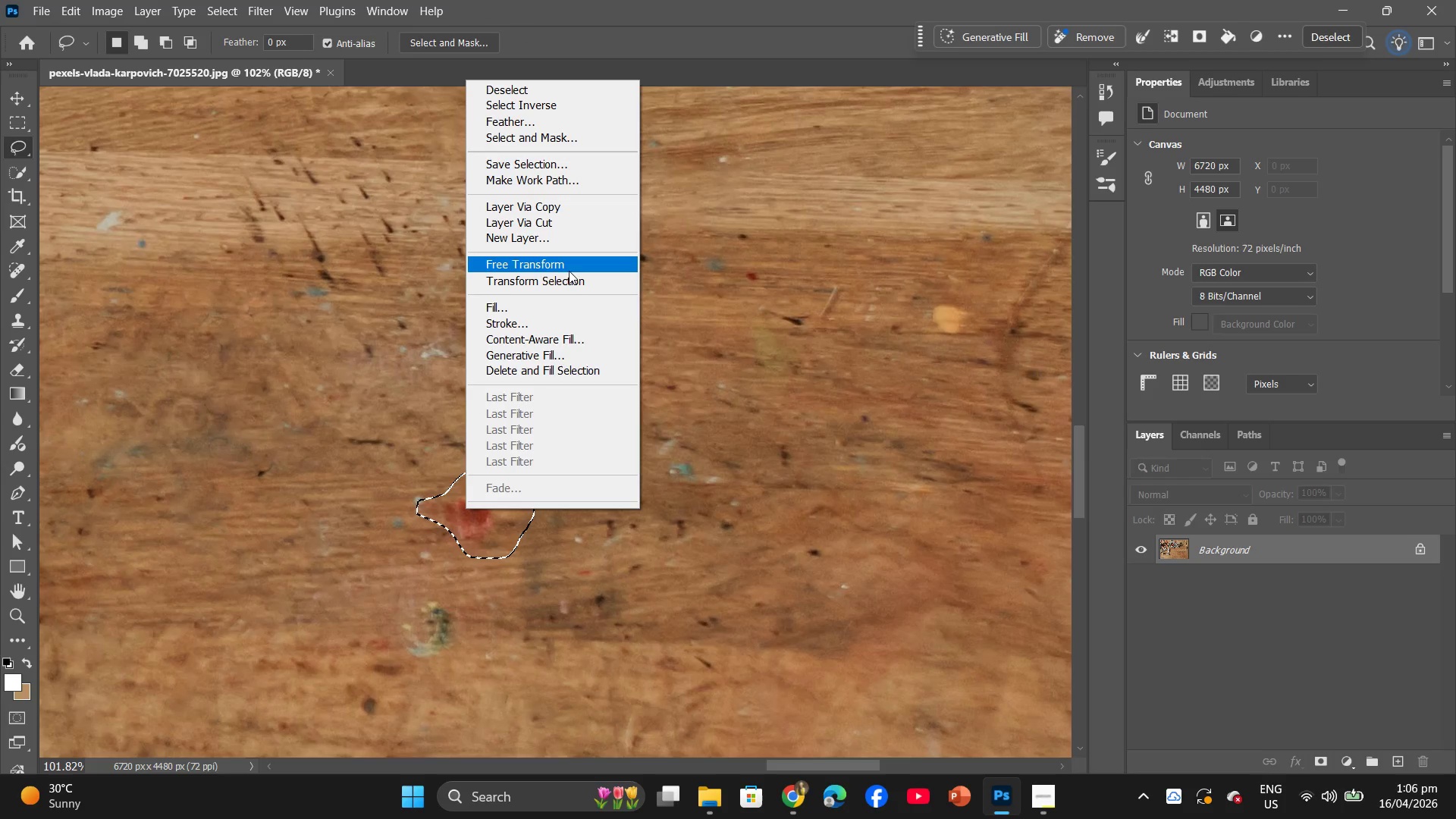 
left_click([566, 307])
 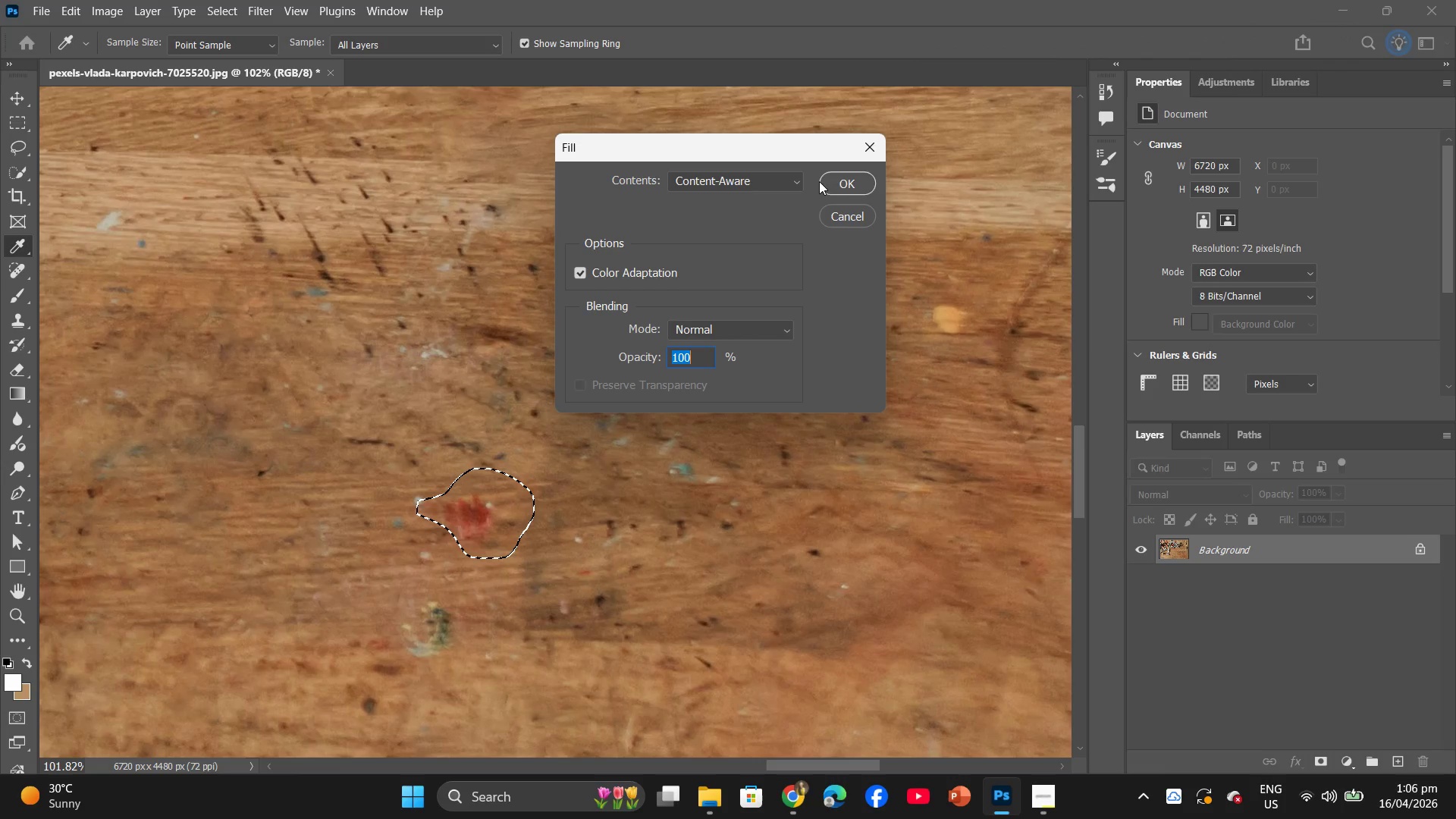 
left_click([844, 181])
 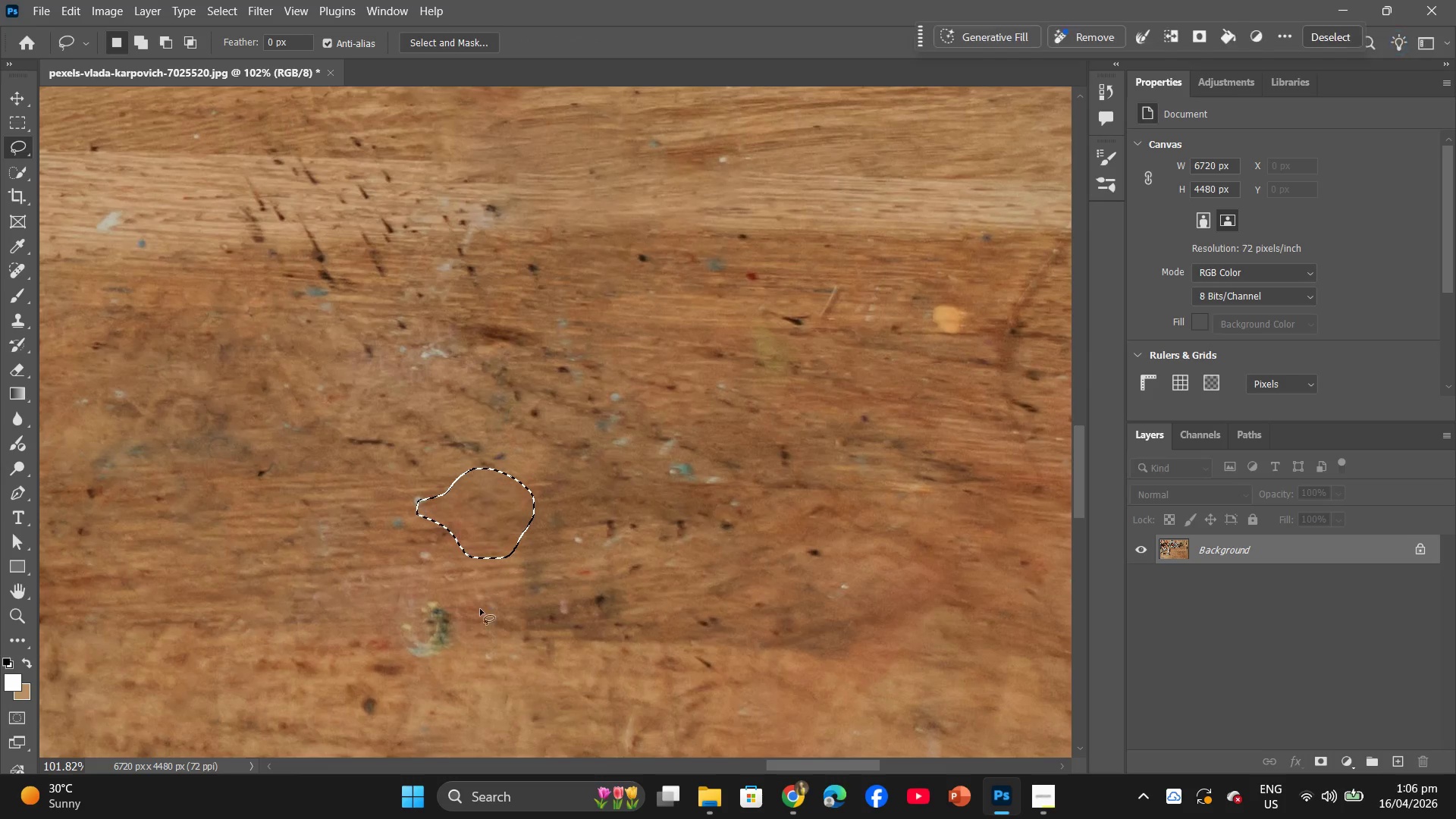 
left_click_drag(start_coordinate=[478, 609], to_coordinate=[460, 593])
 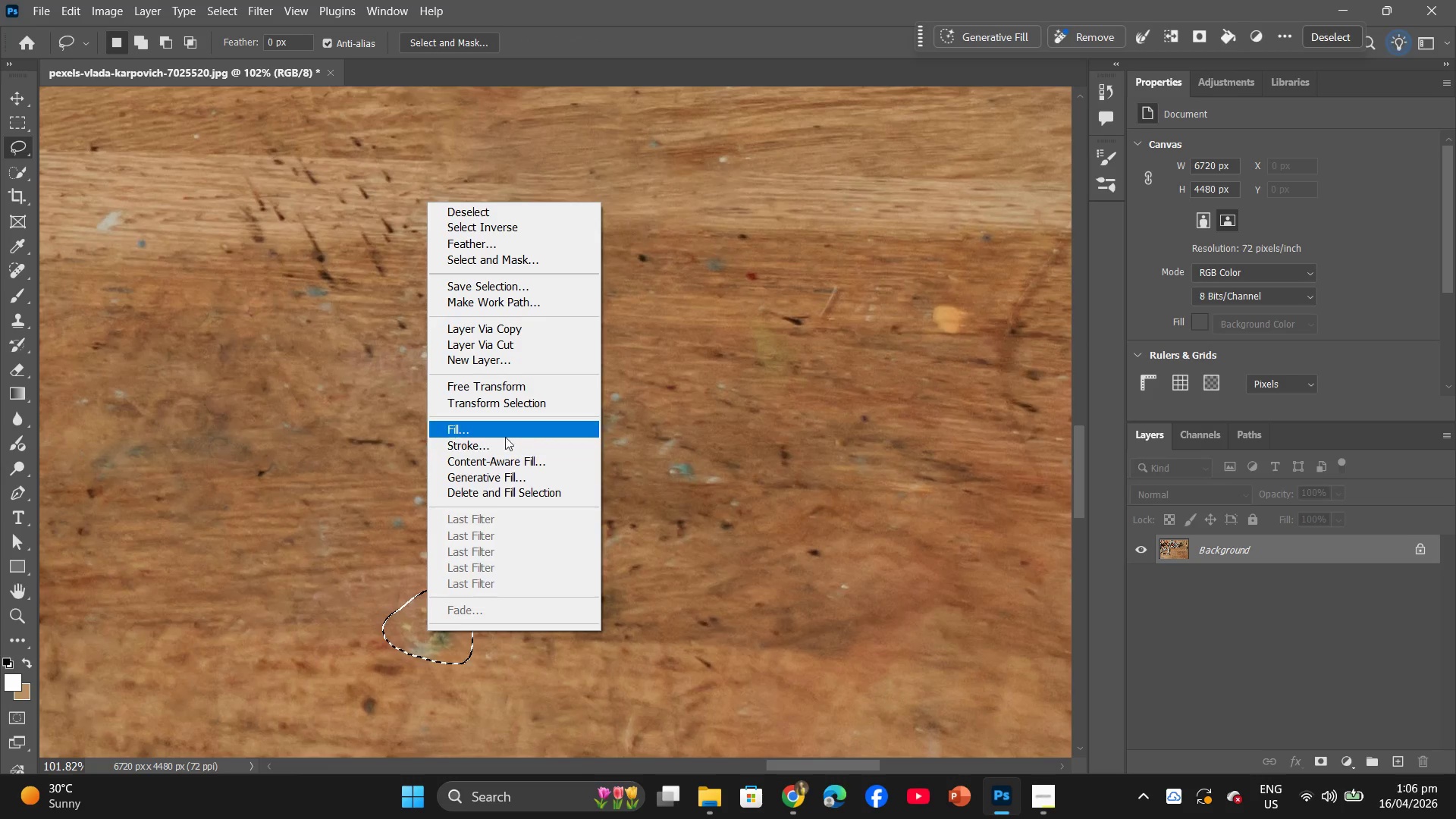 
left_click([504, 427])
 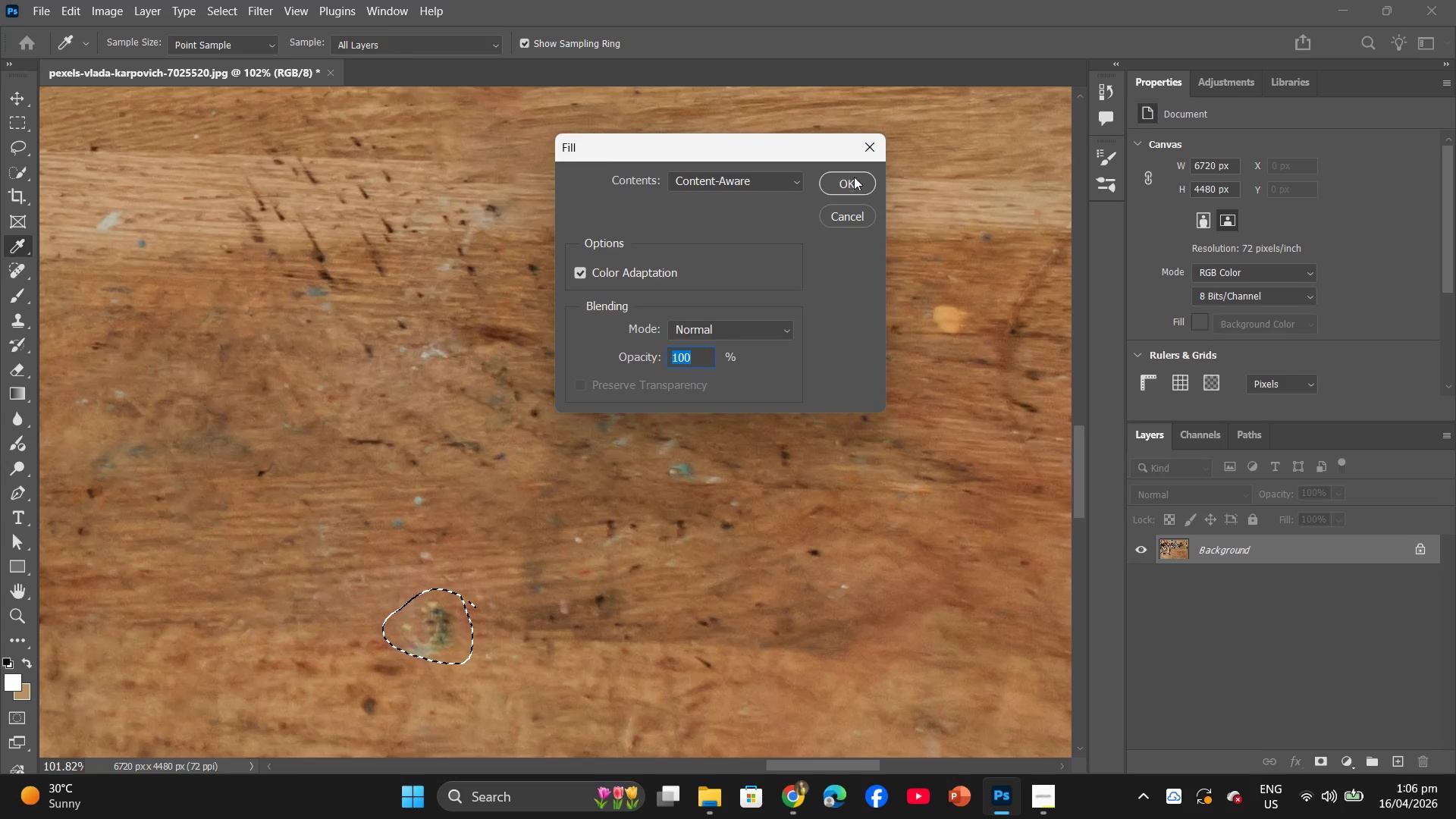 
double_click([808, 548])
 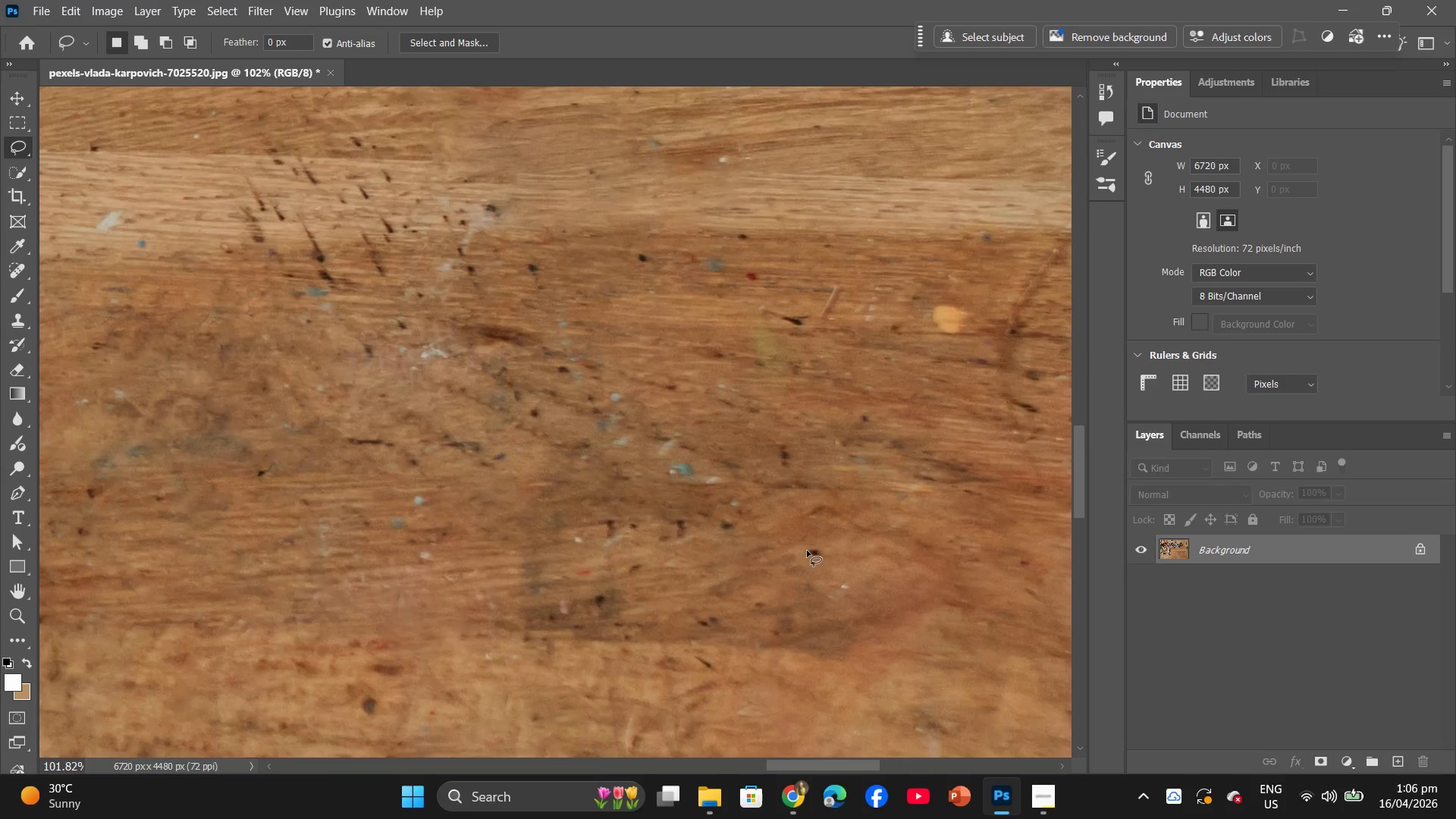 
hold_key(key=AltLeft, duration=1.16)
scroll: coordinate [765, 525], scroll_direction: down, amount: 18.0
 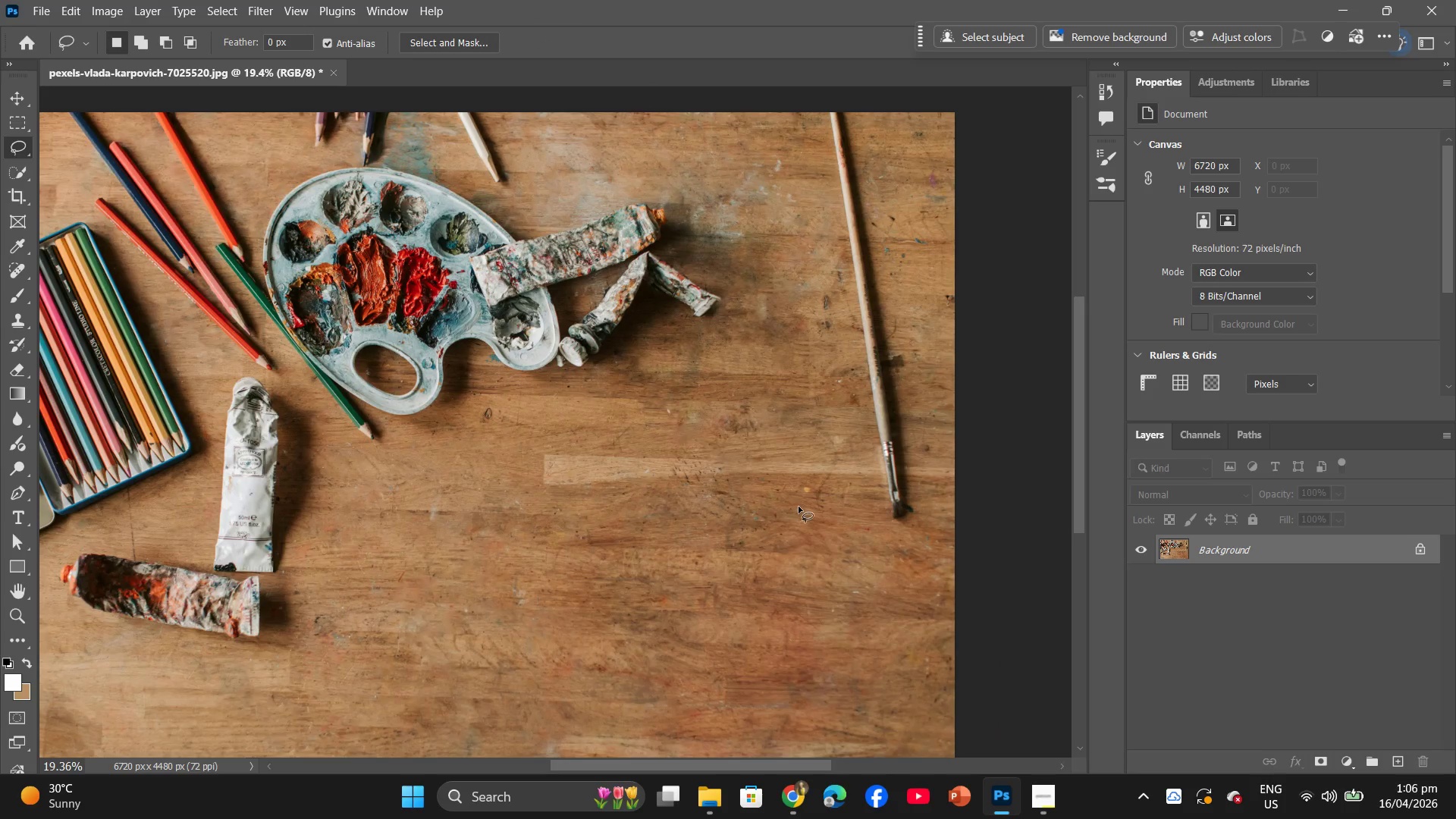 
scroll: coordinate [798, 504], scroll_direction: up, amount: 2.0
 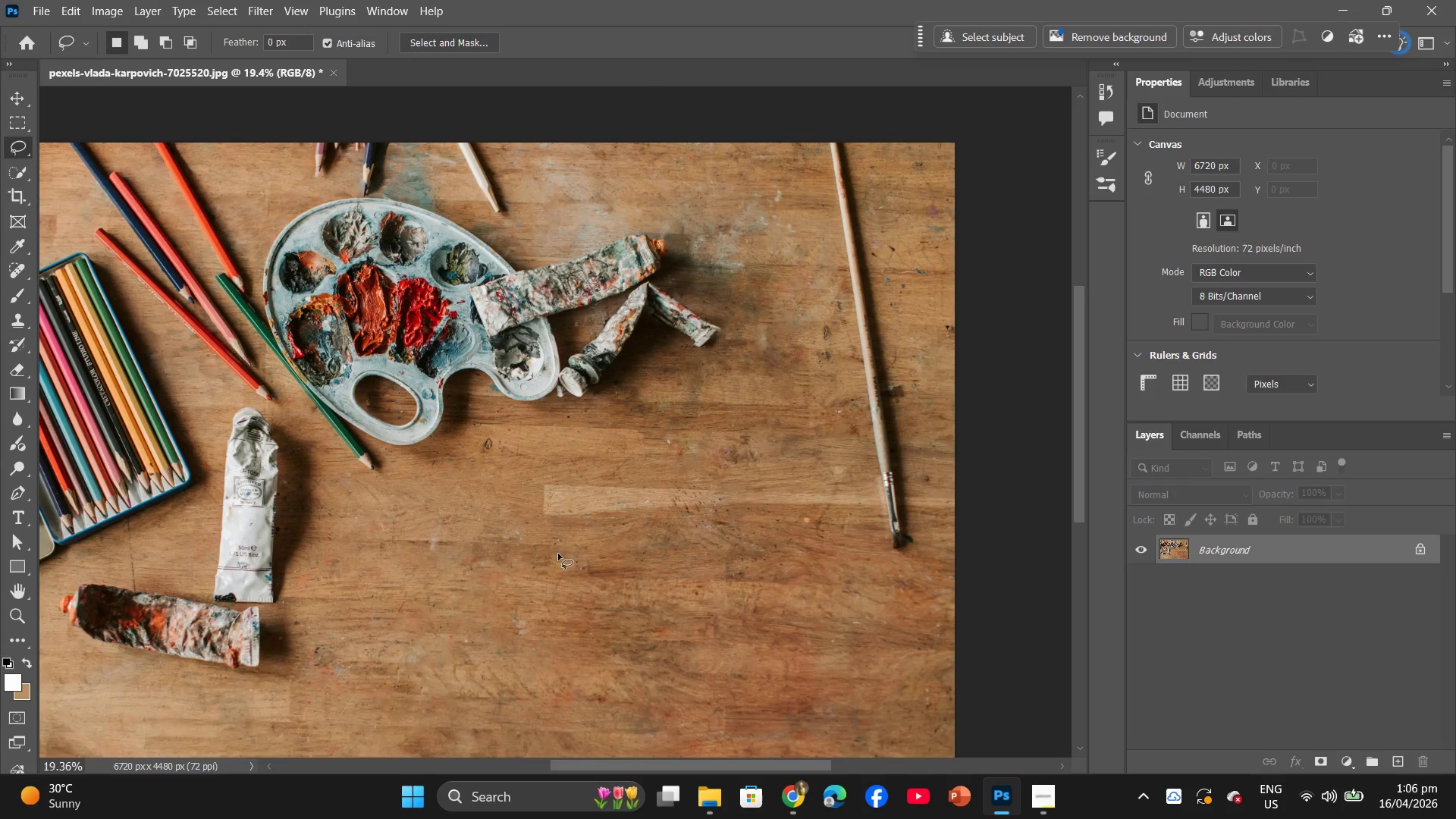 
scroll: coordinate [513, 561], scroll_direction: down, amount: 5.0
 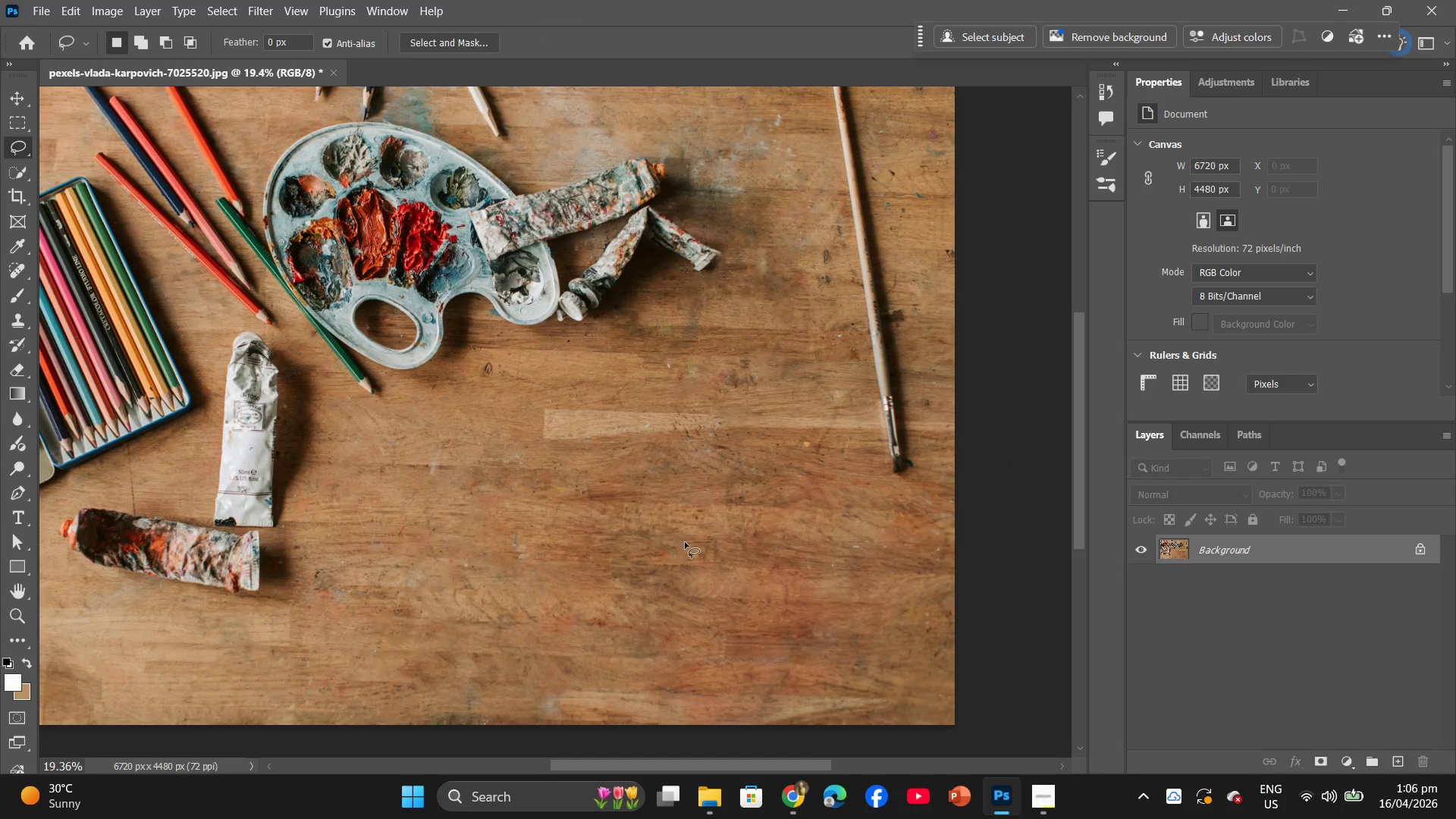 
hold_key(key=AltLeft, duration=1.95)
scroll: coordinate [424, 613], scroll_direction: down, amount: 10.0
 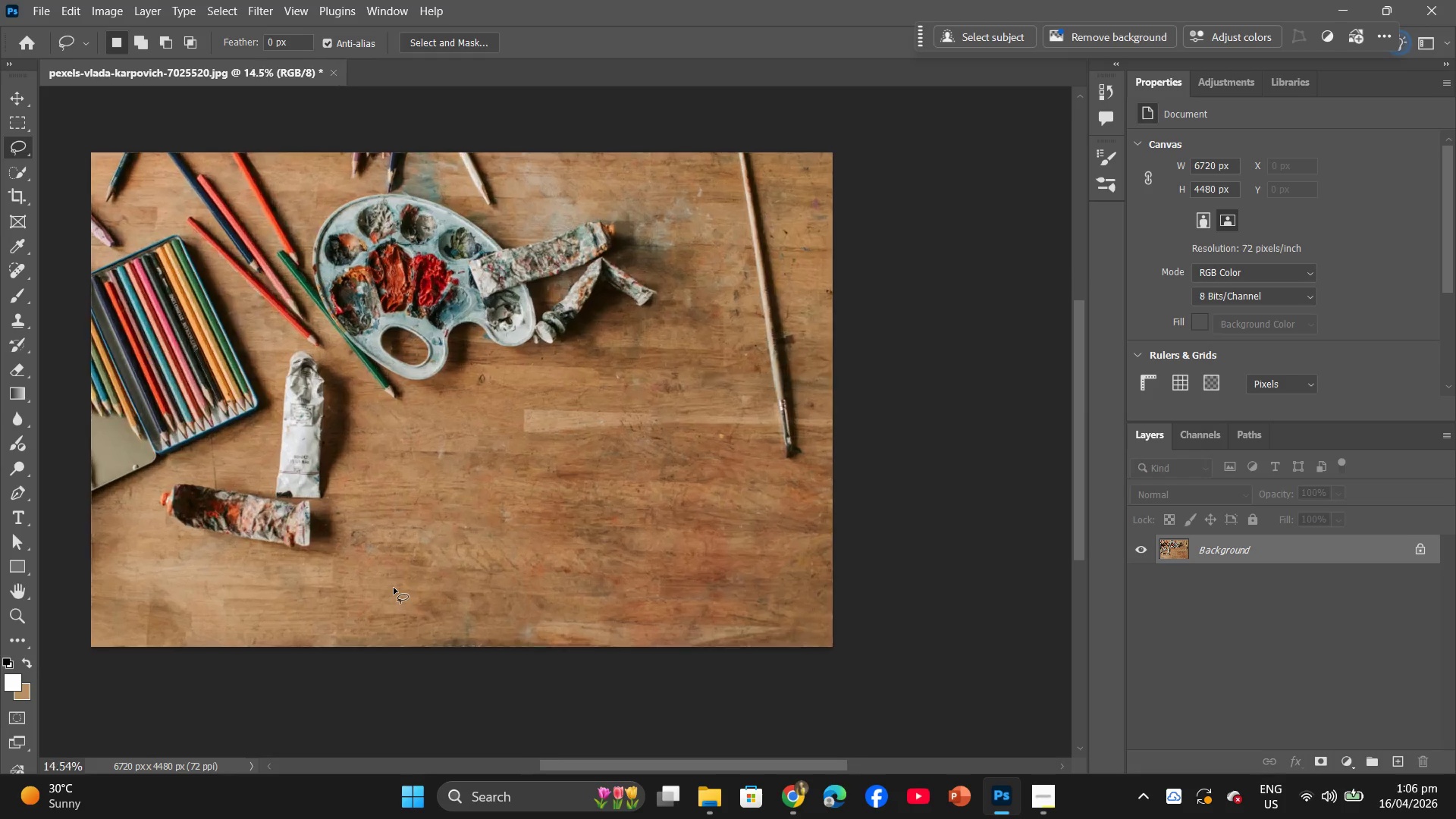 
scroll: coordinate [332, 548], scroll_direction: up, amount: 19.0
 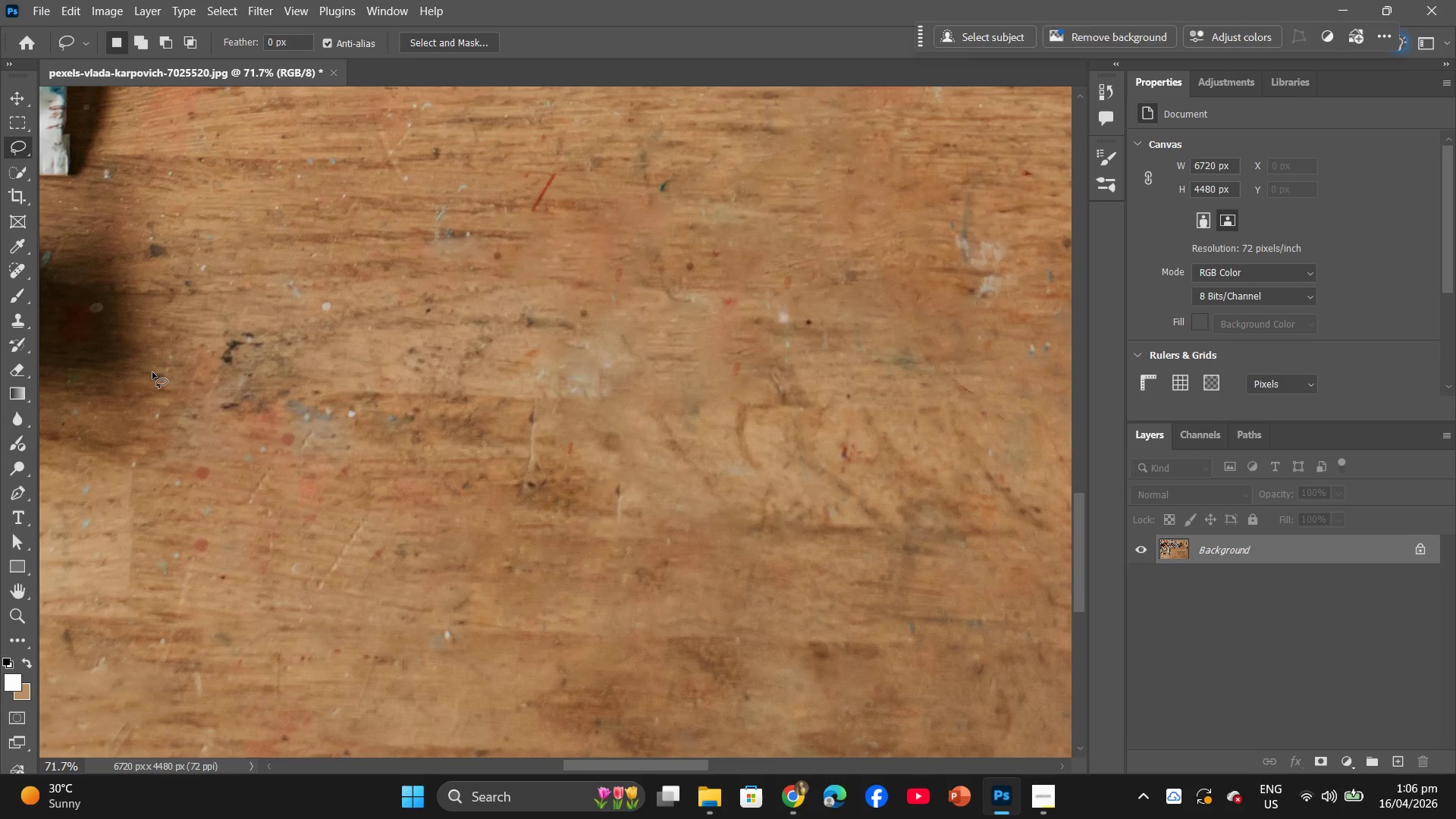 
left_click_drag(start_coordinate=[161, 372], to_coordinate=[229, 428])
 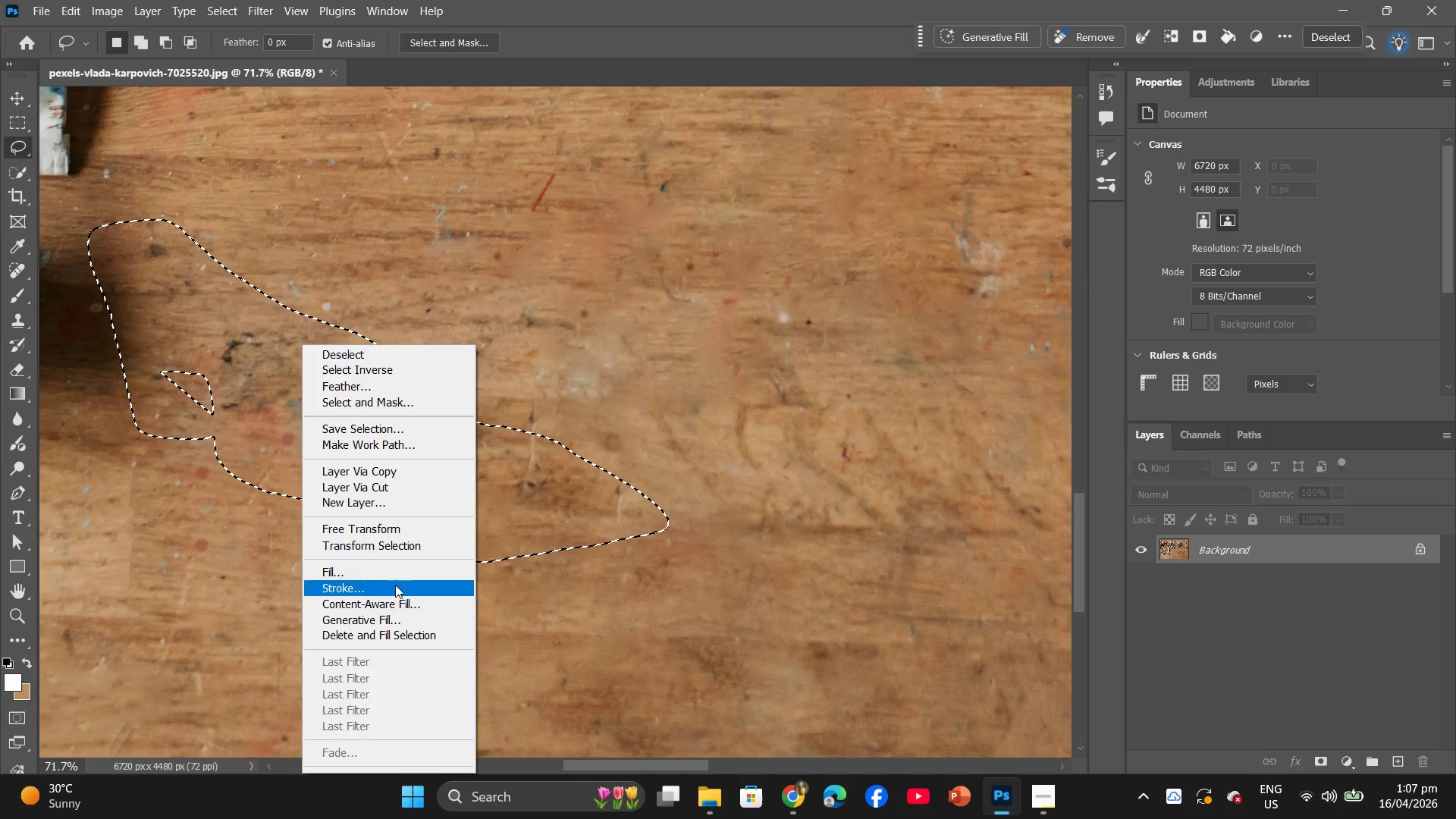 
left_click([394, 568])
 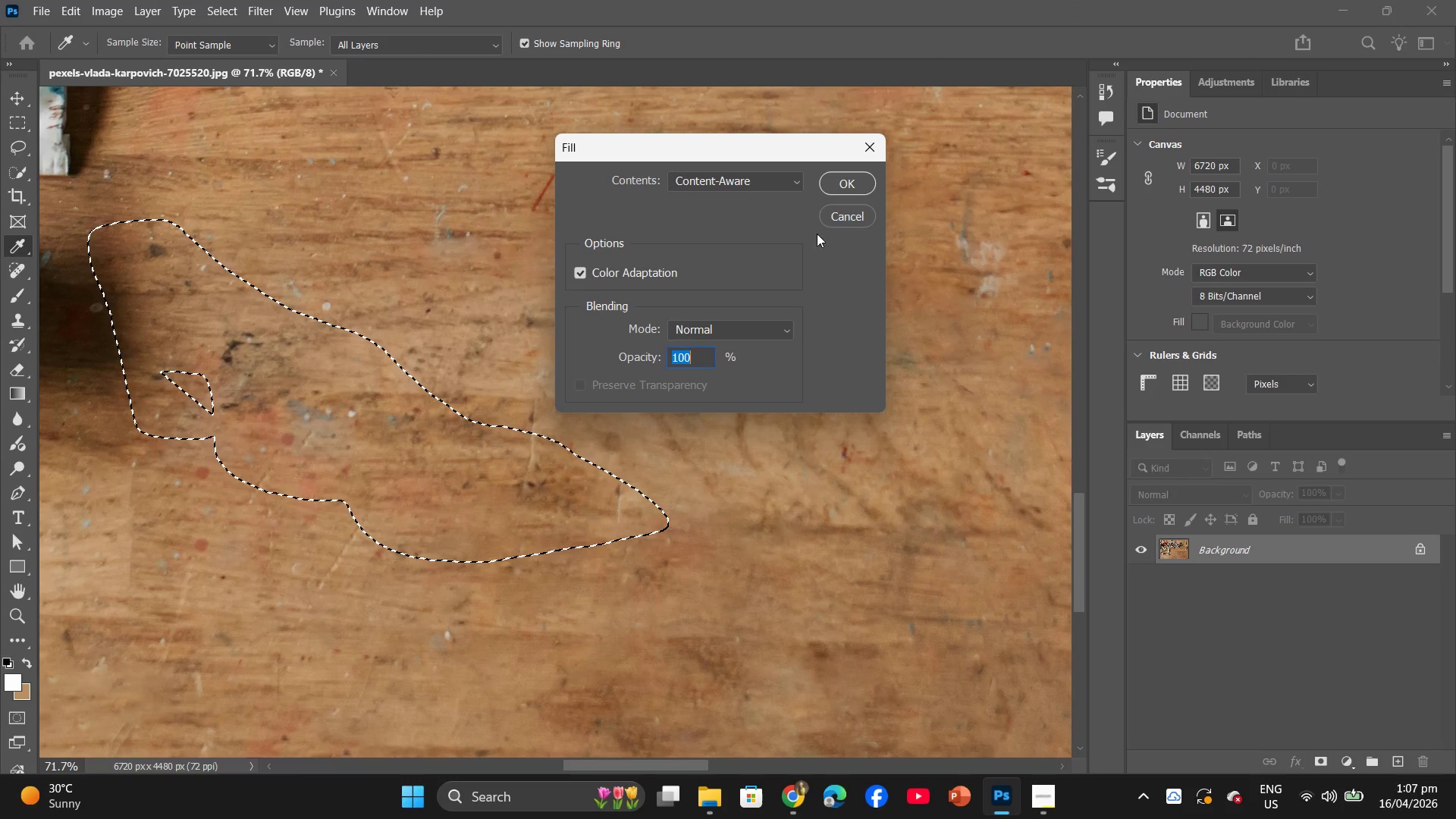 
left_click([864, 180])
 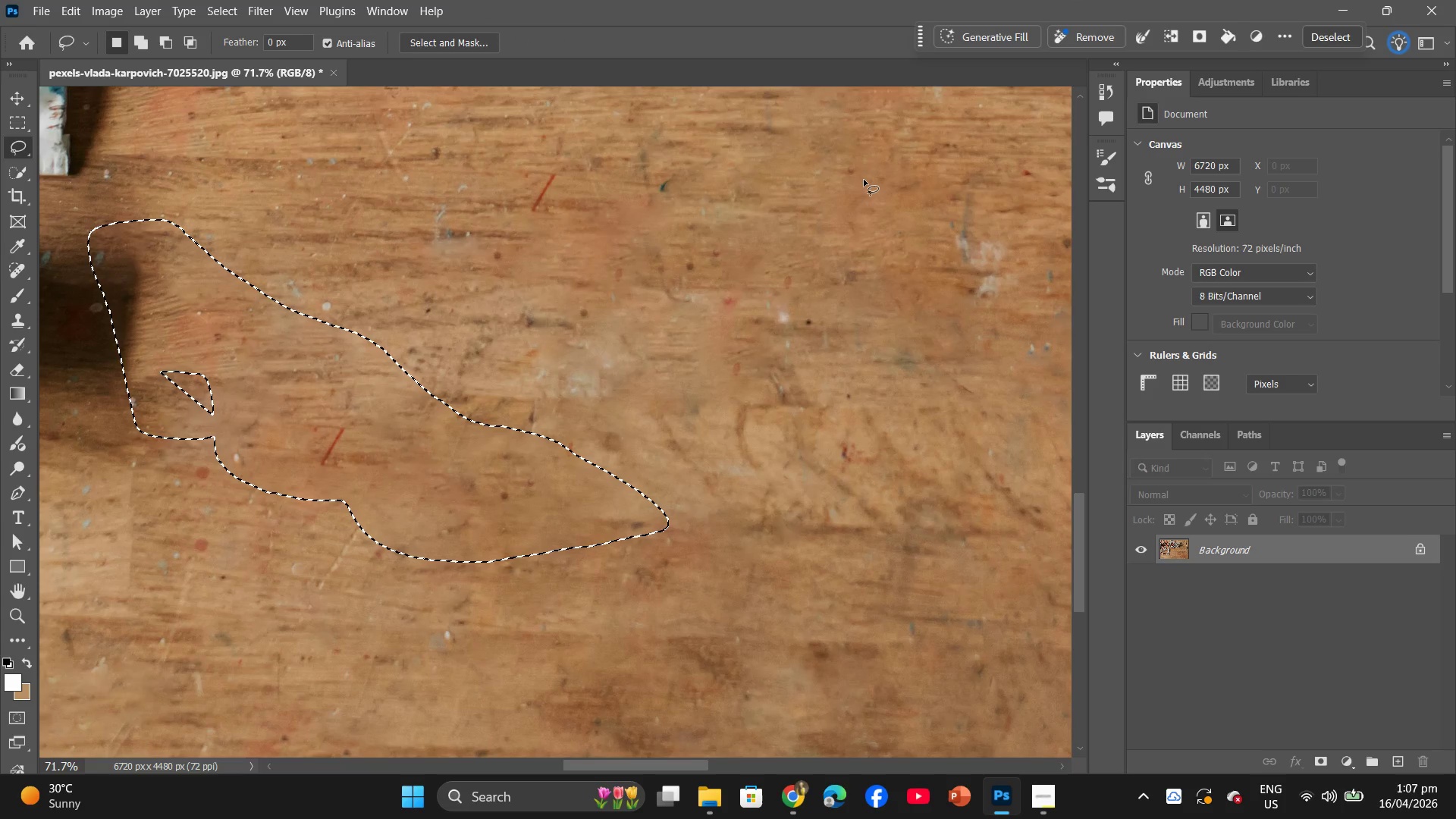 
left_click([667, 374])
 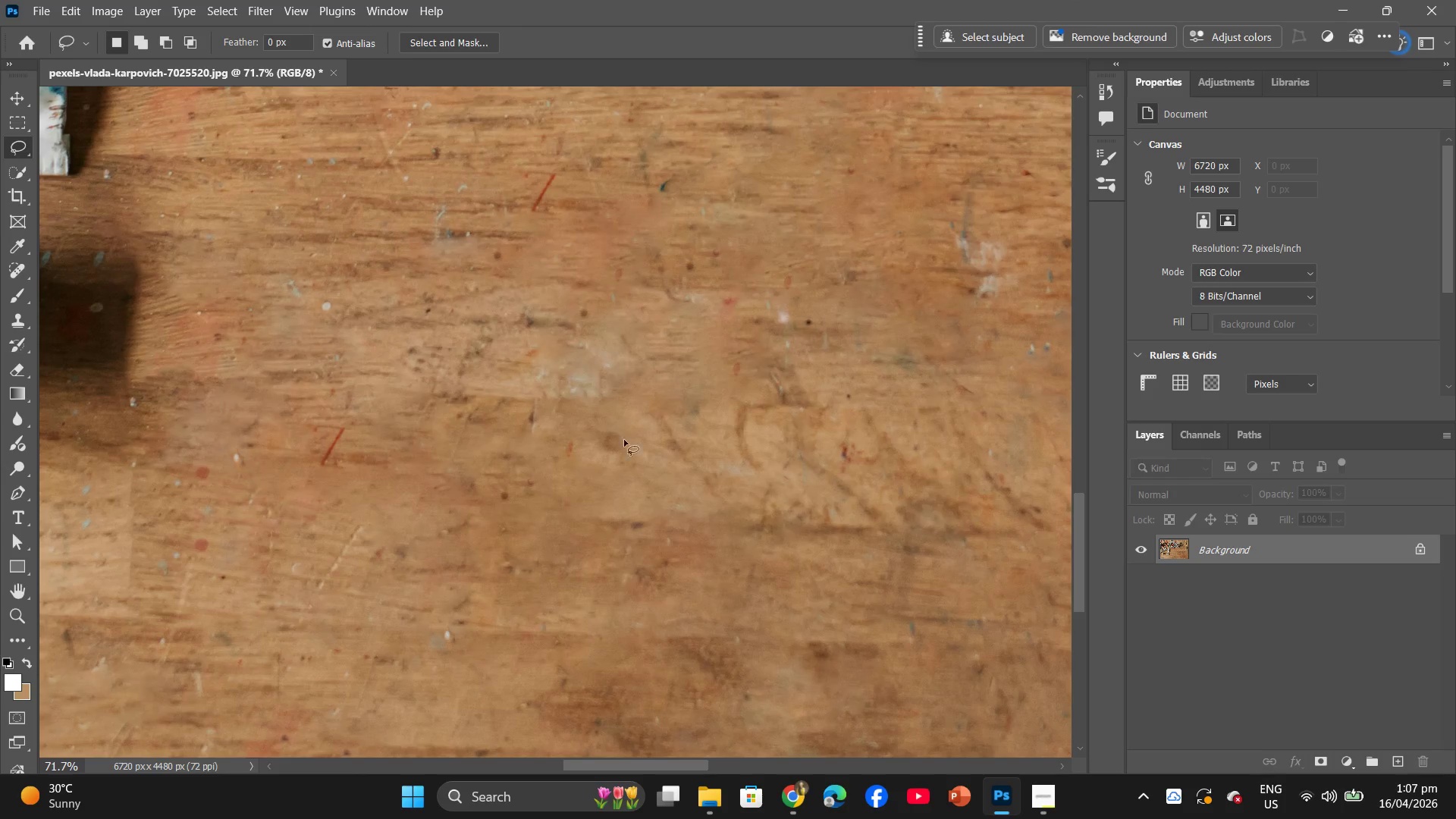 
hold_key(key=AltLeft, duration=1.55)
scroll: coordinate [405, 487], scroll_direction: down, amount: 14.0
 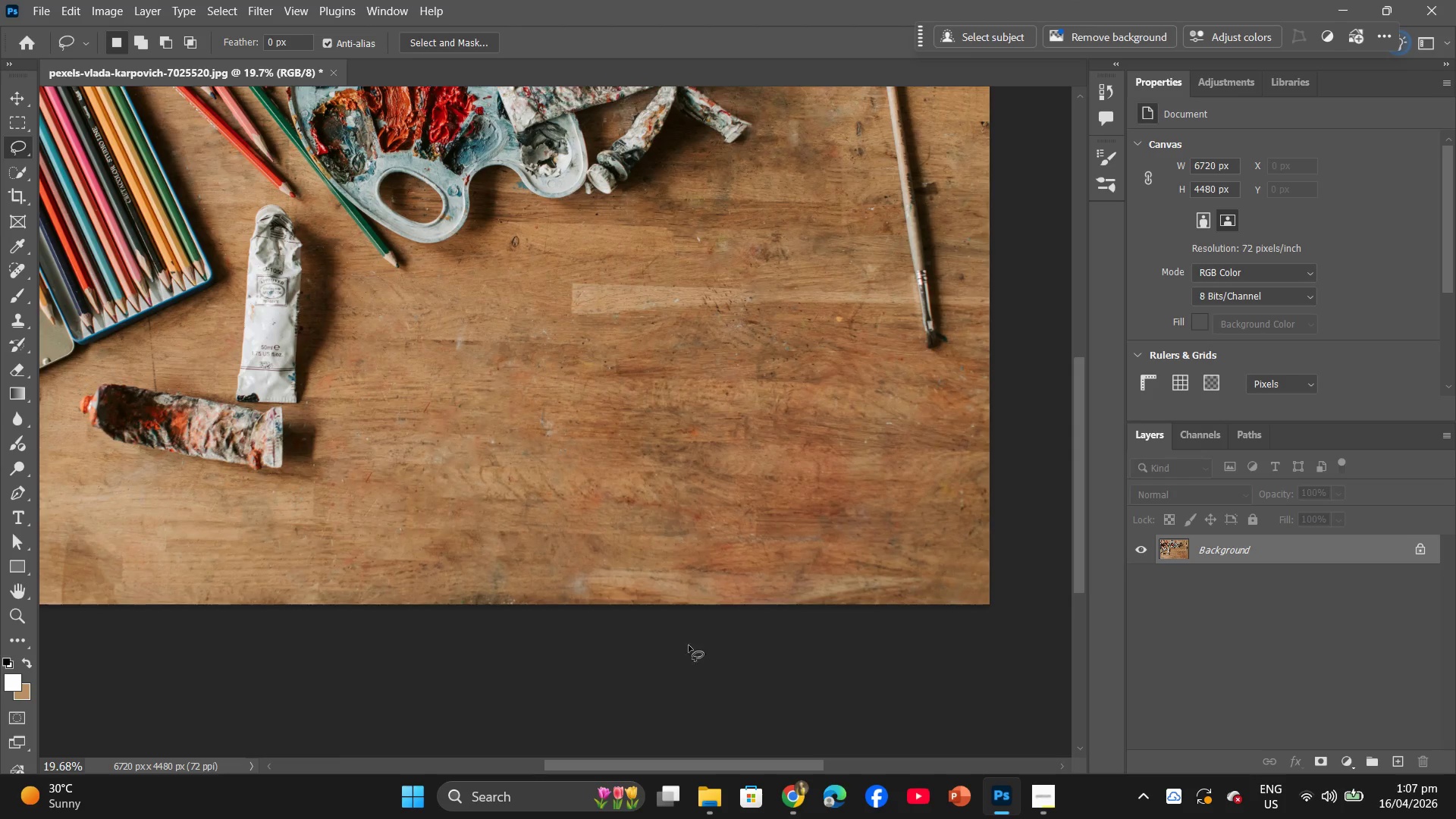 
scroll: coordinate [788, 295], scroll_direction: up, amount: 15.0
 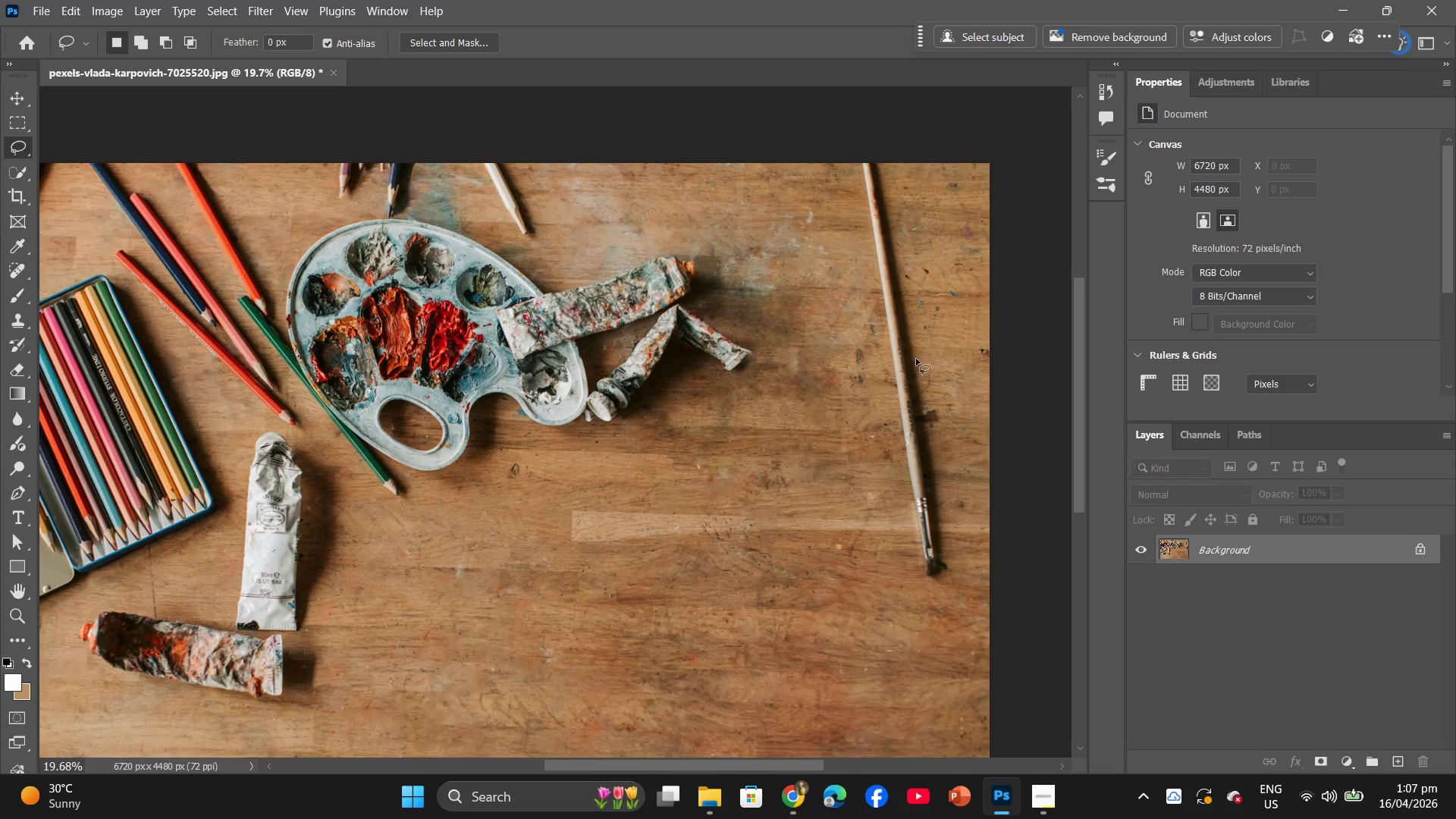 
hold_key(key=AltLeft, duration=1.22)
scroll: coordinate [650, 698], scroll_direction: up, amount: 17.0
 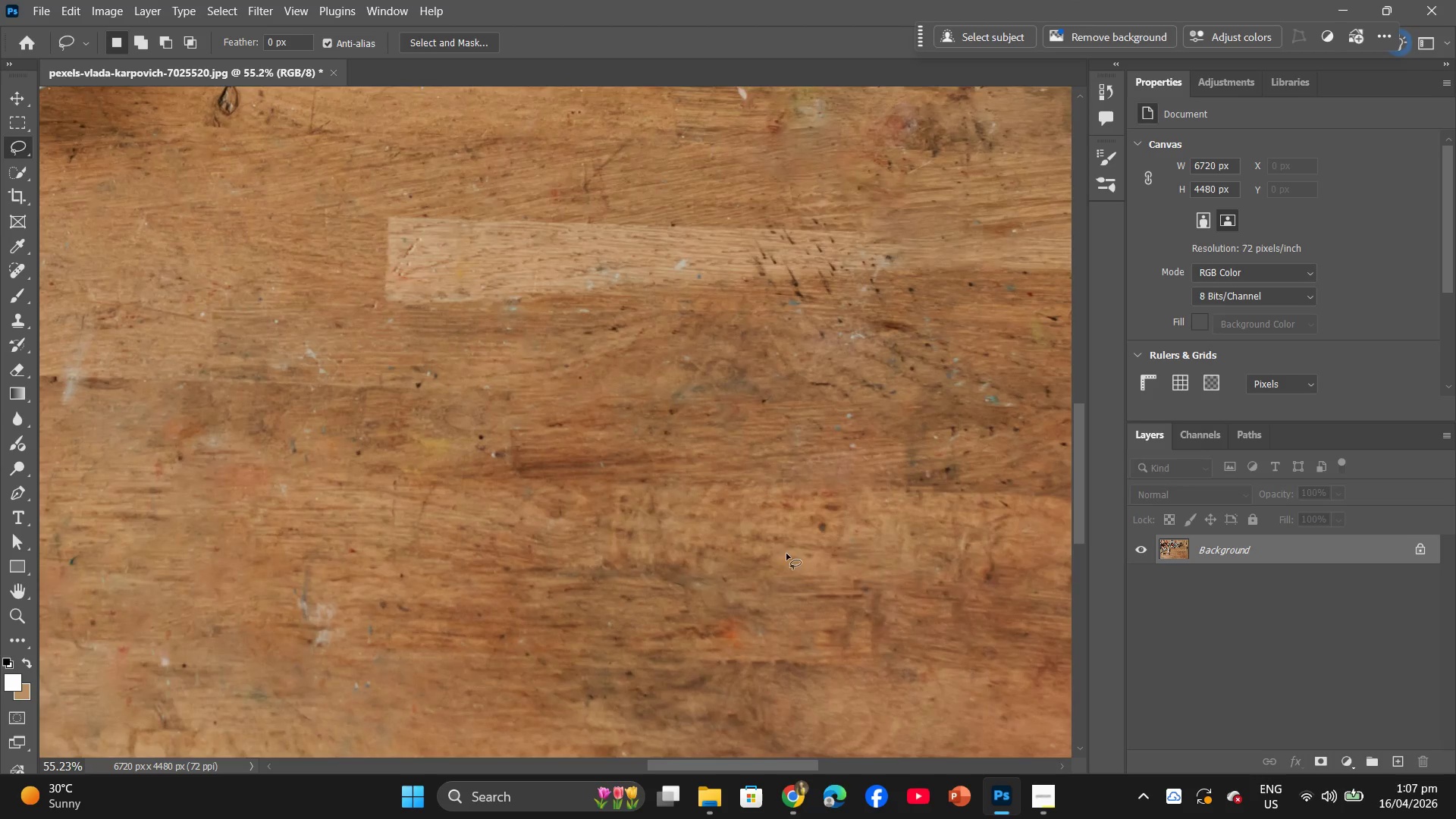 
hold_key(key=Space, duration=0.73)
 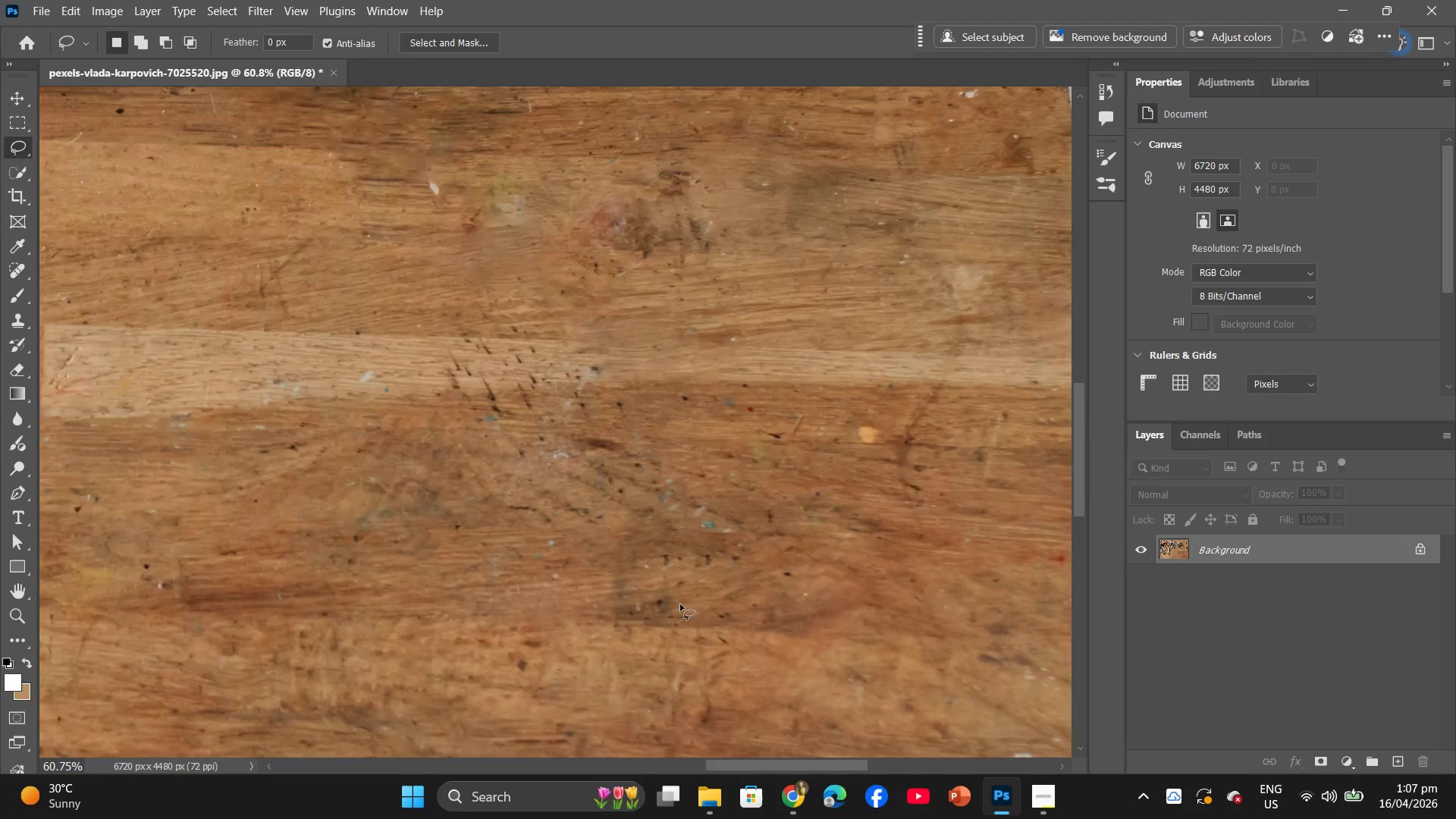 
left_click_drag(start_coordinate=[869, 633], to_coordinate=[649, 668])
 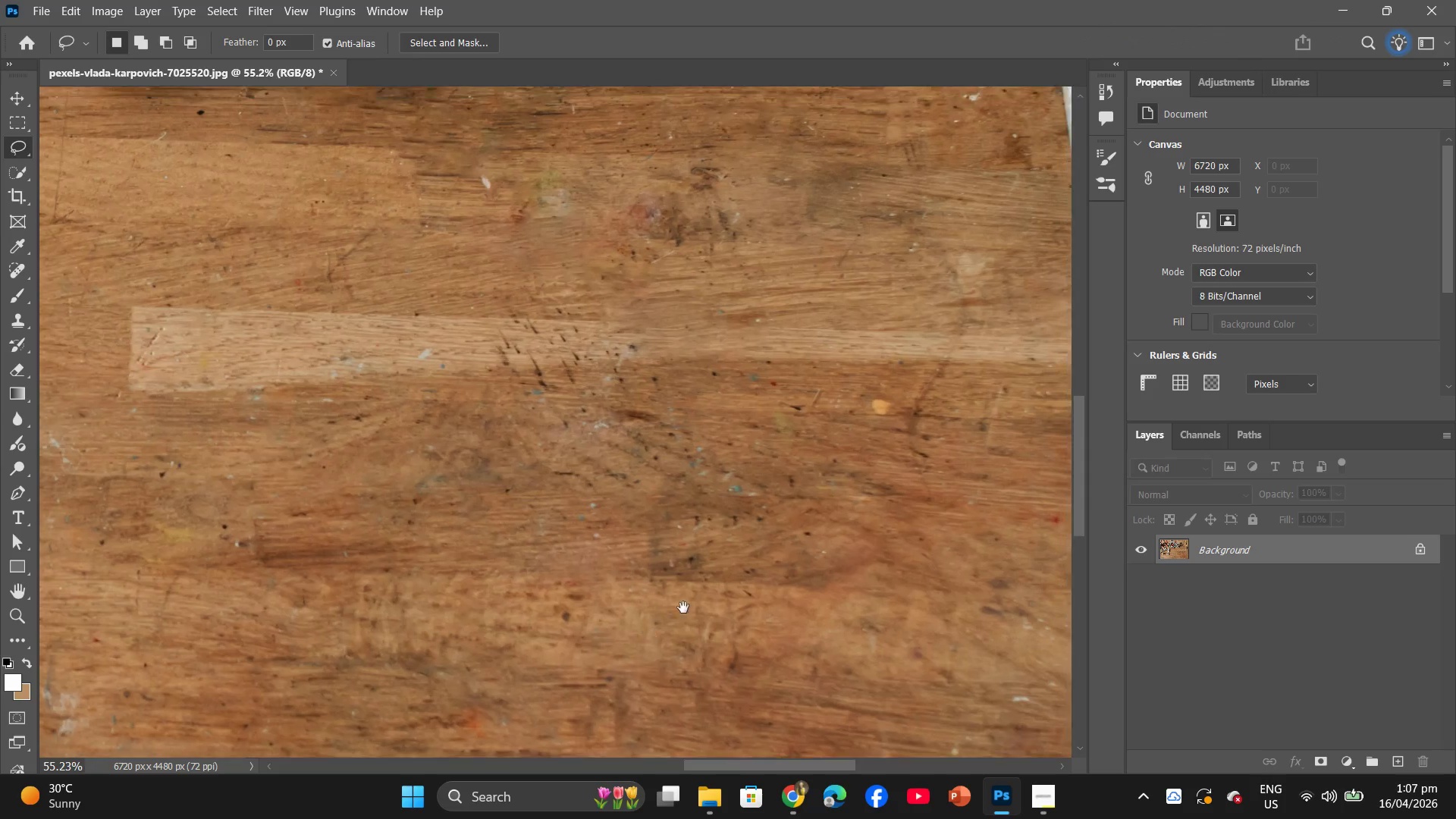 
hold_key(key=AltLeft, duration=0.45)
scroll: coordinate [676, 603], scroll_direction: up, amount: 9.0
 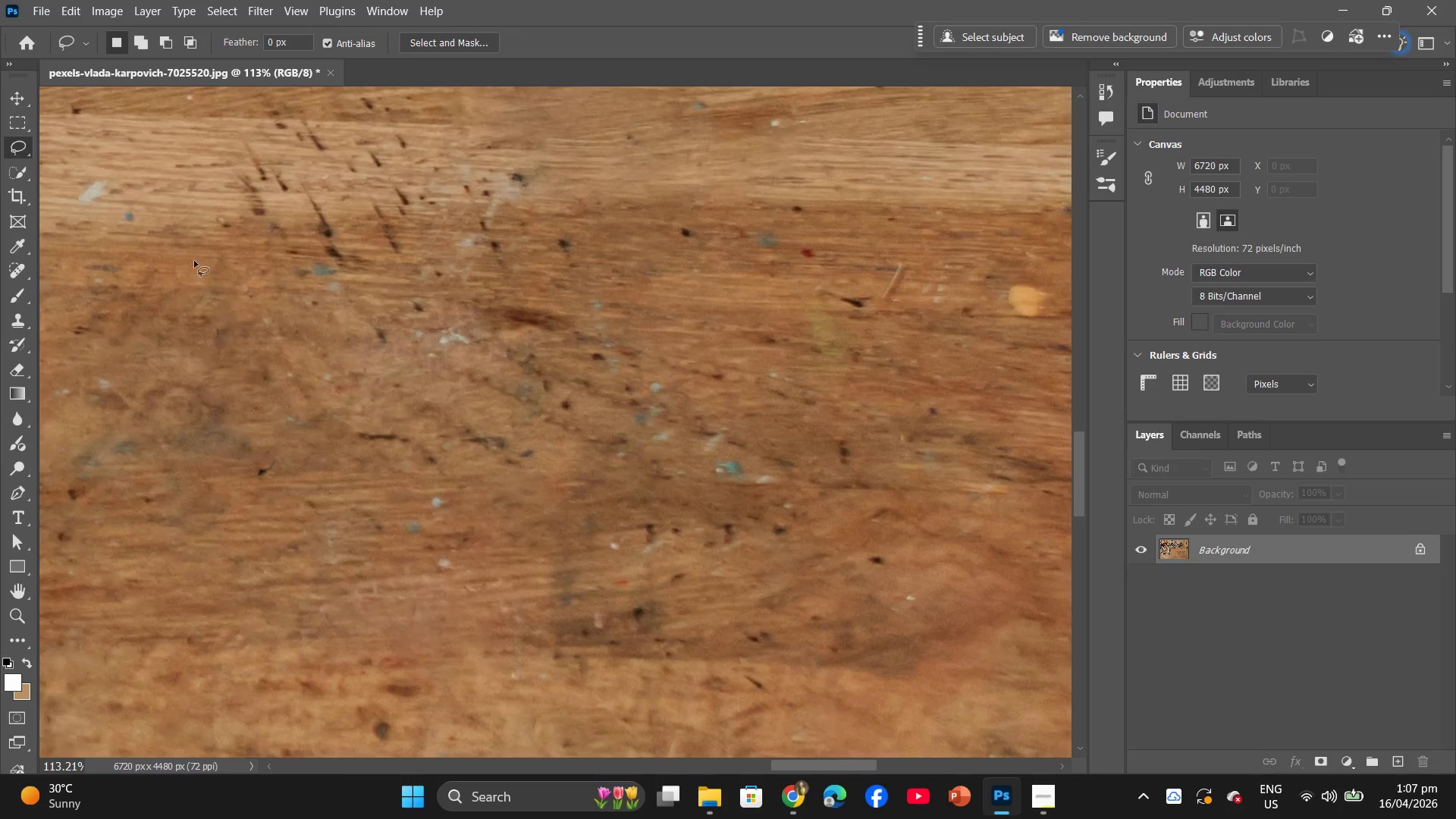 
left_click_drag(start_coordinate=[181, 212], to_coordinate=[206, 239])
 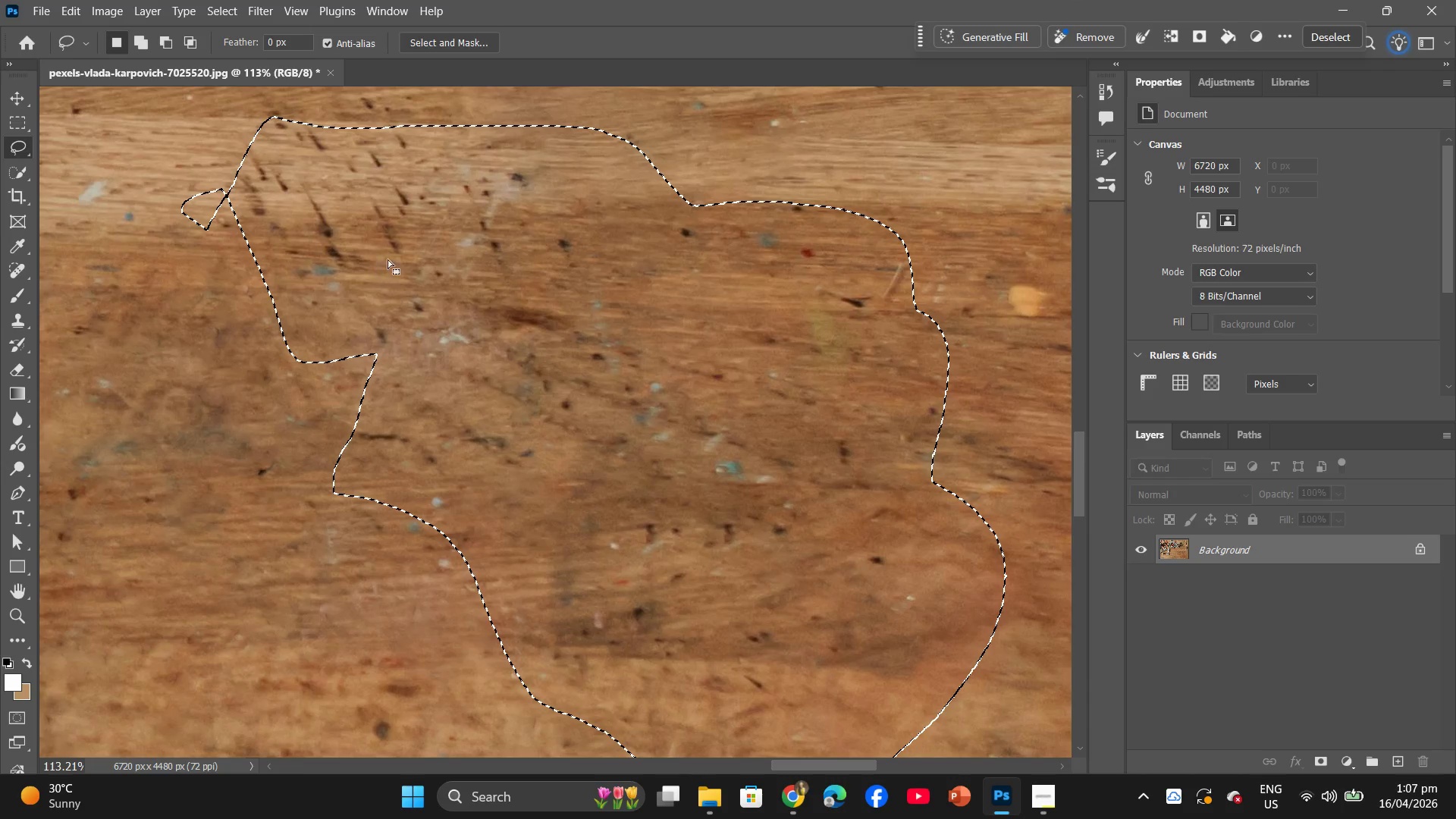 
right_click([443, 251])
 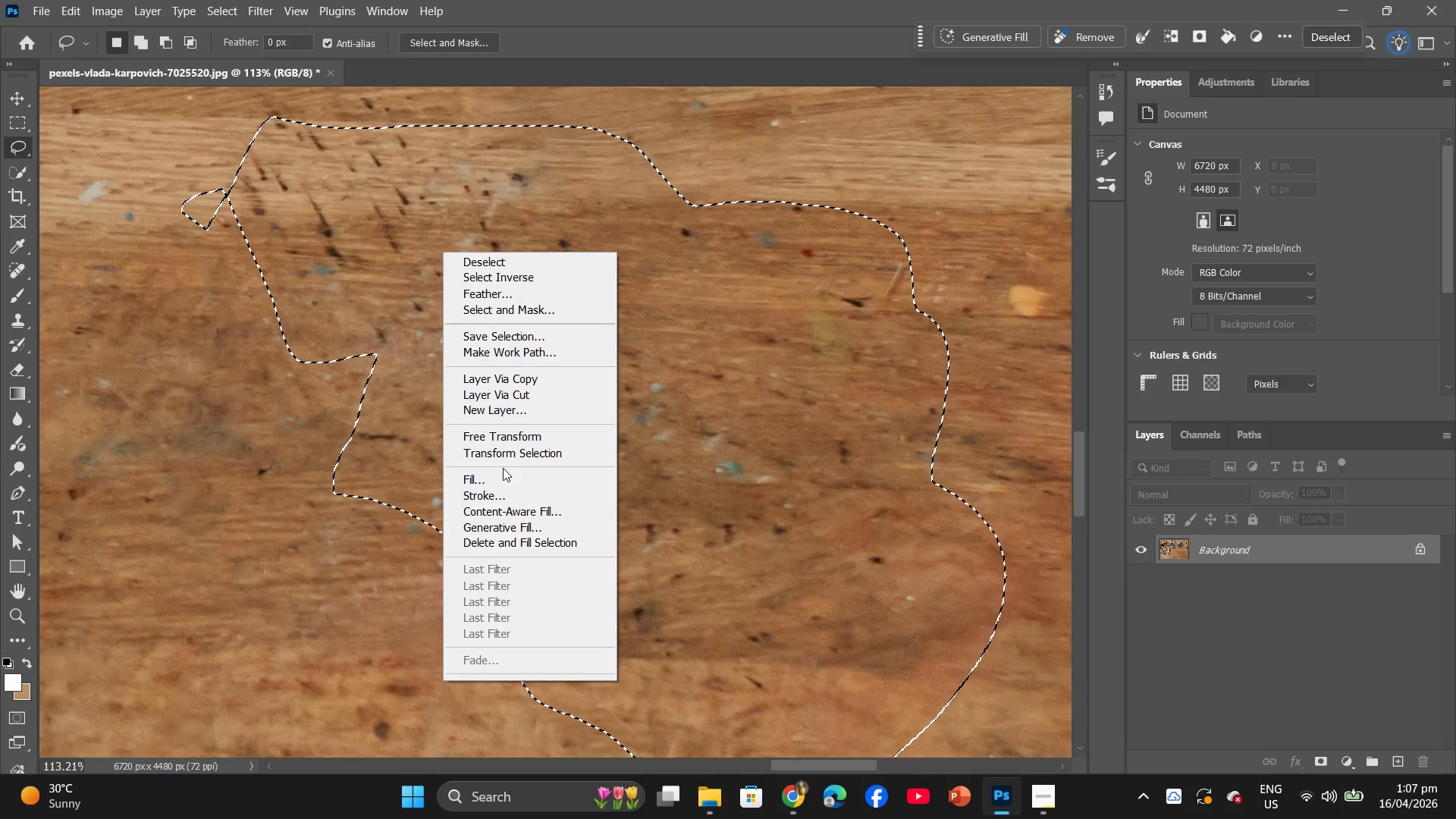 
double_click([500, 470])
 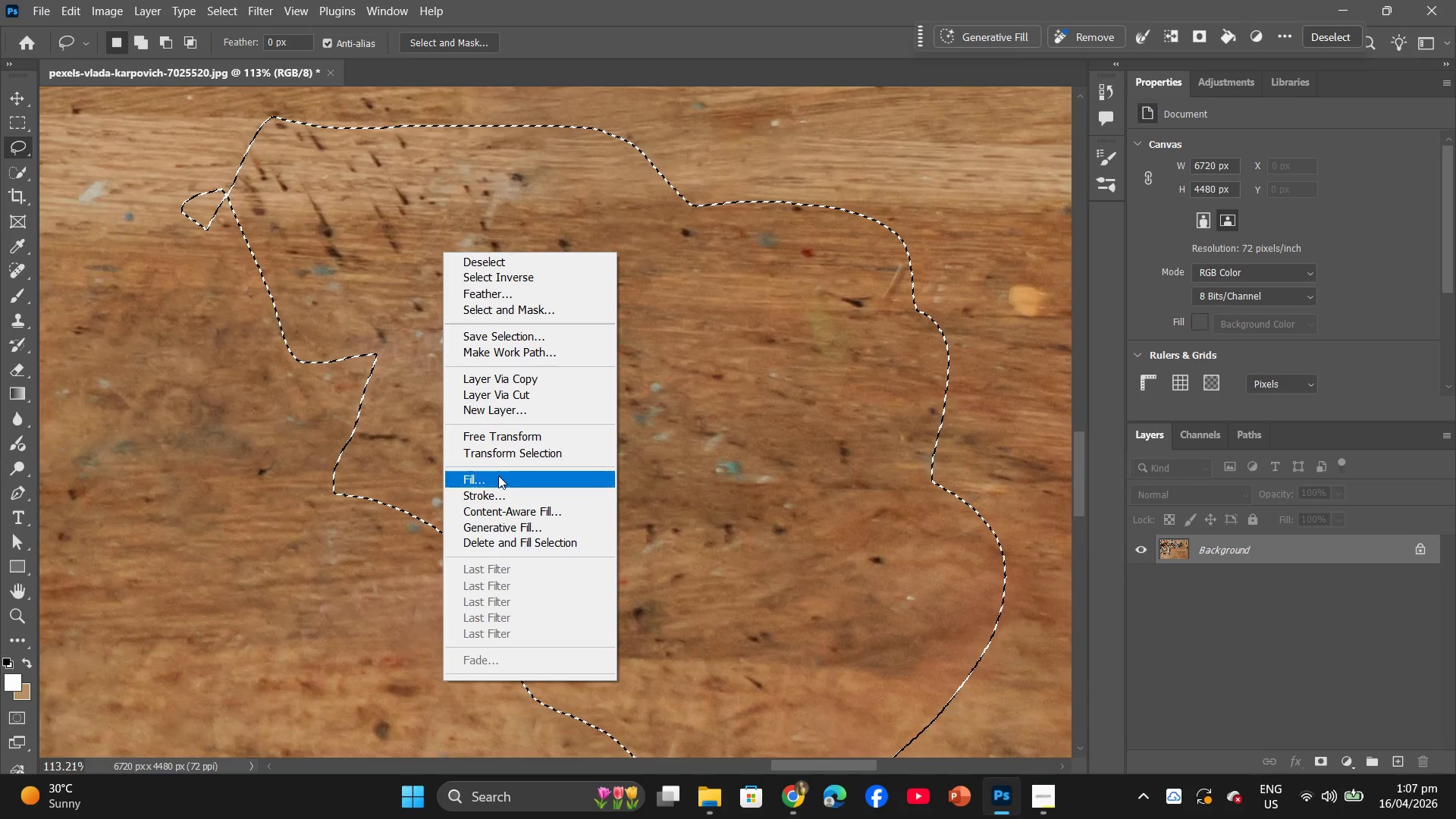 
triple_click([498, 476])
 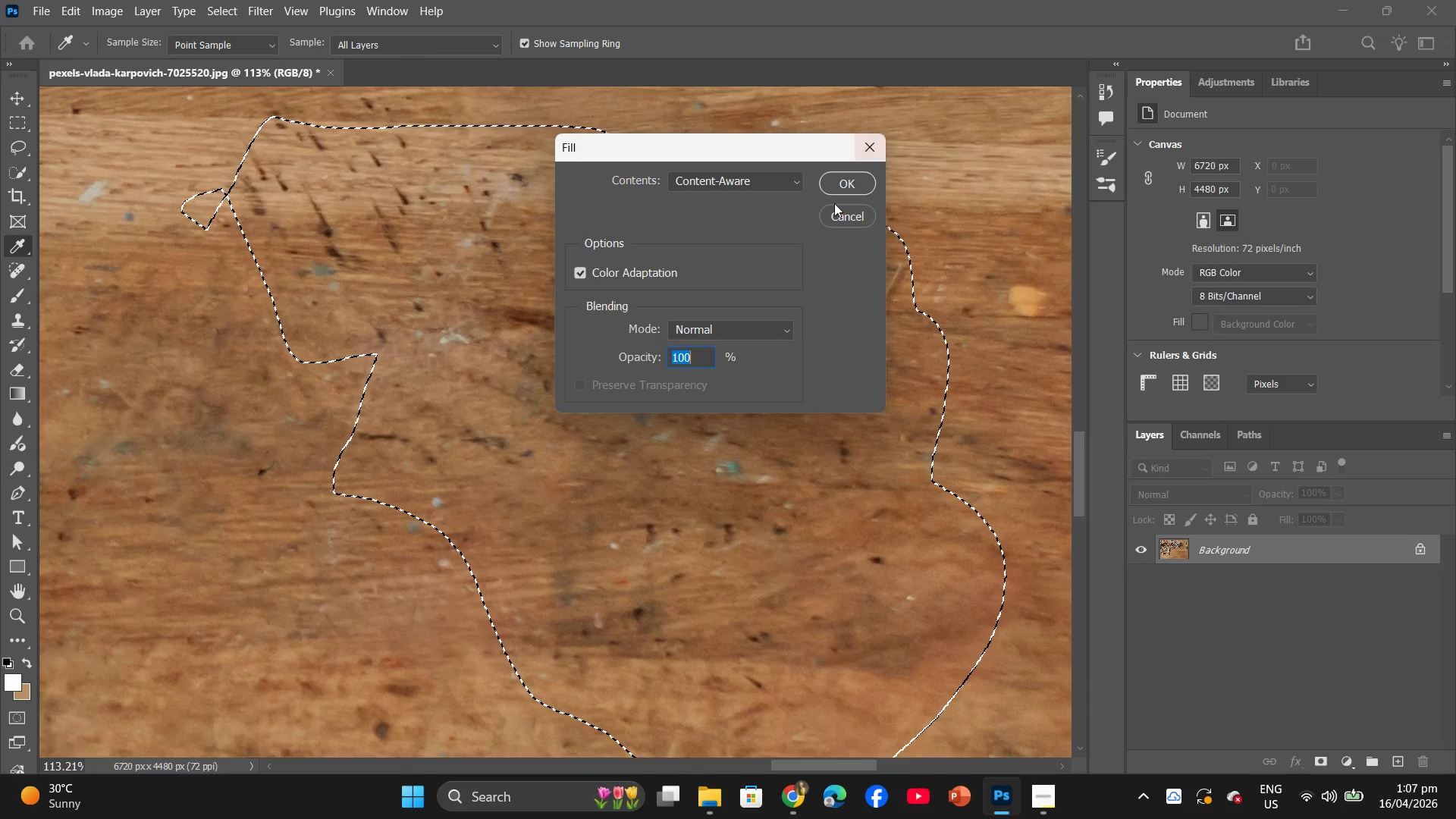 
left_click([838, 184])
 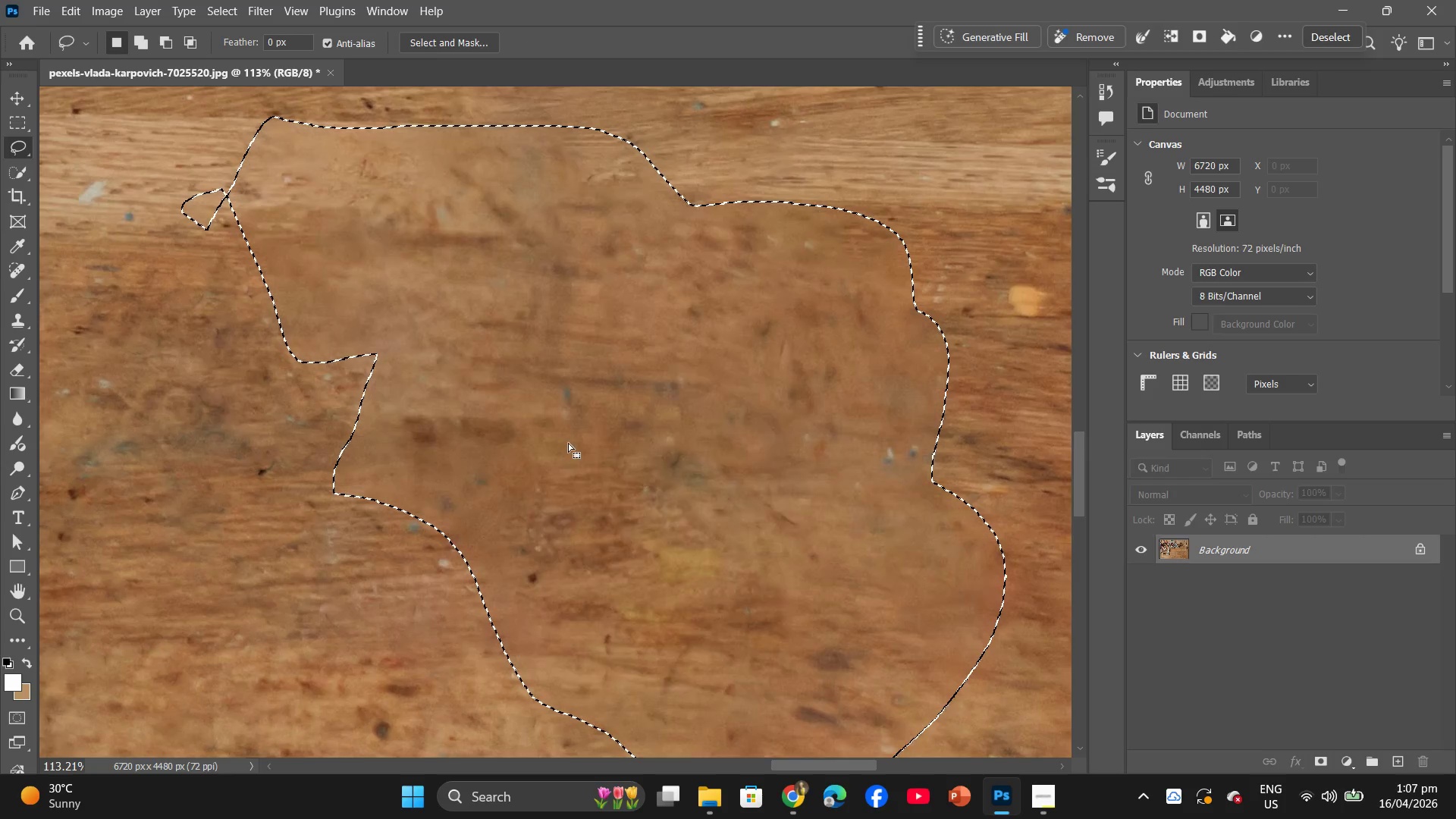 
hold_key(key=AltLeft, duration=1.17)
 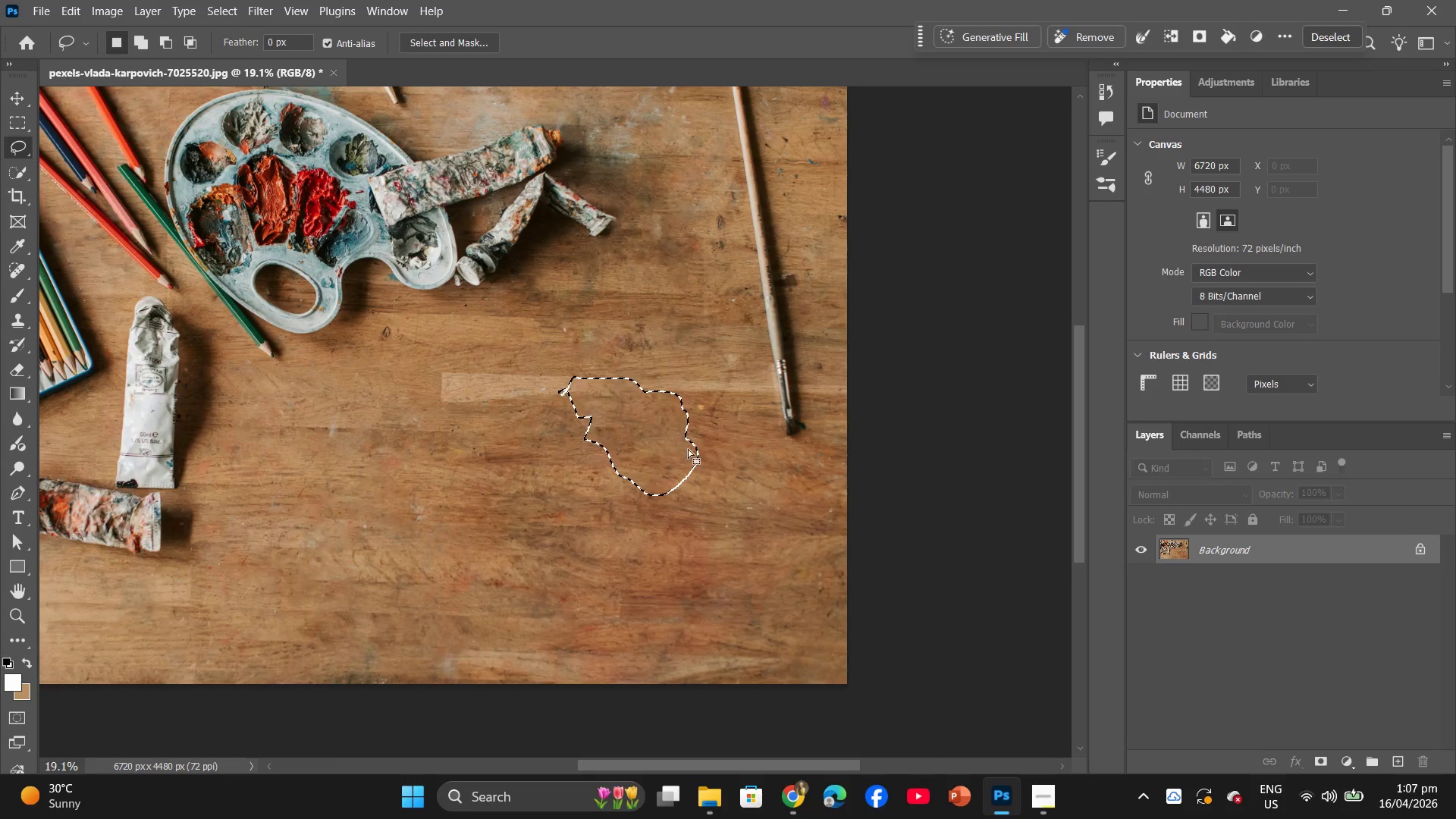 
left_click([694, 450])
 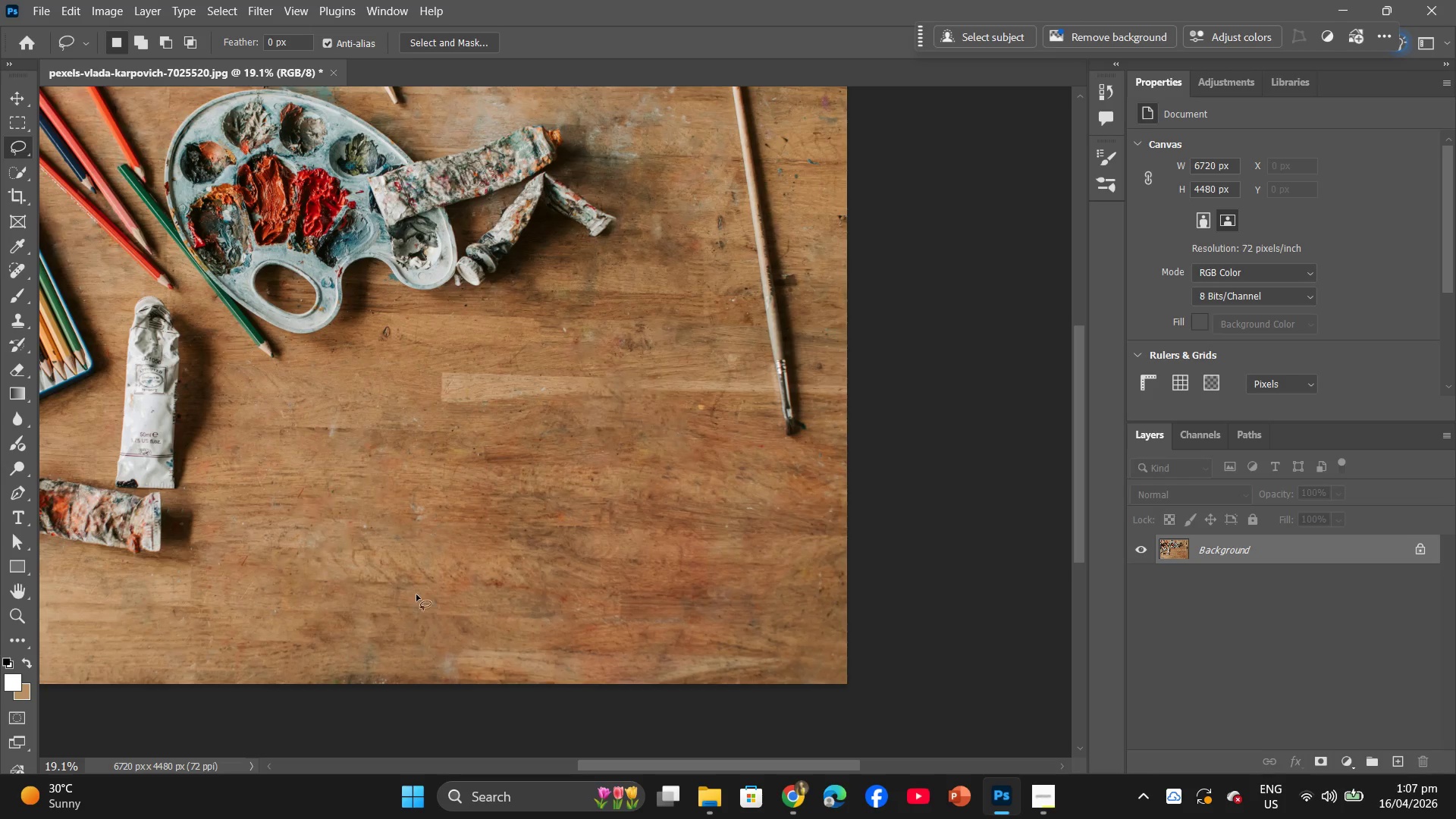 
scroll: coordinate [635, 441], scroll_direction: down, amount: 24.0
 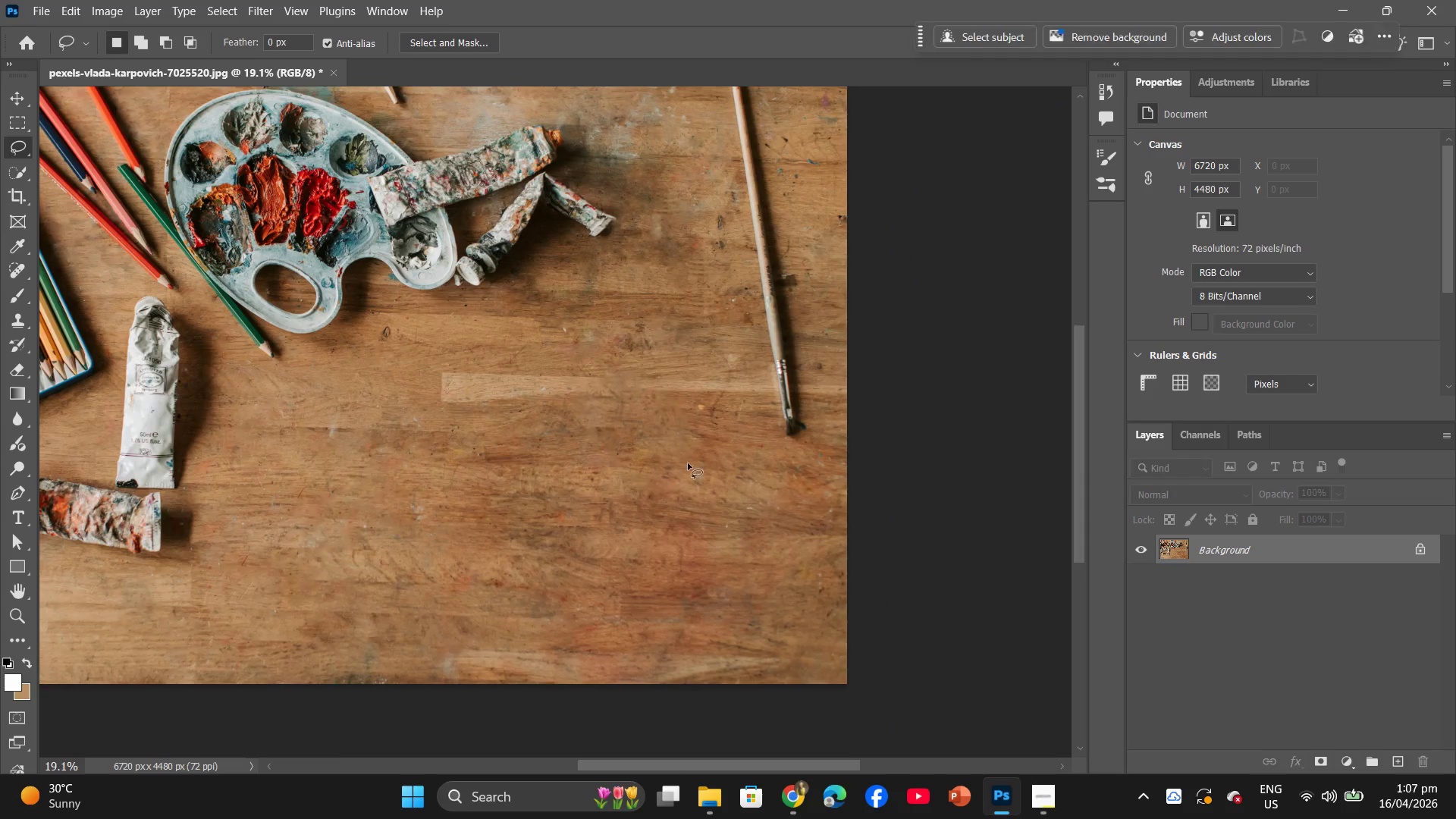 
hold_key(key=AltLeft, duration=0.53)
 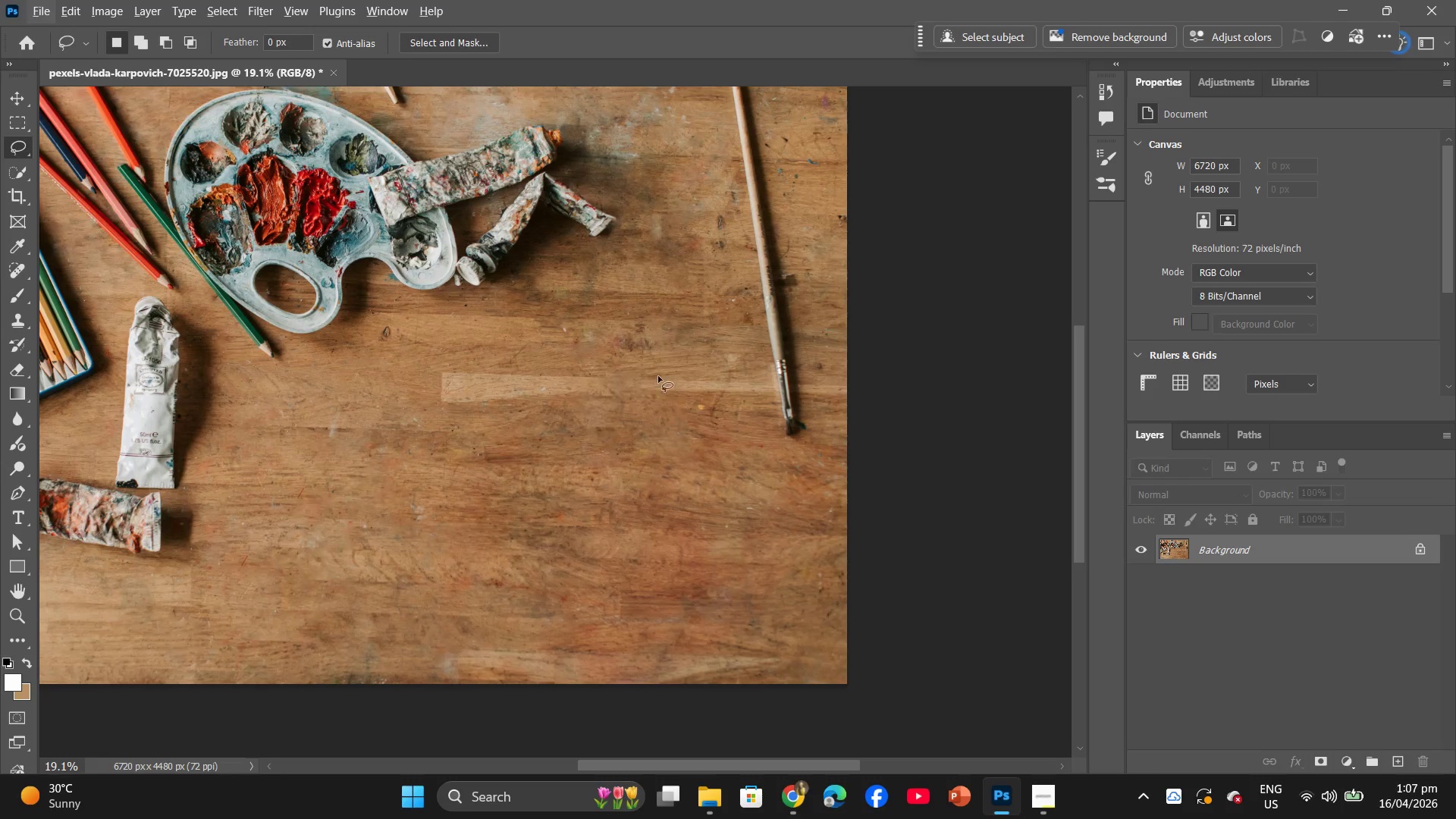 
hold_key(key=AltLeft, duration=1.17)
scroll: coordinate [601, 336], scroll_direction: up, amount: 20.0
 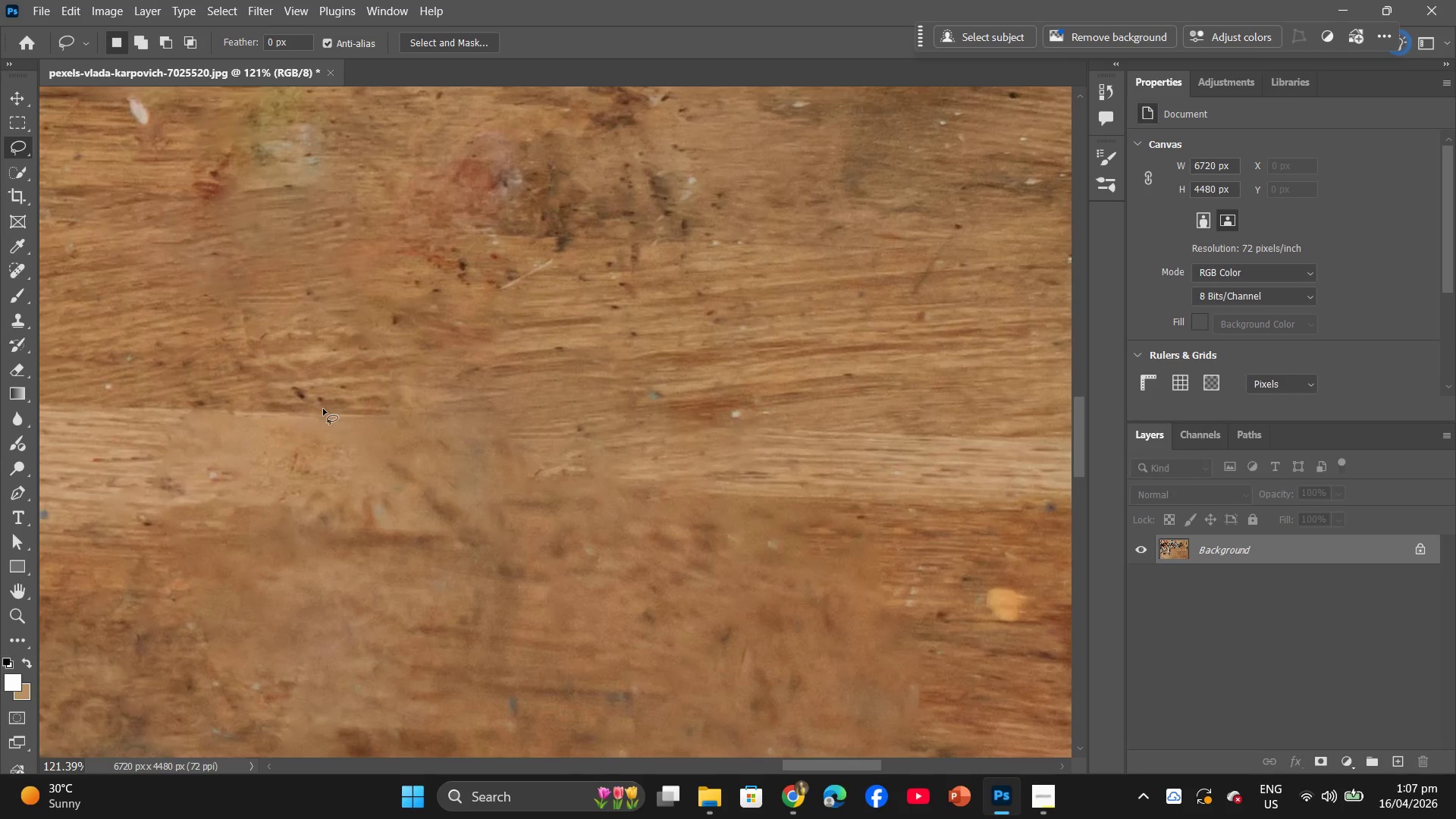 
left_click_drag(start_coordinate=[351, 415], to_coordinate=[341, 387])
 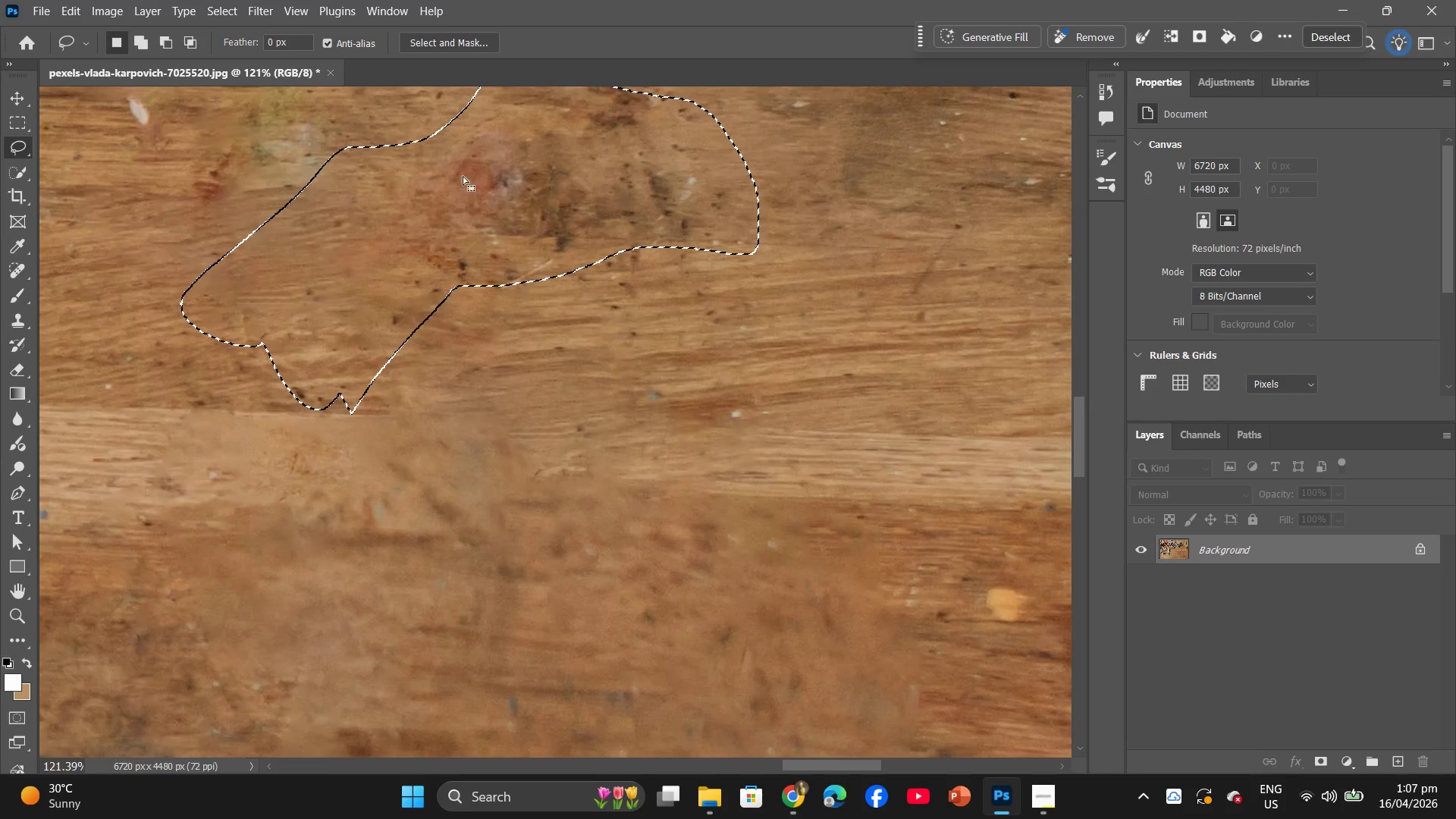 
right_click([461, 176])
 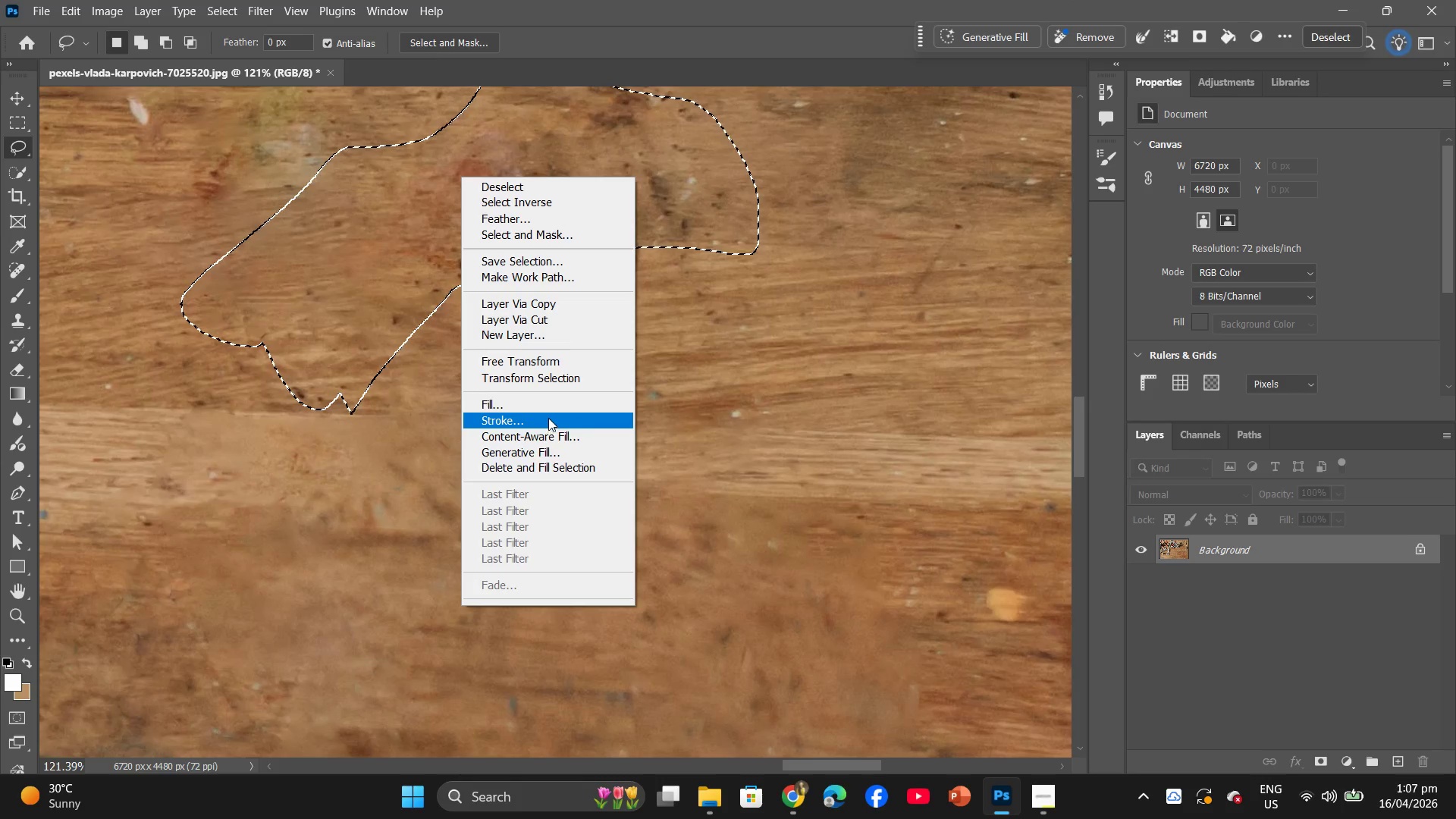 
left_click([544, 404])
 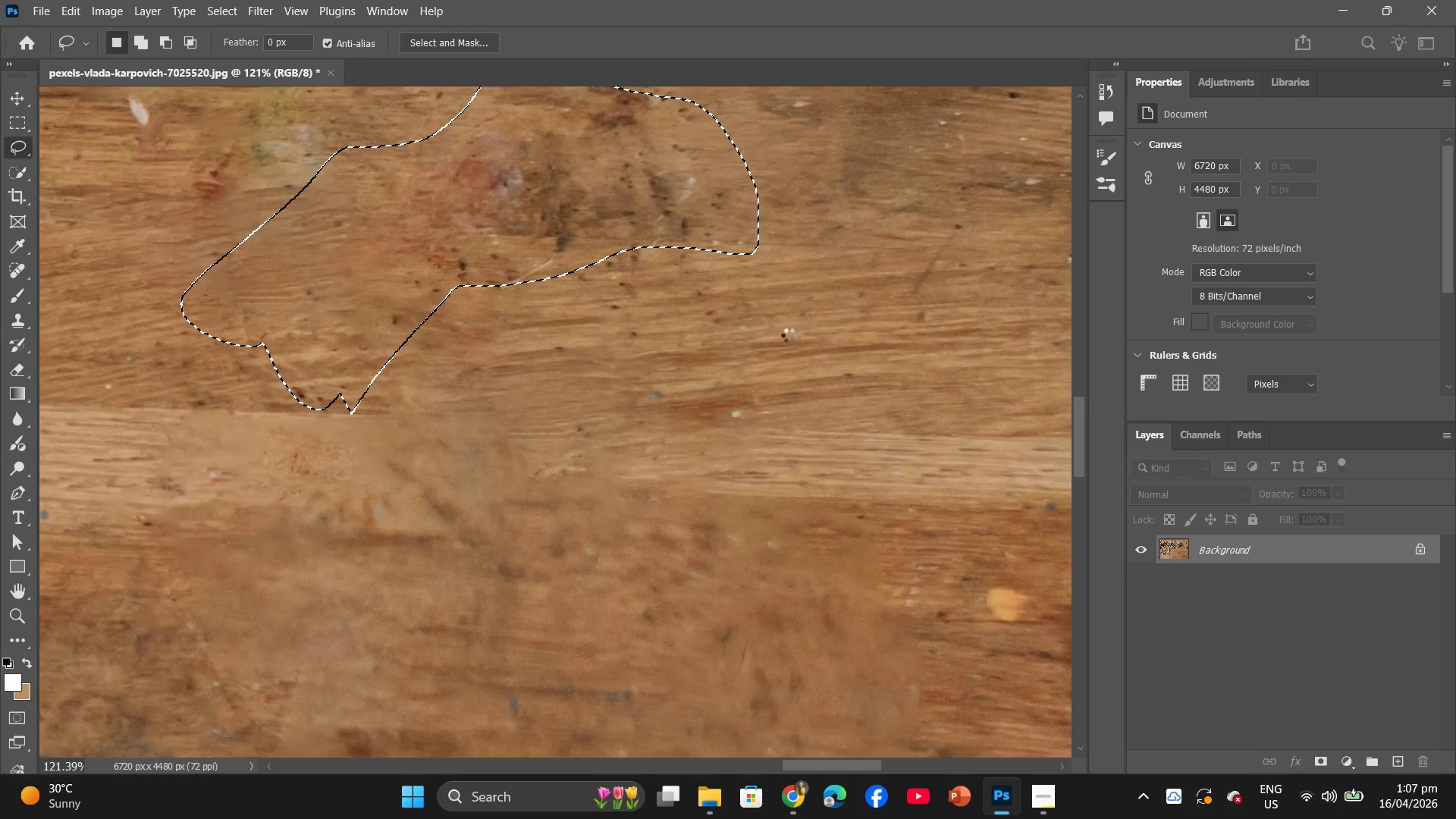 
left_click([789, 334])
 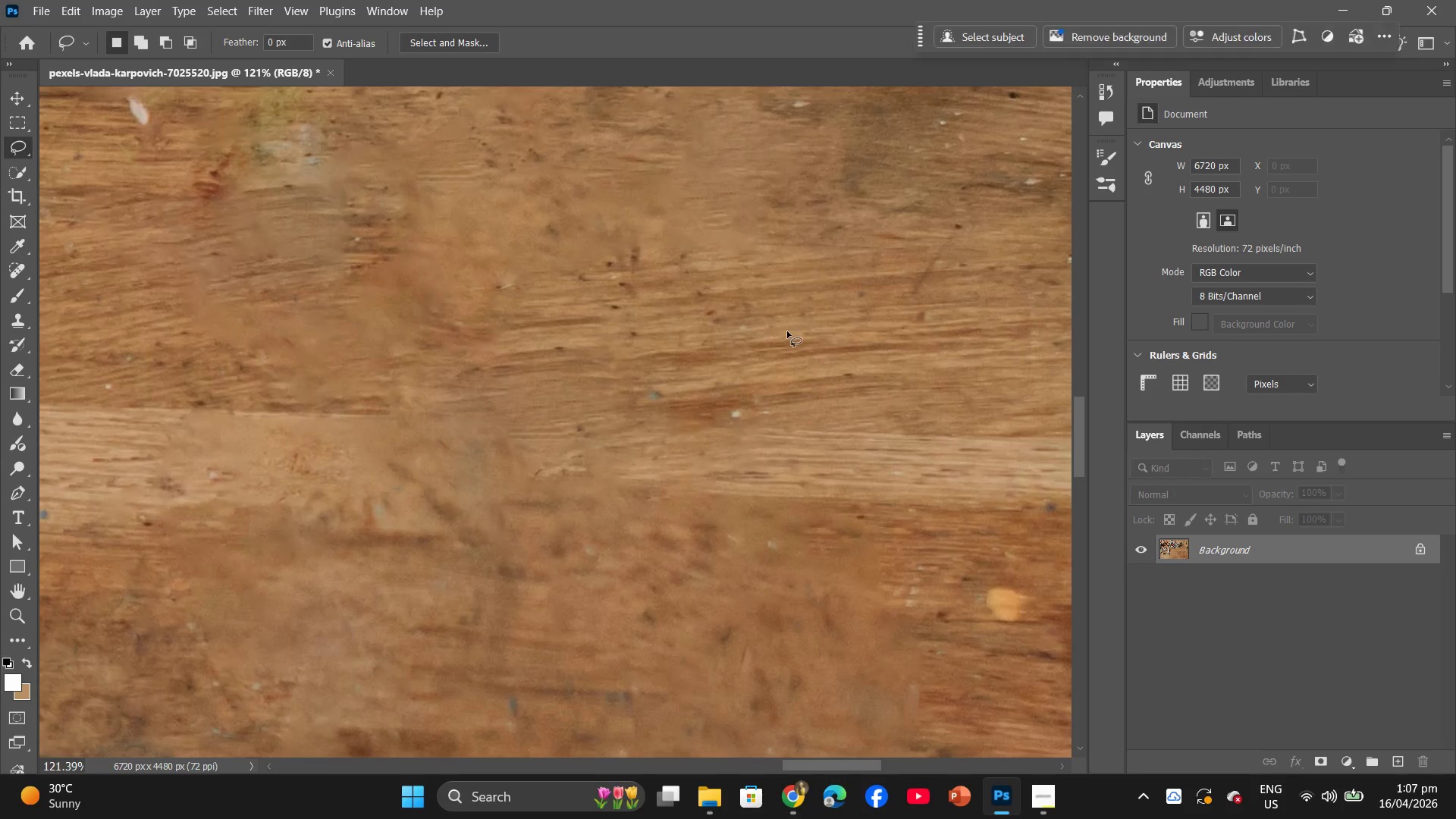 
hold_key(key=AltLeft, duration=1.03)
scroll: coordinate [783, 328], scroll_direction: down, amount: 20.0
 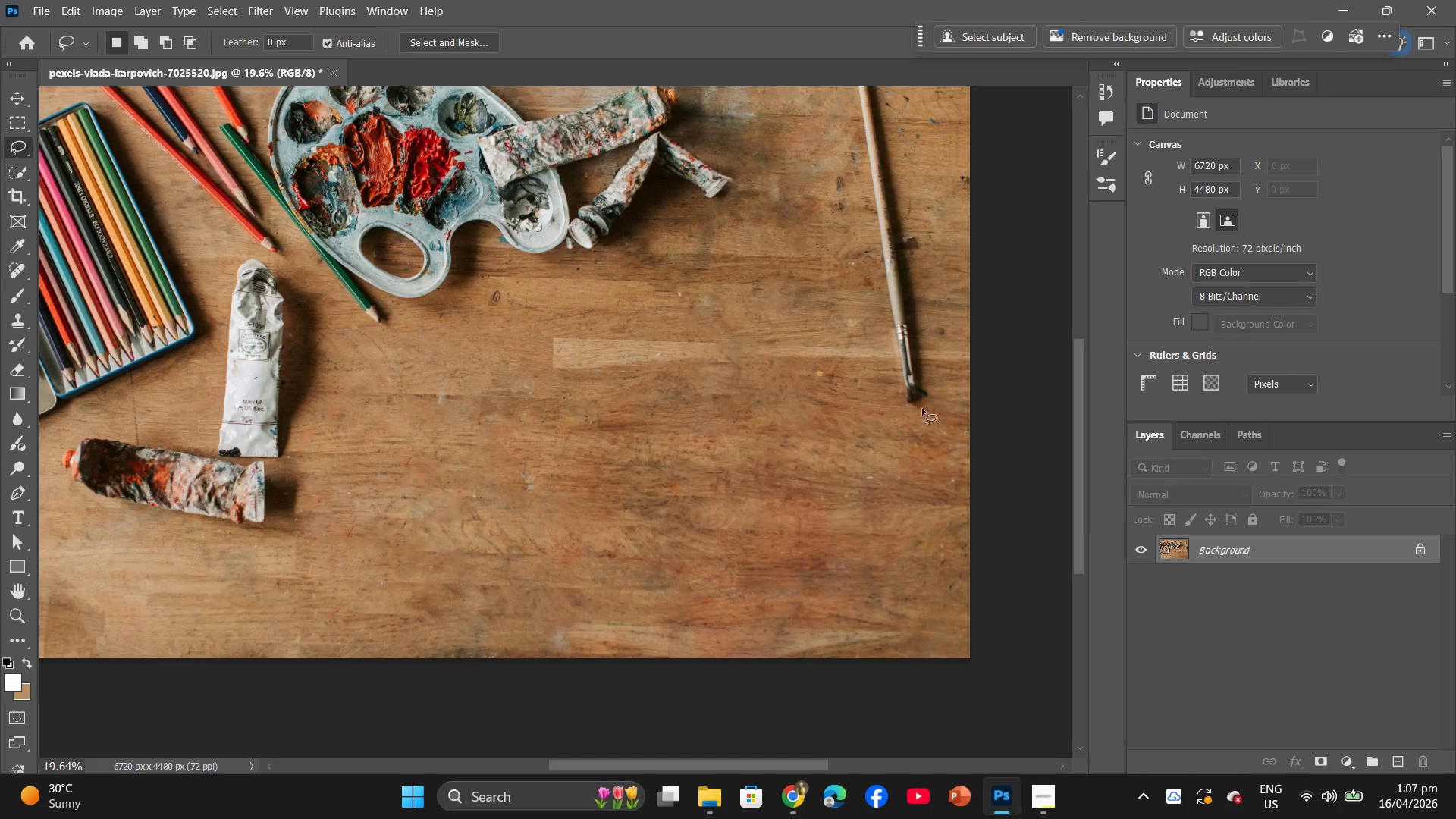 
hold_key(key=Space, duration=0.56)
 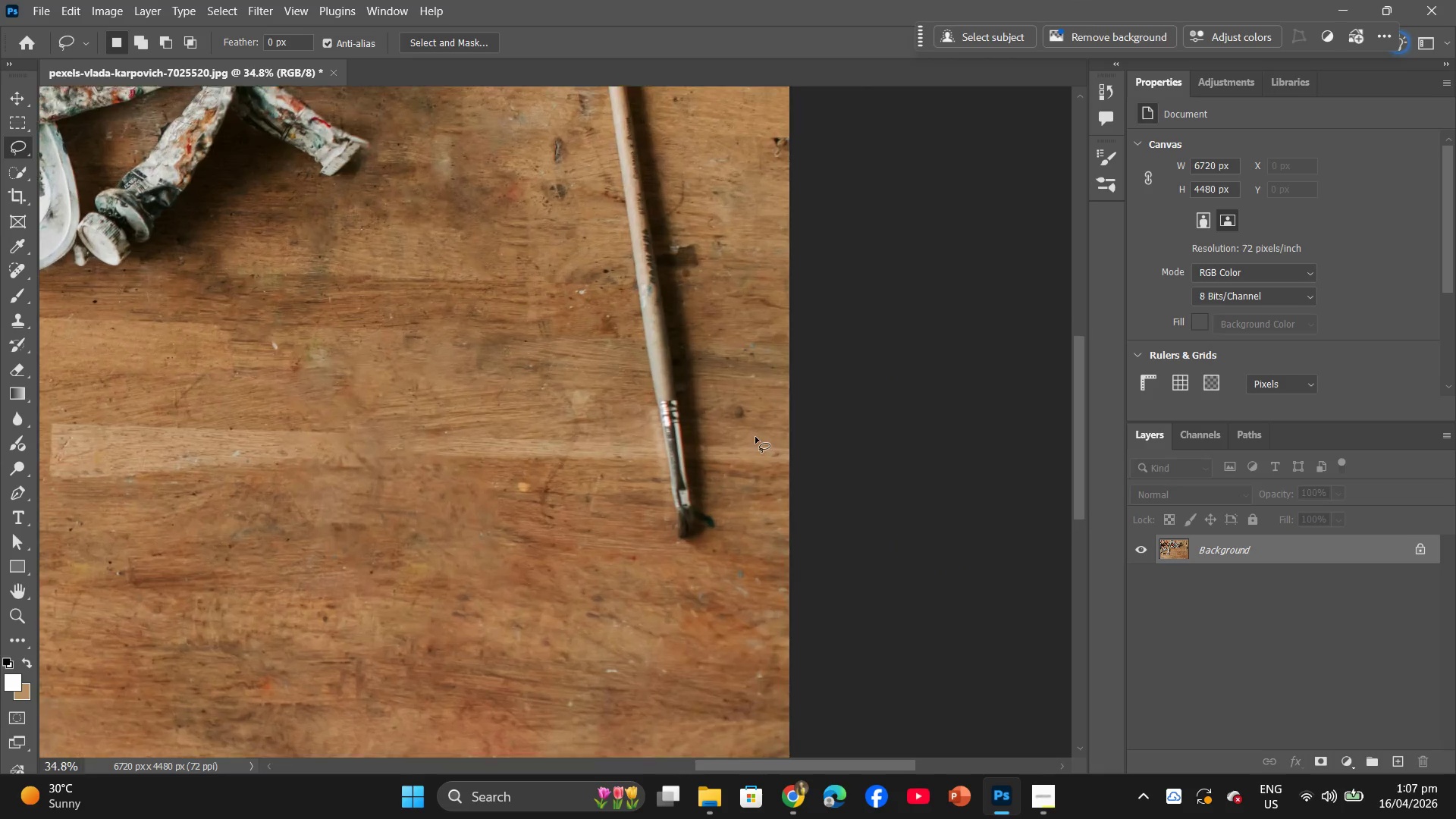 
left_click_drag(start_coordinate=[903, 411], to_coordinate=[708, 503])
 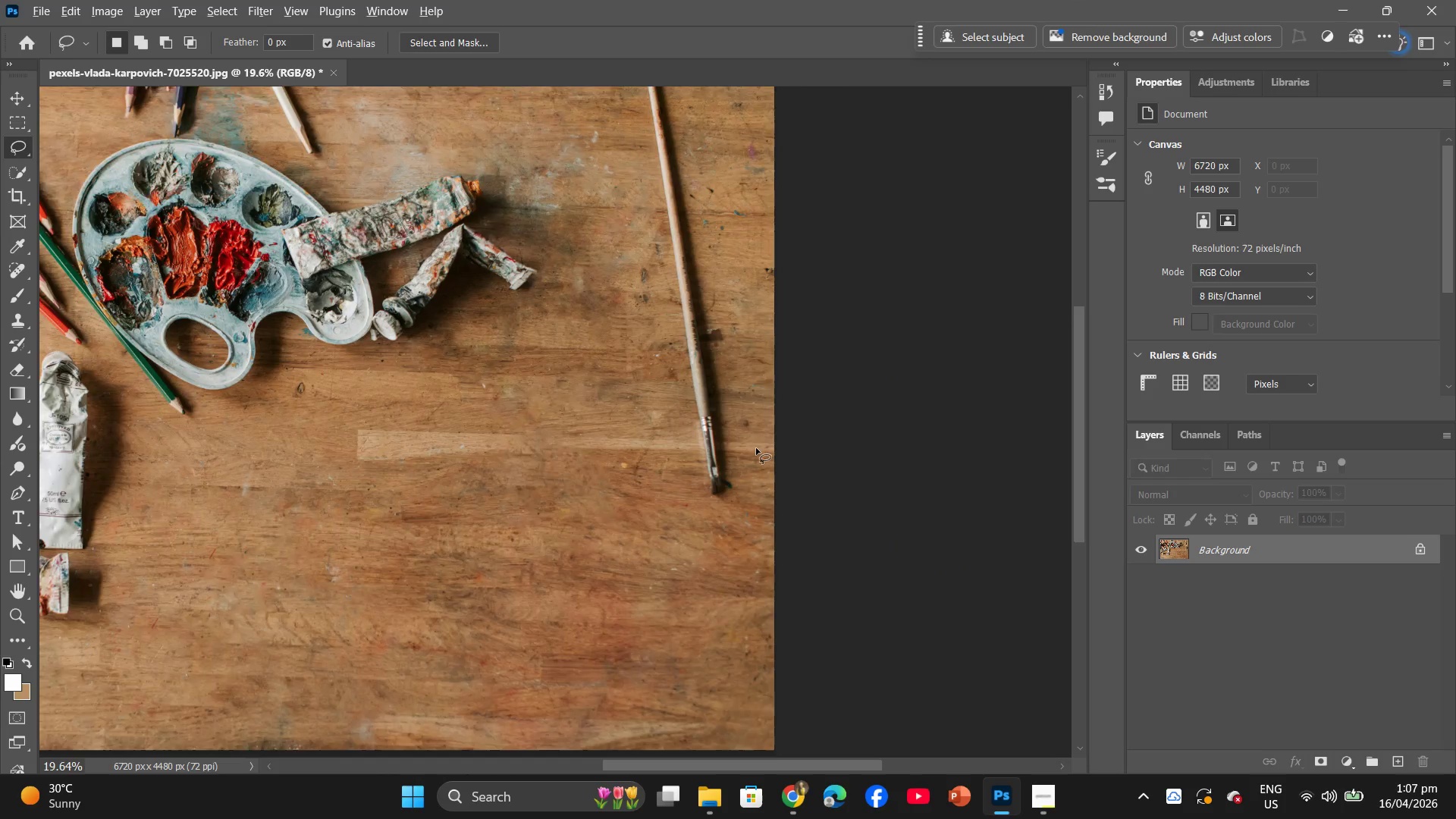 
hold_key(key=AltLeft, duration=0.98)
 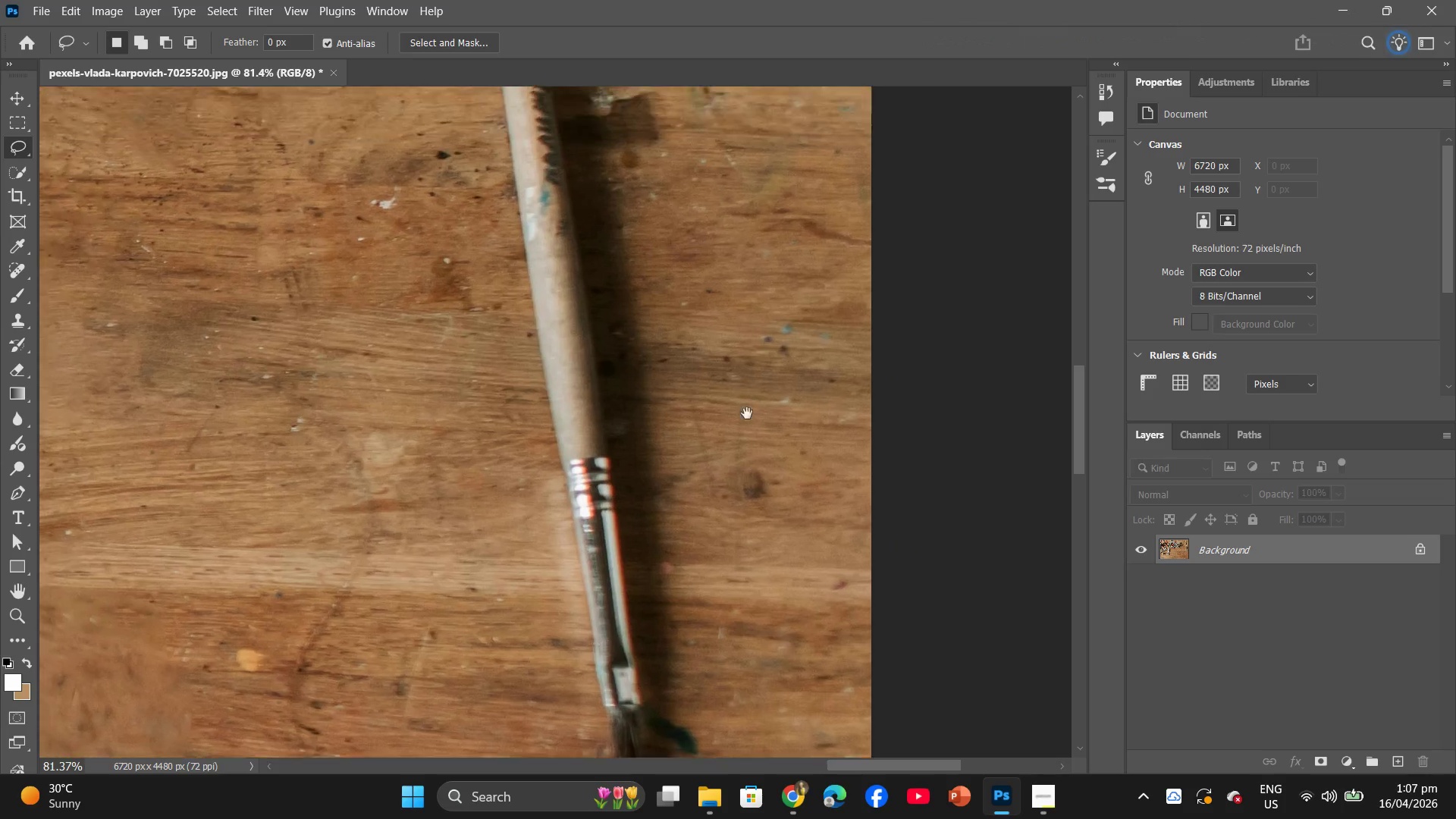 
hold_key(key=Space, duration=0.67)
 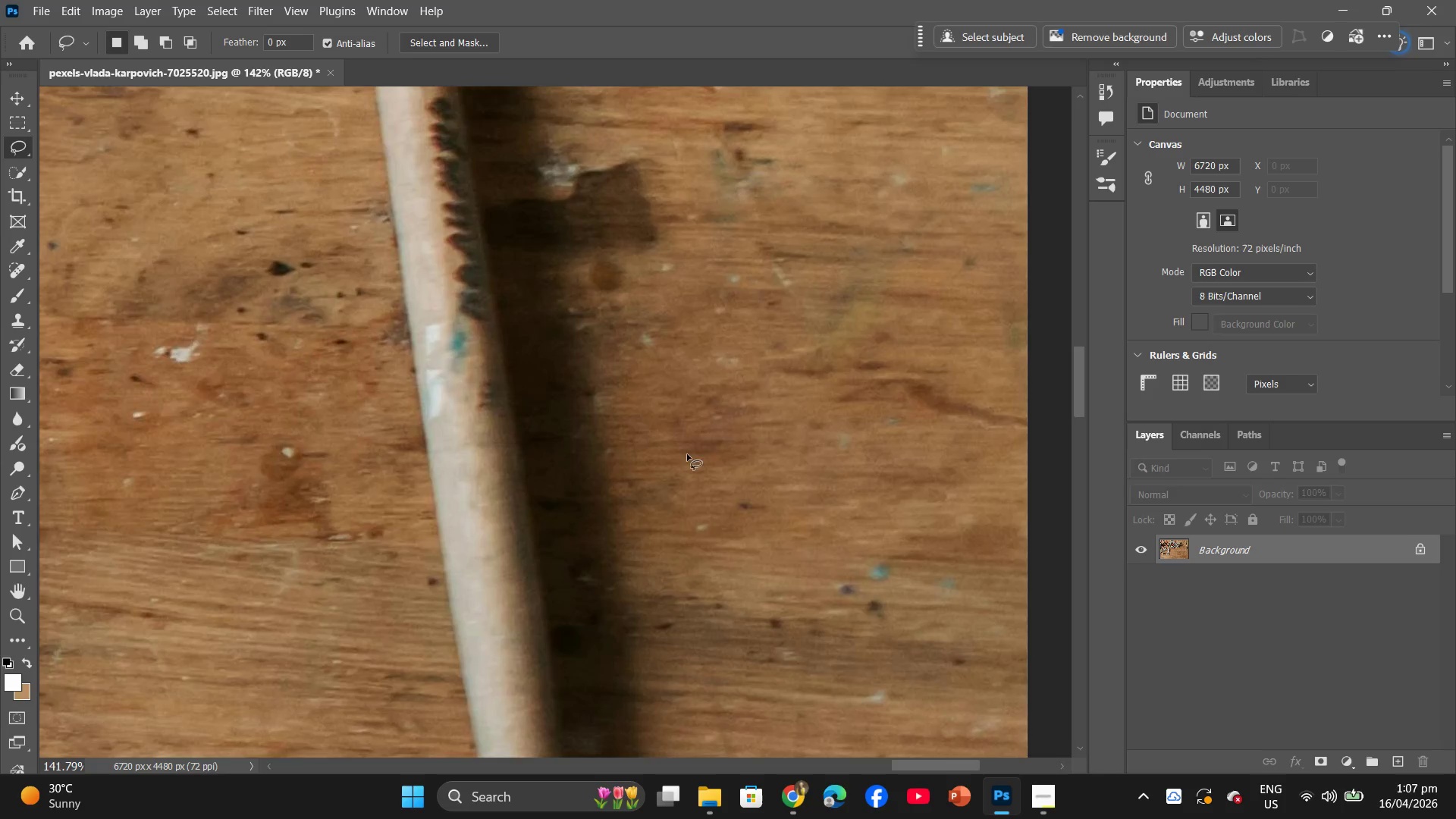 
left_click_drag(start_coordinate=[737, 337], to_coordinate=[756, 548])
 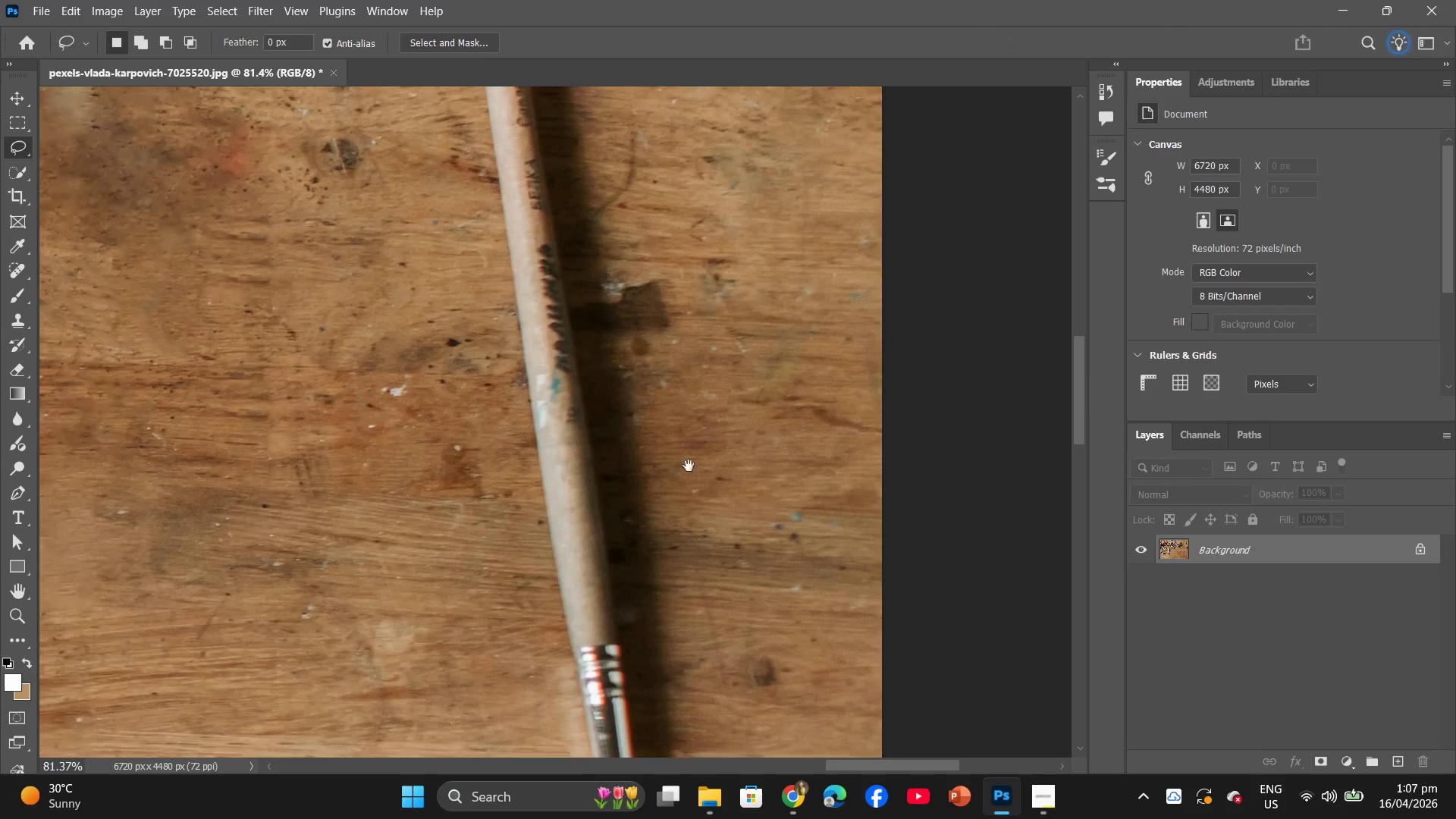 
scroll: coordinate [730, 372], scroll_direction: up, amount: 15.0
 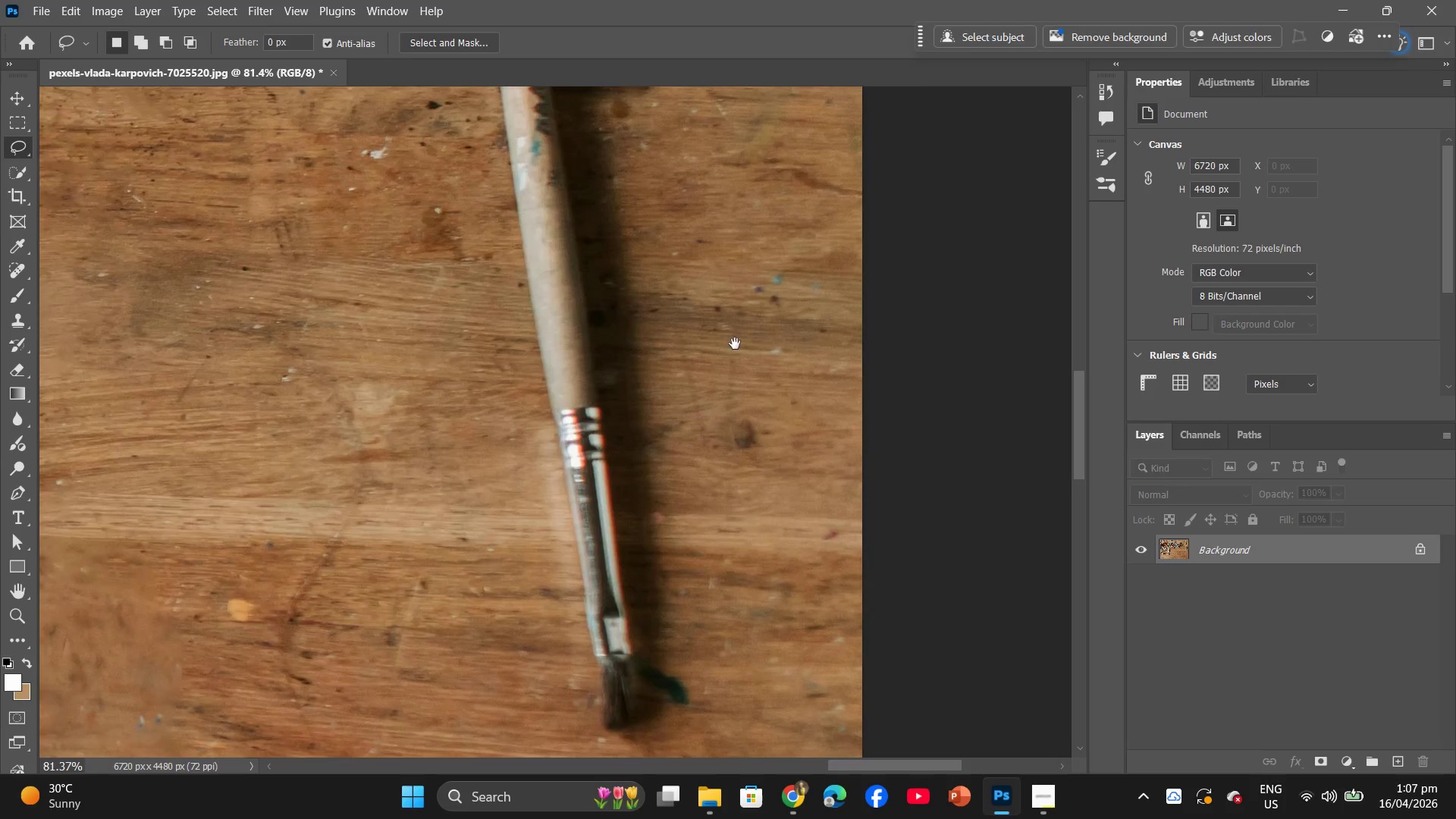 
hold_key(key=AltLeft, duration=0.41)
scroll: coordinate [687, 461], scroll_direction: up, amount: 6.0
 